 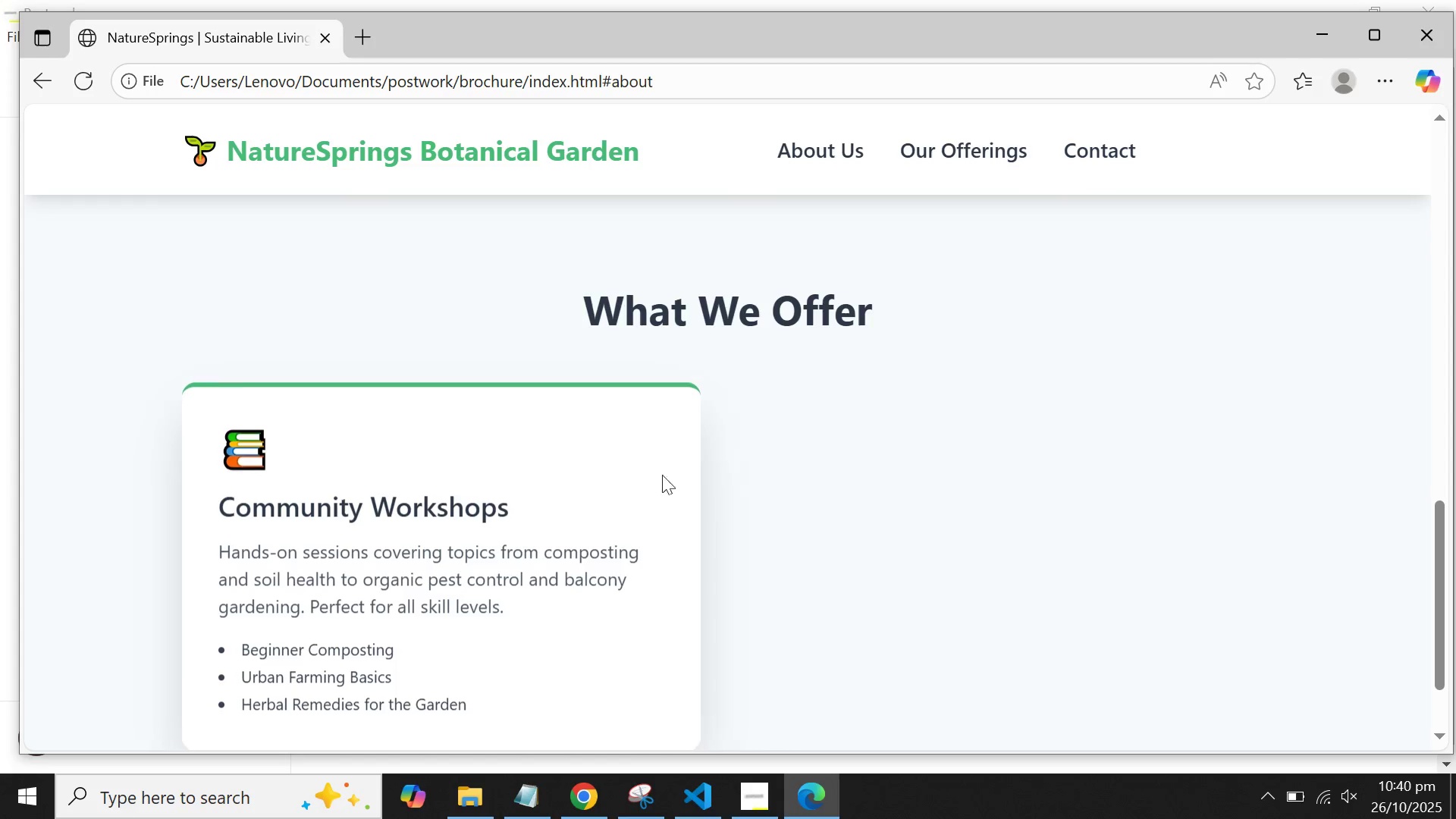 
left_click([77, 78])
 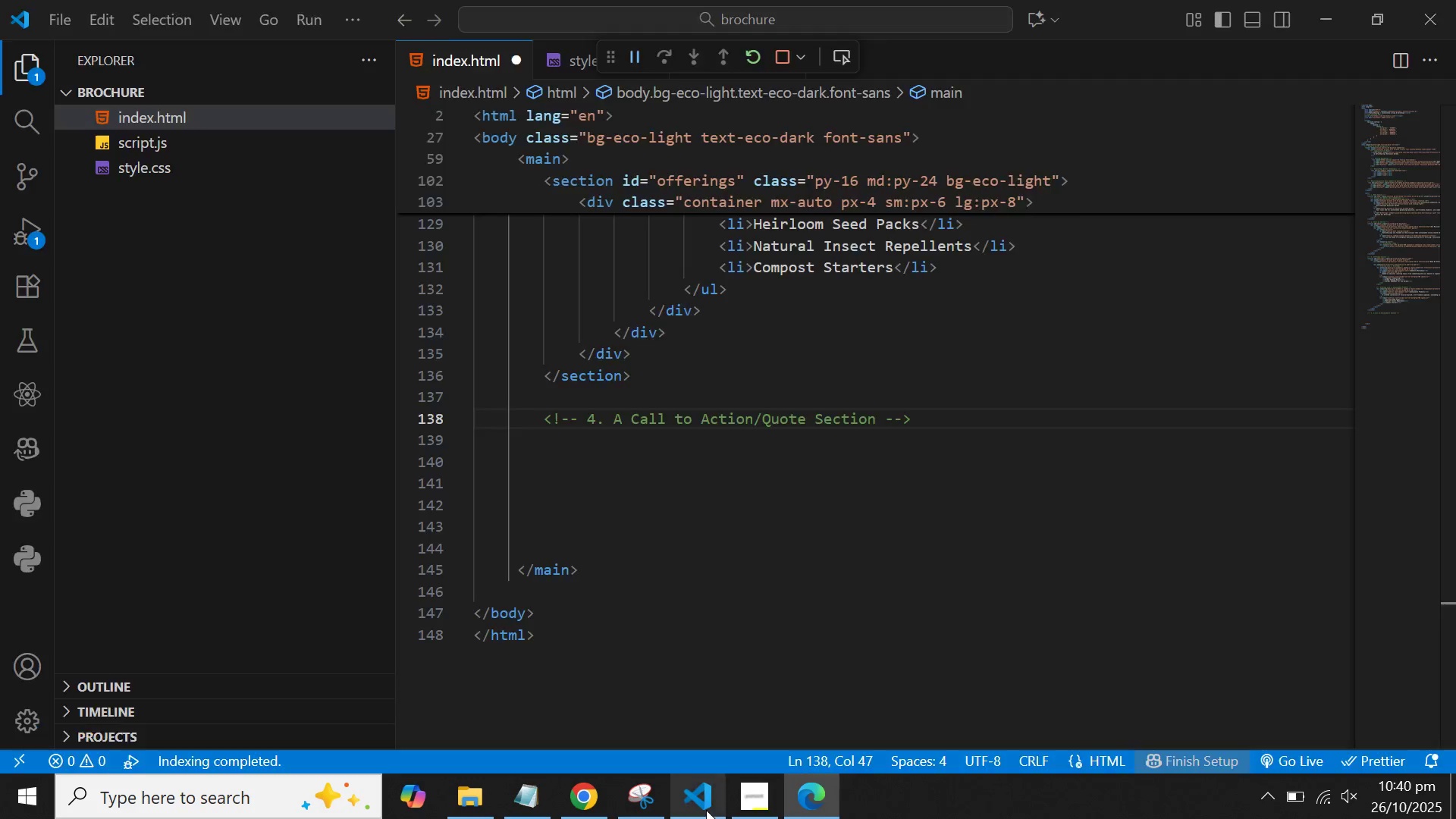 
left_click([818, 603])
 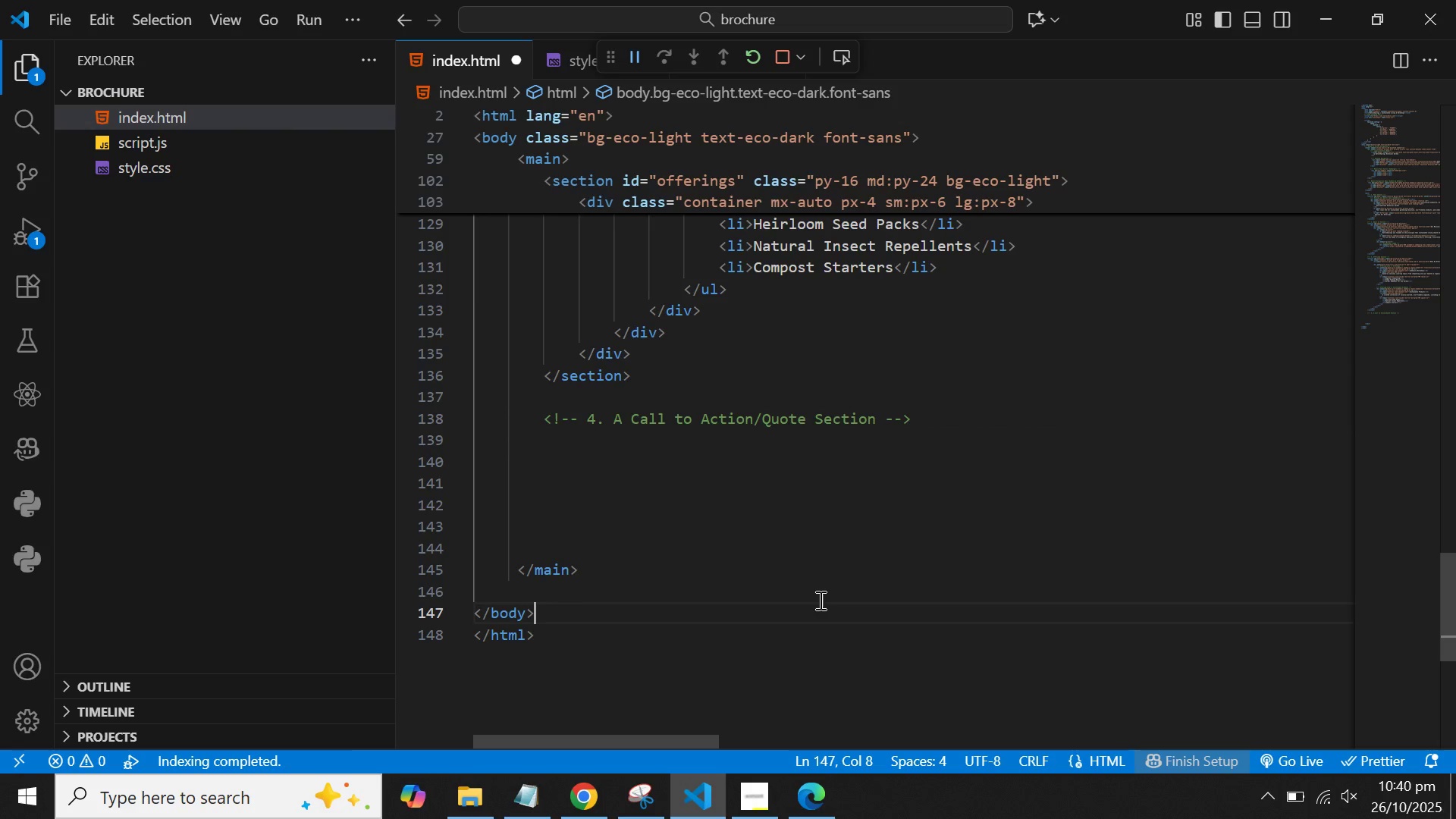 
key(Control+S)
 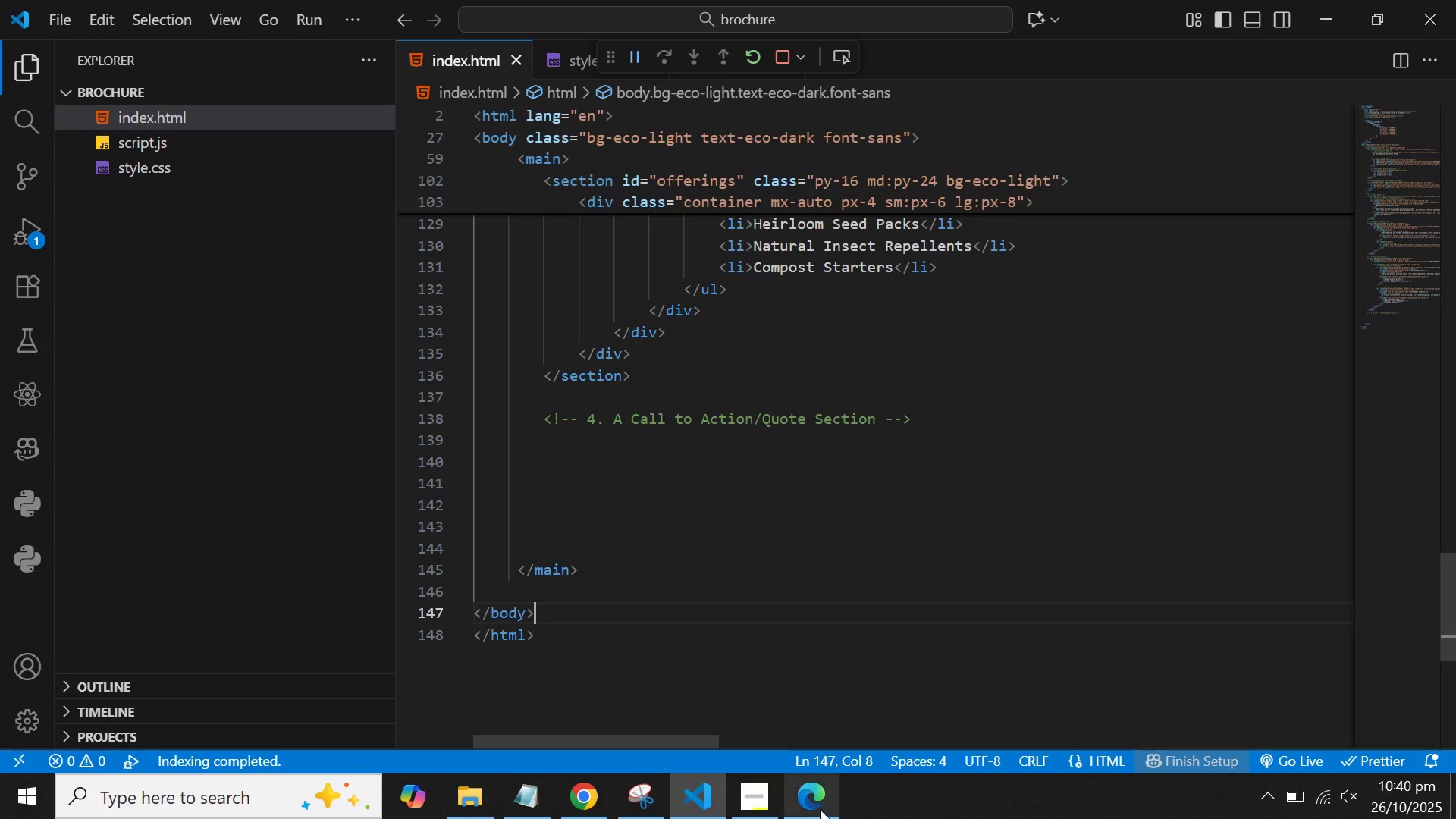 
left_click([820, 811])
 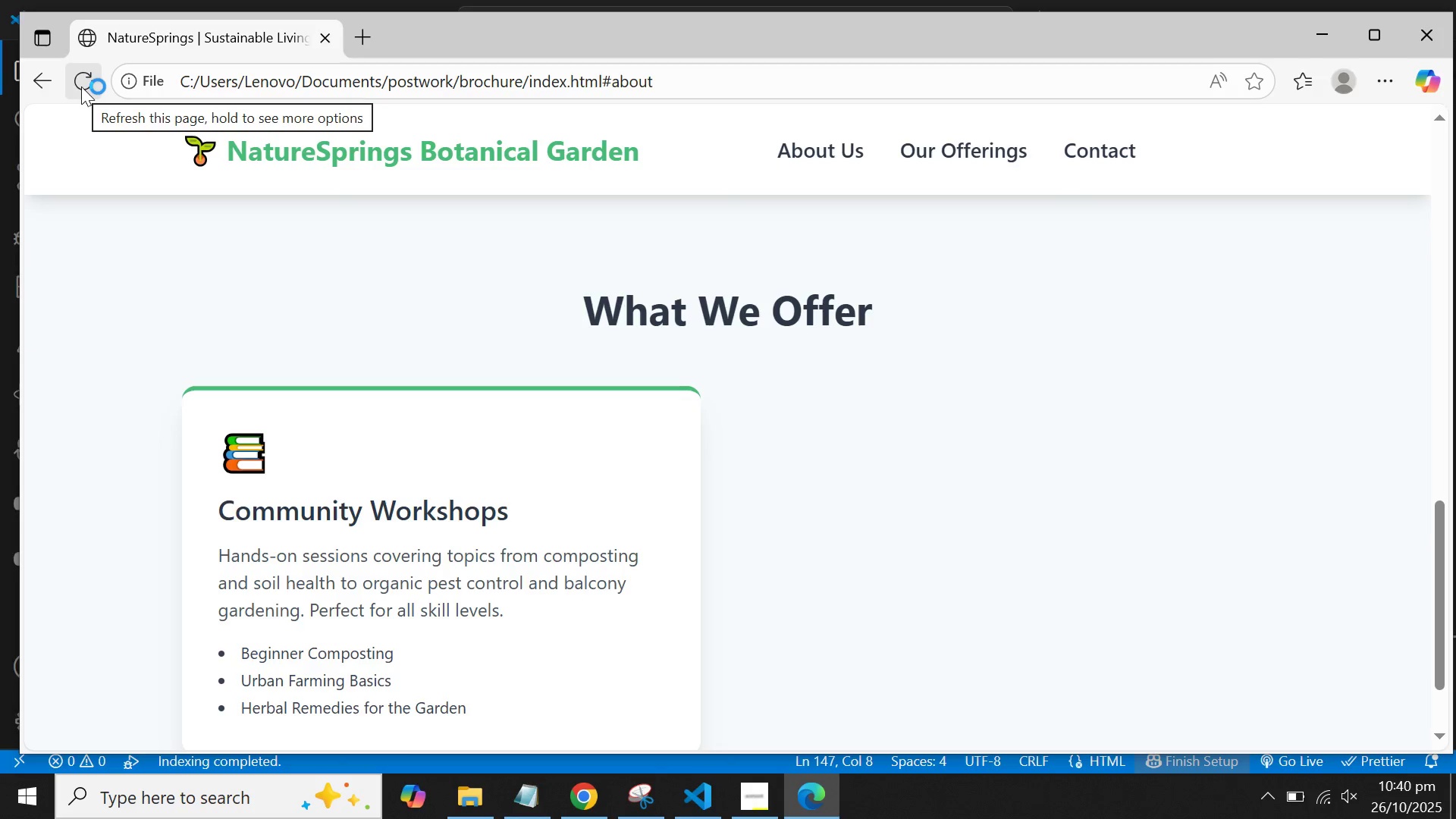 
left_click([81, 86])
 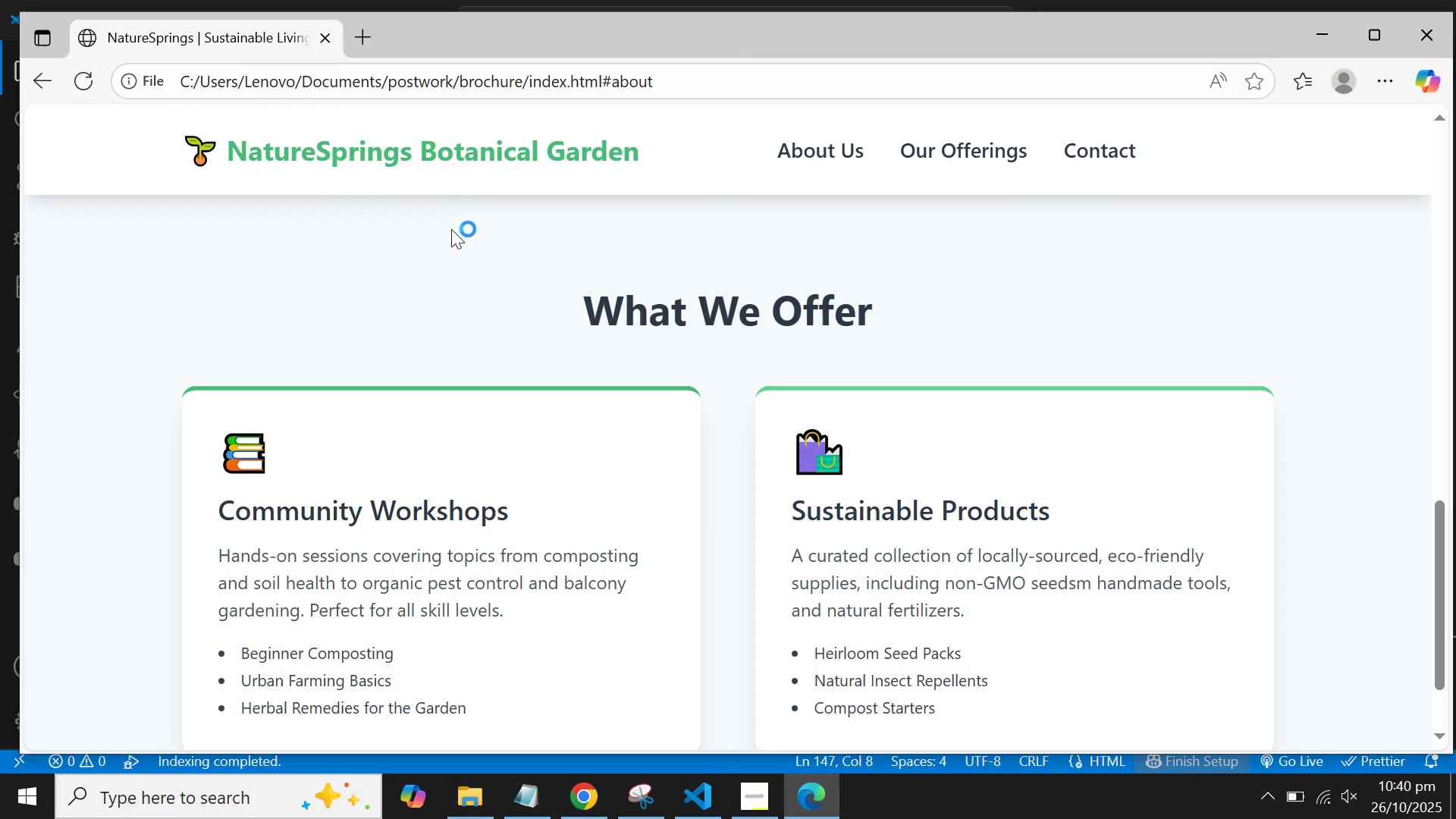 
scroll: coordinate [453, 231], scroll_direction: down, amount: 2.0
 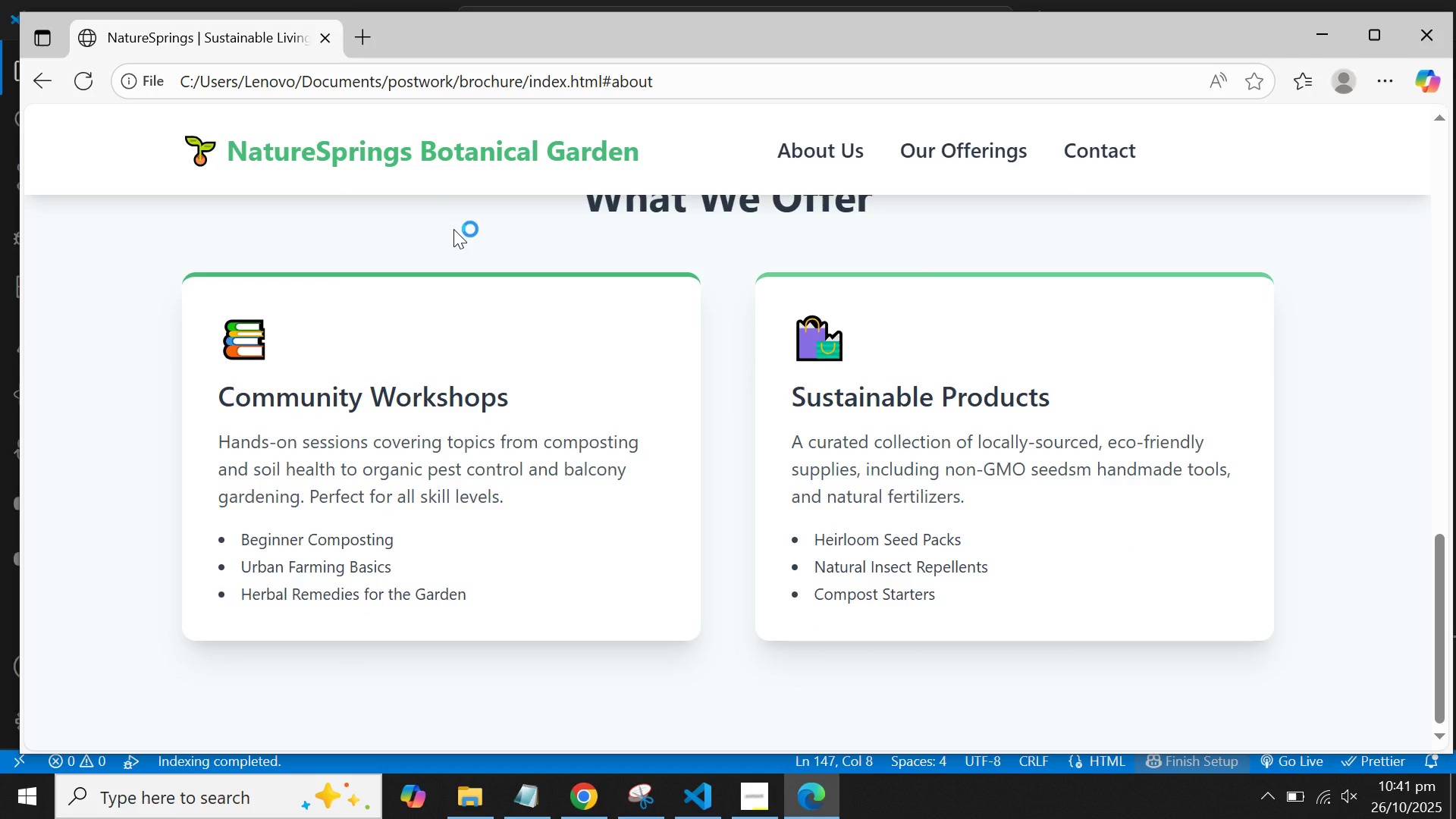 
scroll: coordinate [453, 229], scroll_direction: up, amount: 1.0
 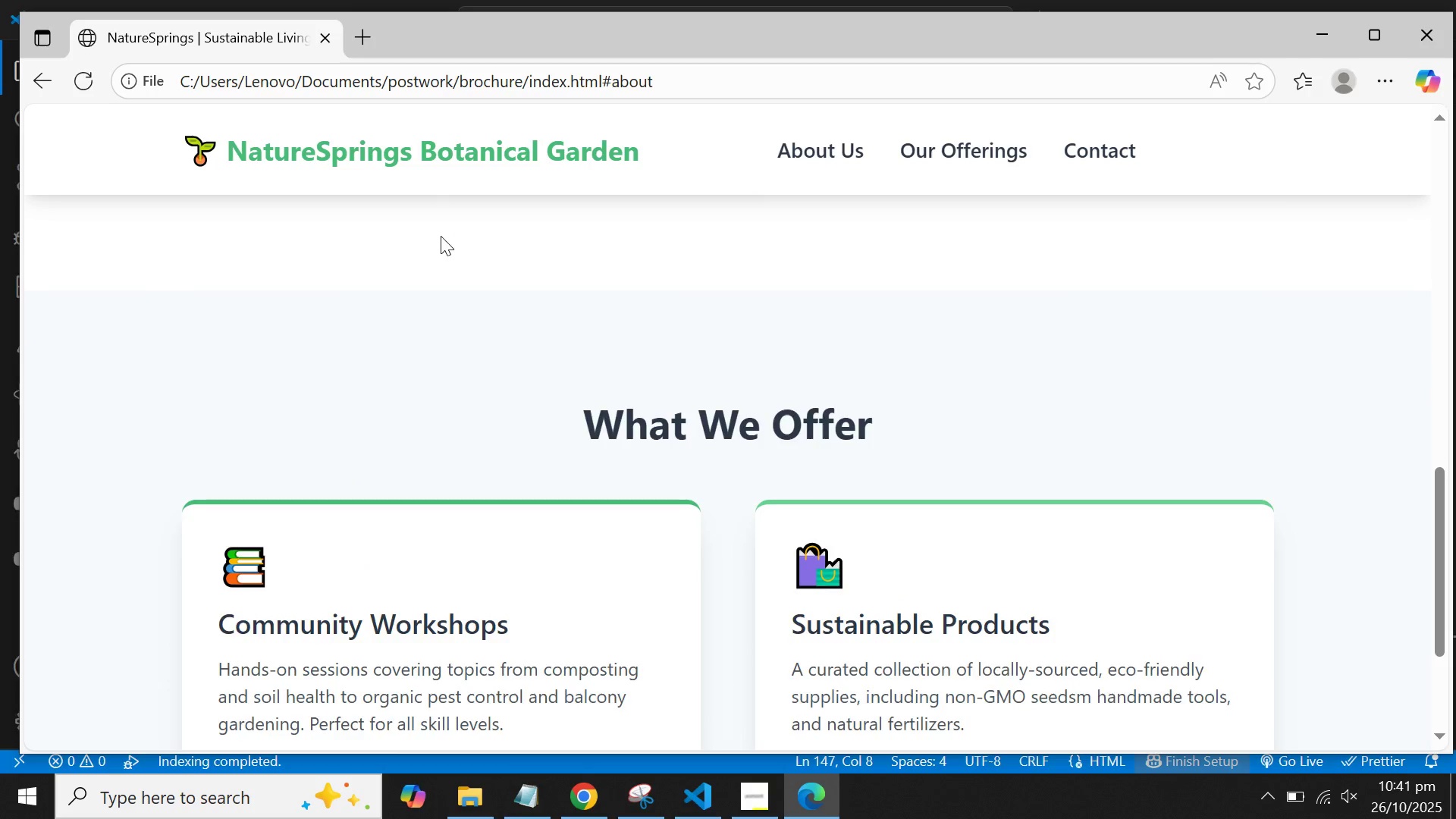 
scroll: coordinate [436, 231], scroll_direction: down, amount: 3.0
 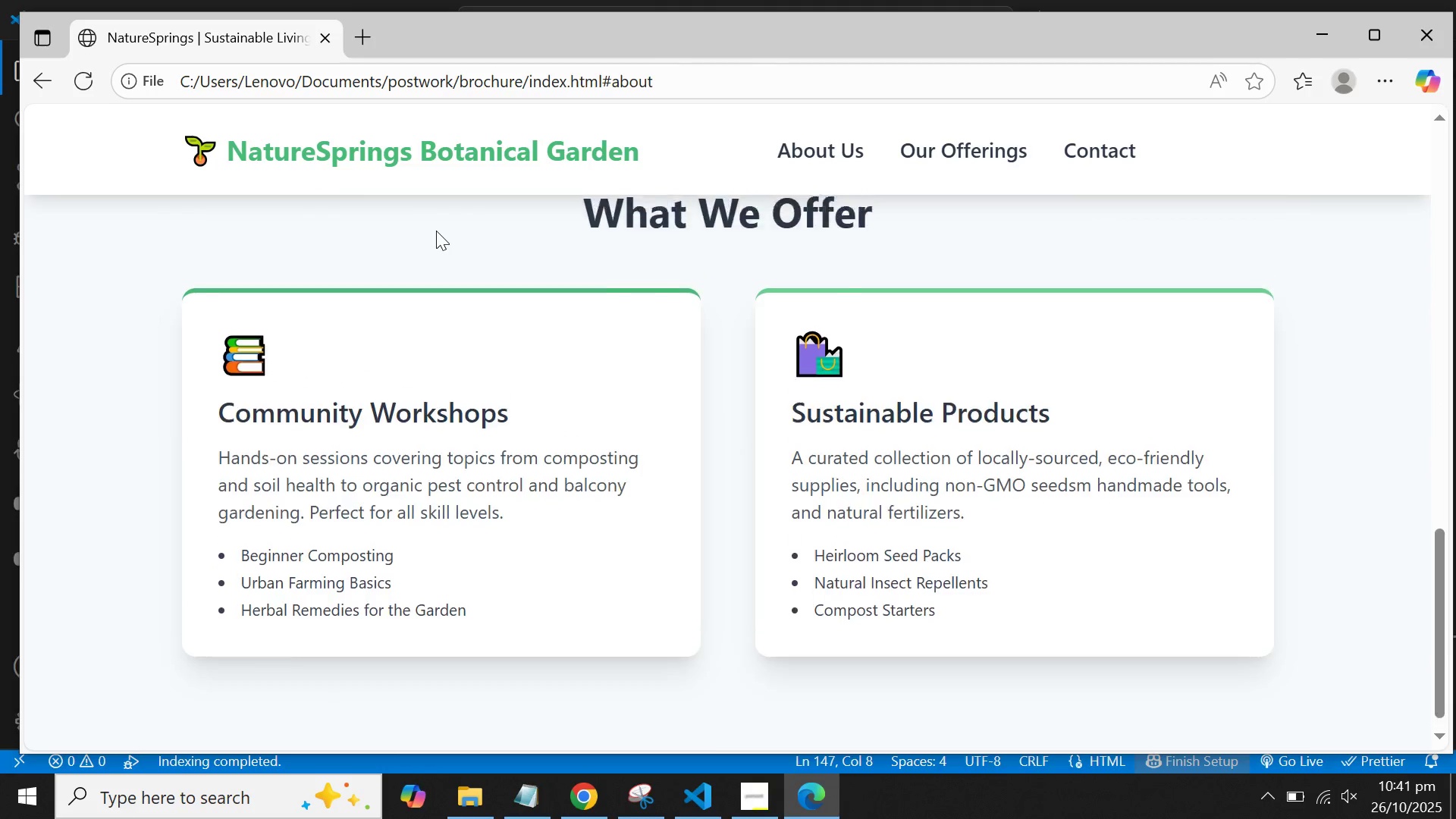 
scroll: coordinate [437, 229], scroll_direction: up, amount: 5.0
 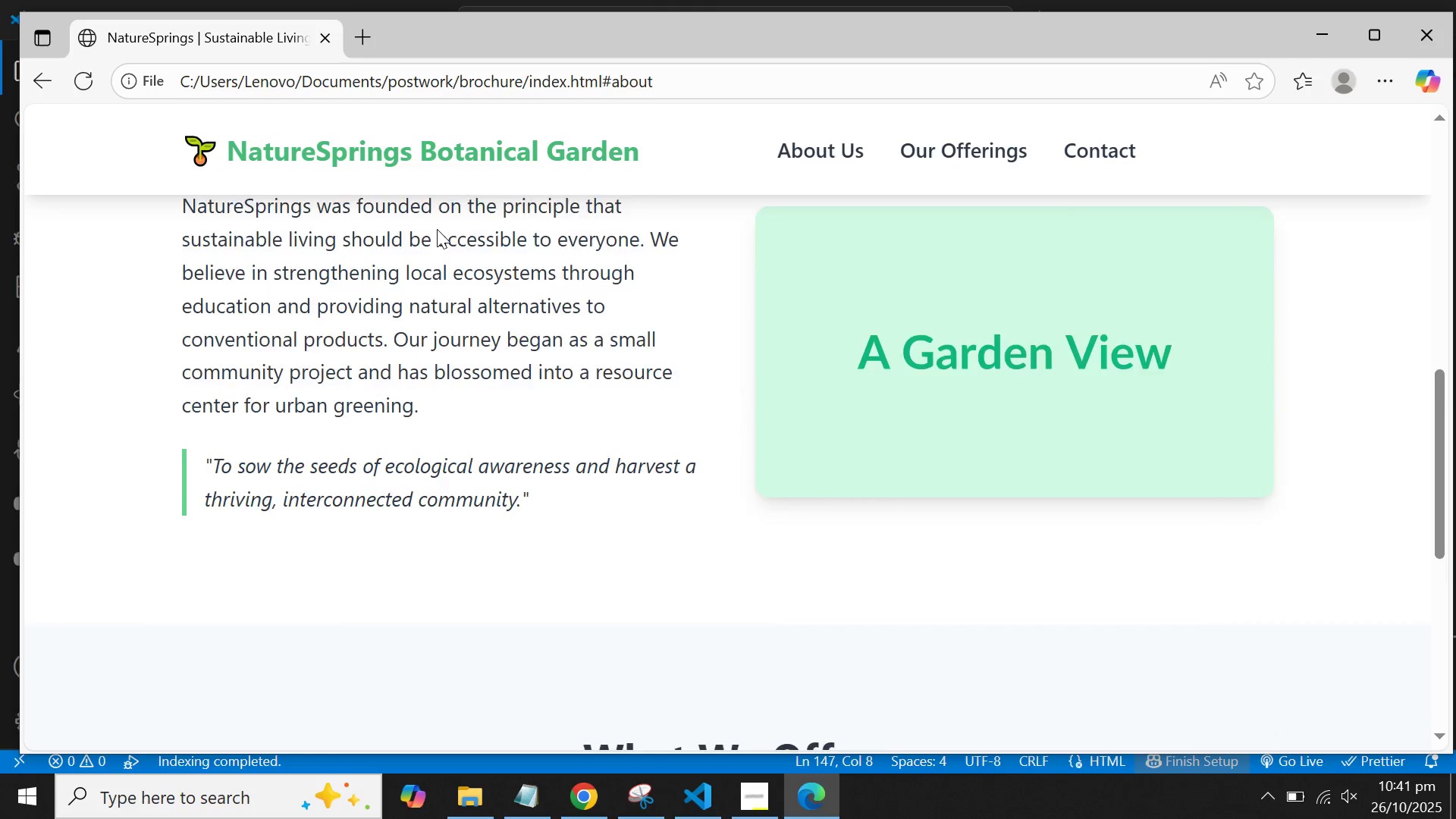 
scroll: coordinate [437, 229], scroll_direction: down, amount: 2.0
 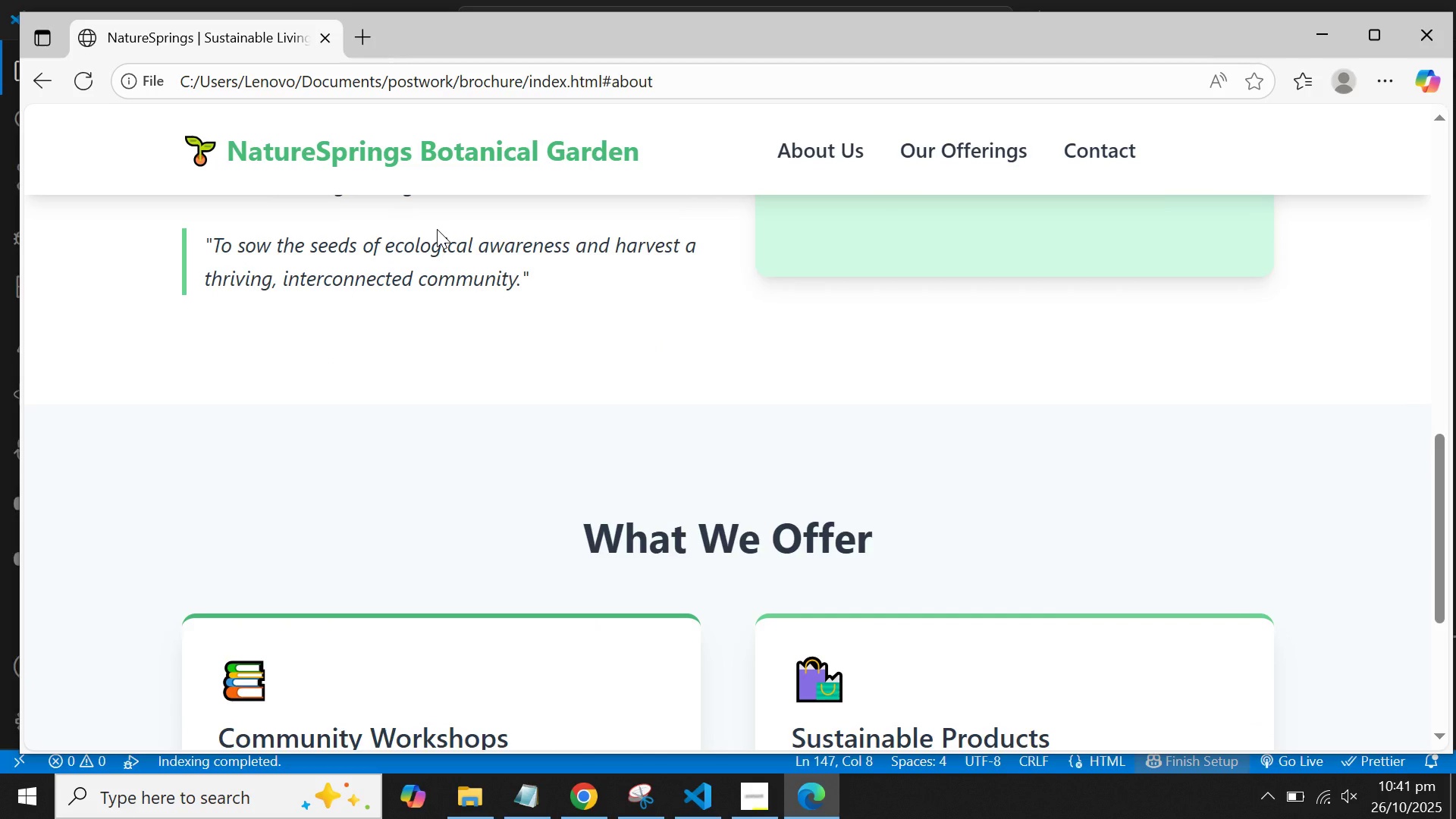 
scroll: coordinate [437, 229], scroll_direction: up, amount: 3.0
 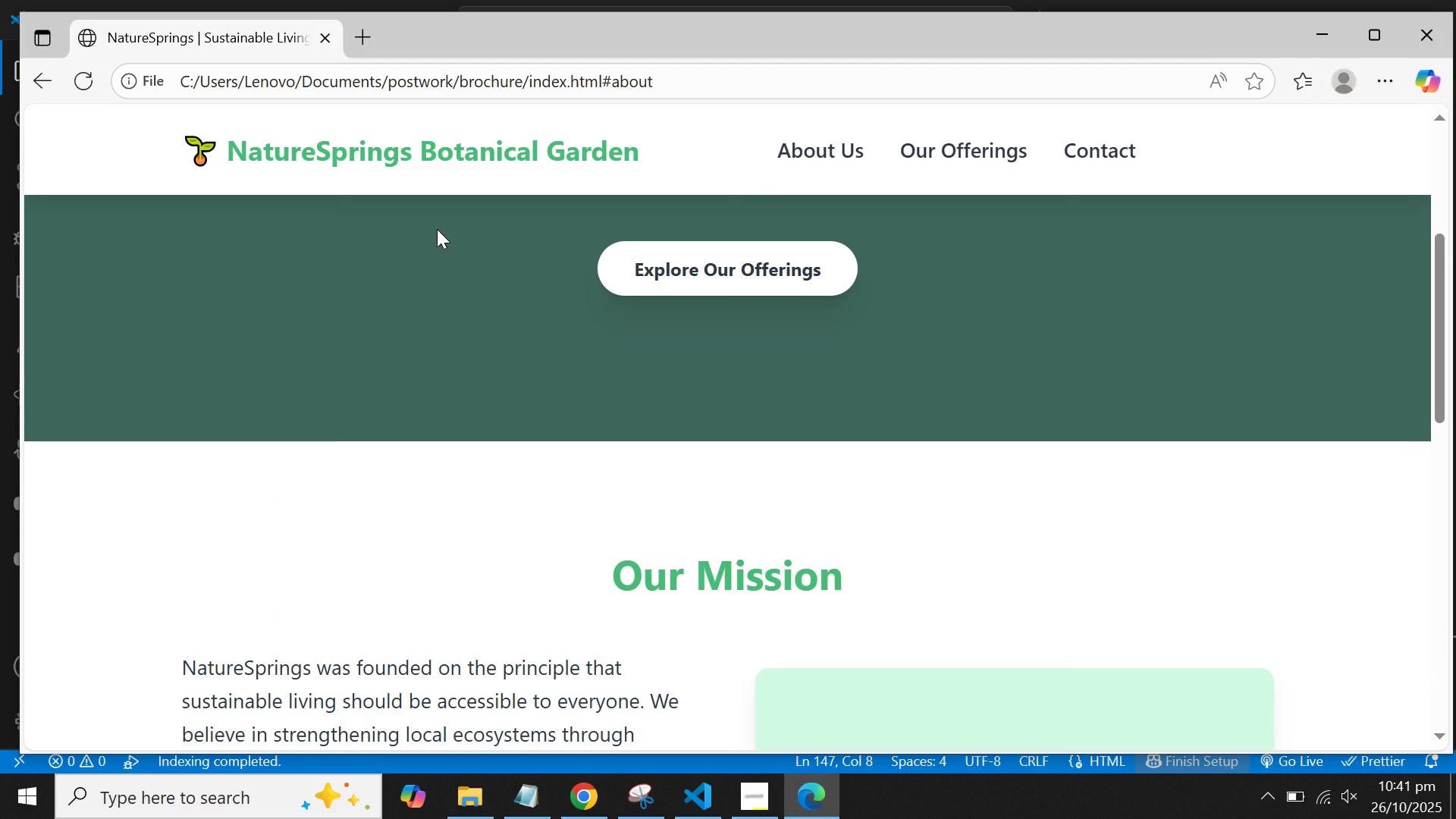 
scroll: coordinate [437, 229], scroll_direction: down, amount: 6.0
 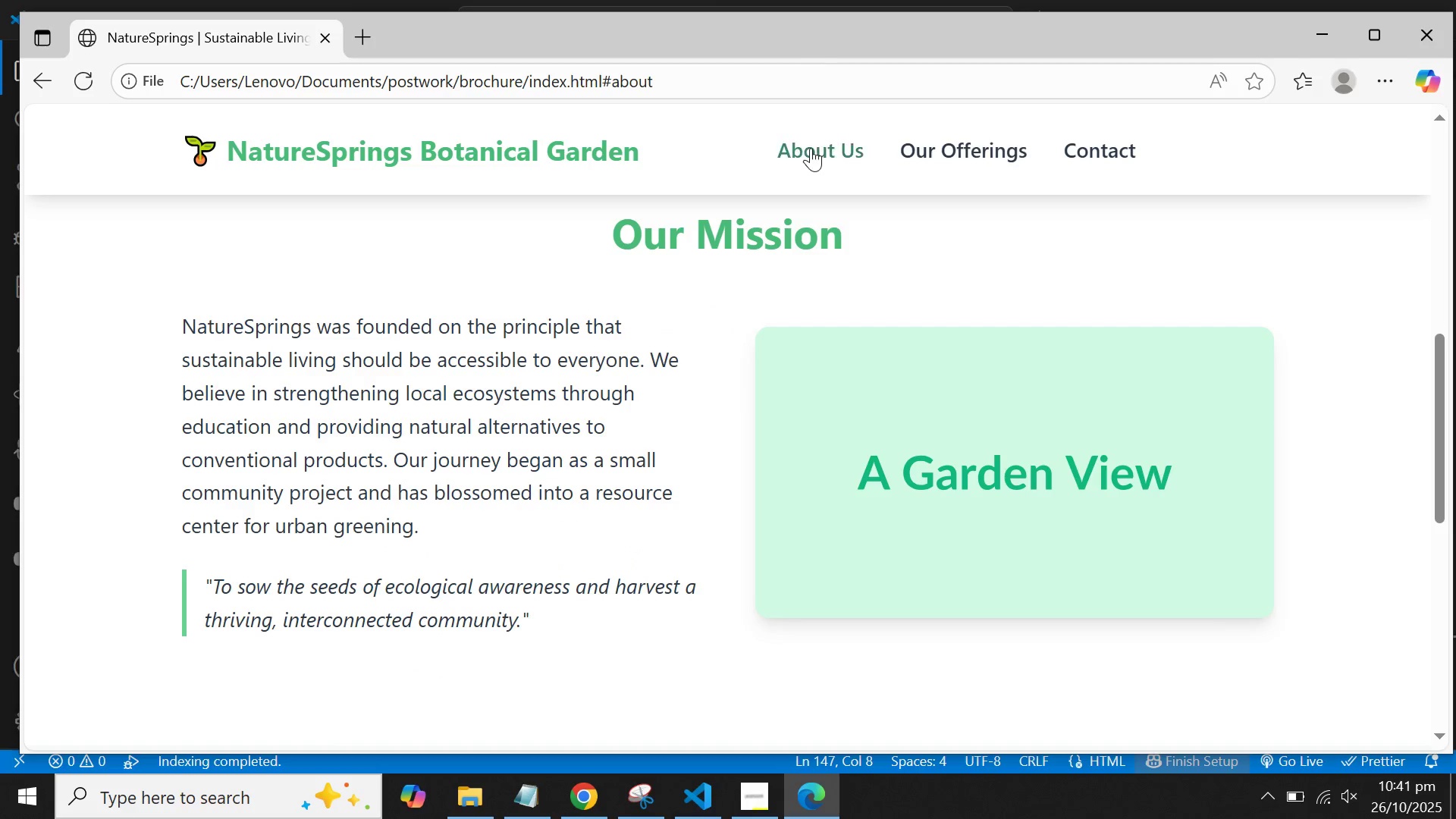 
left_click([1078, 143])
 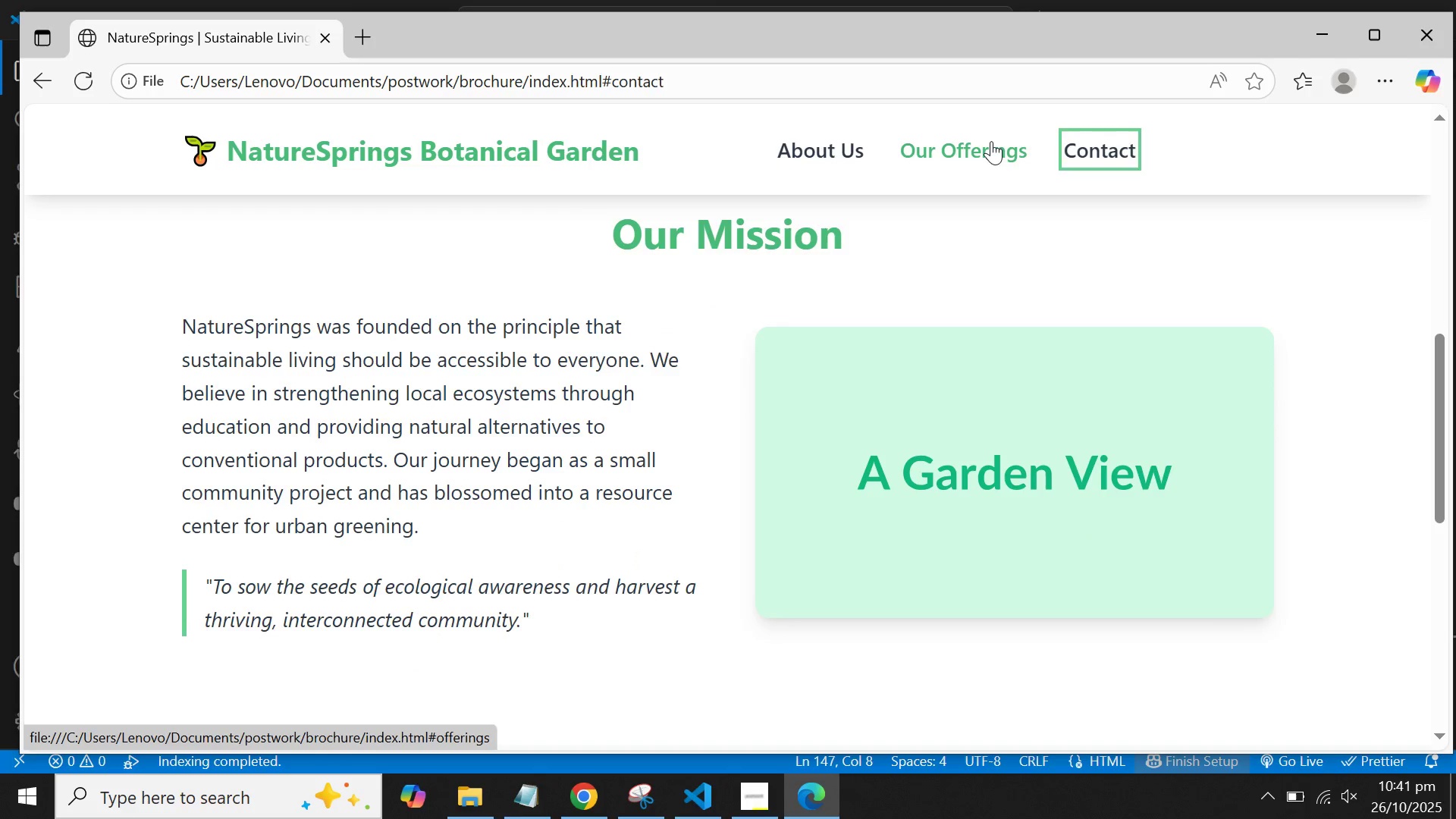 
left_click([991, 141])
 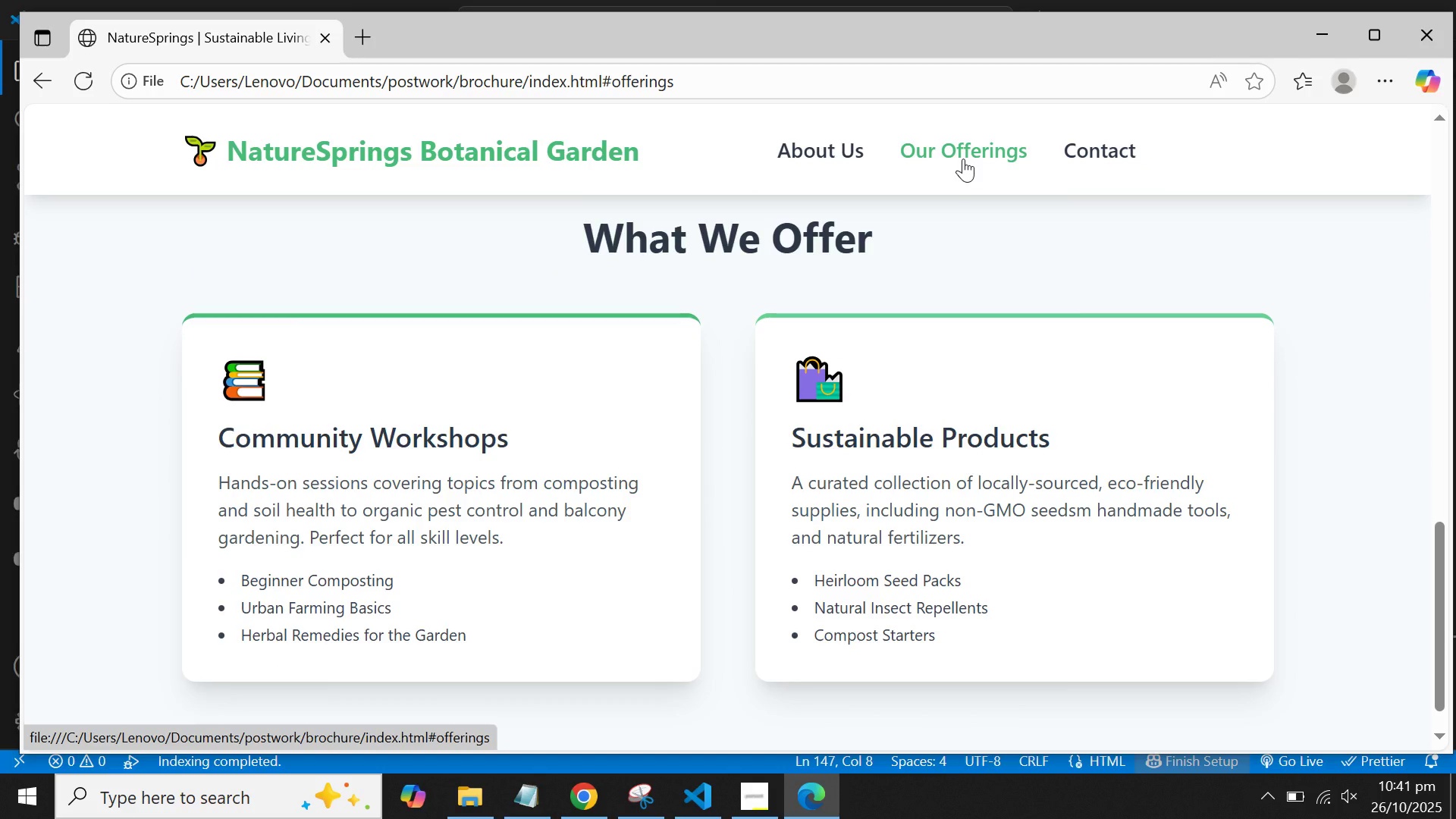 
wait(10.16)
 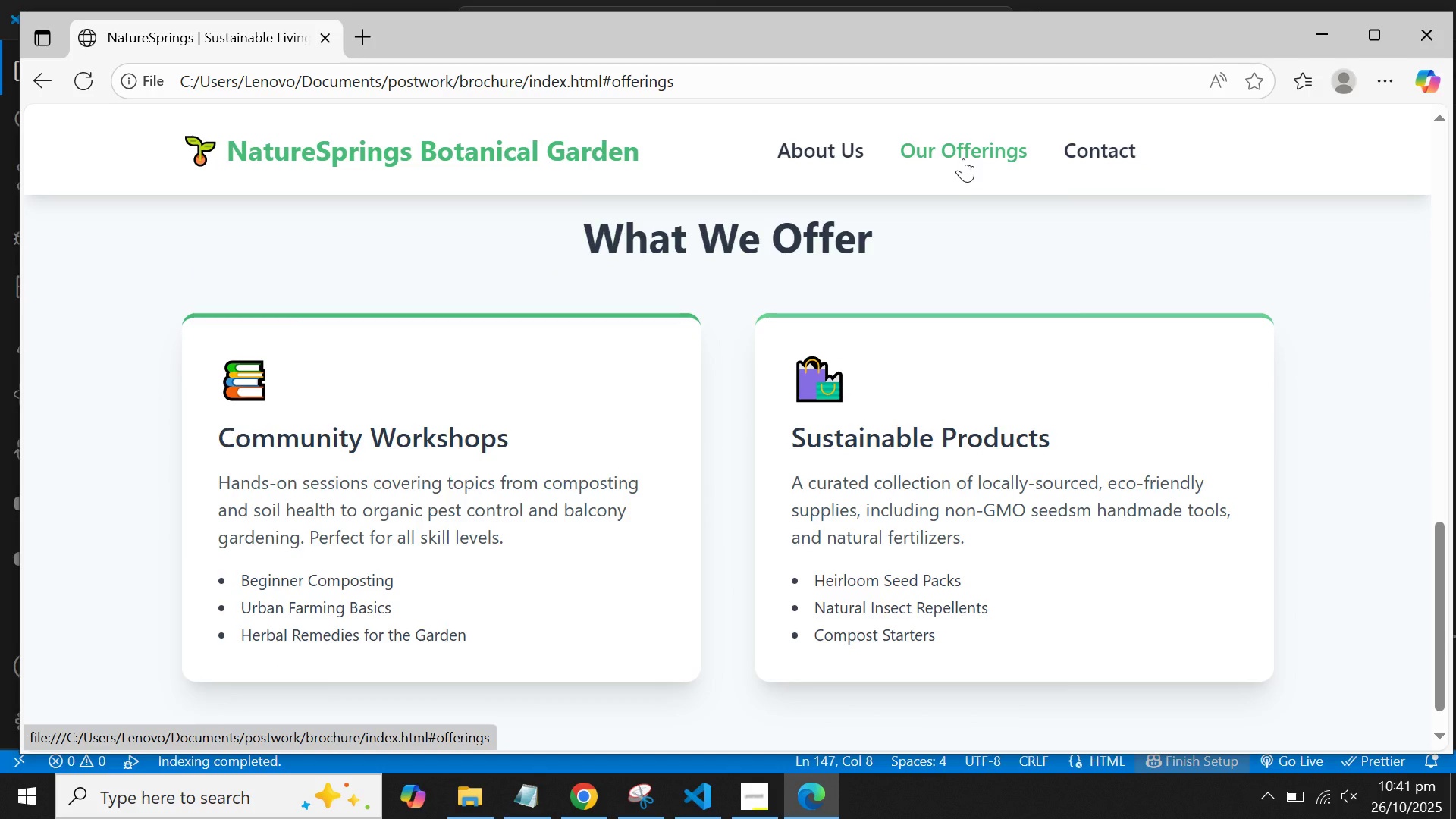 
left_click([698, 785])
 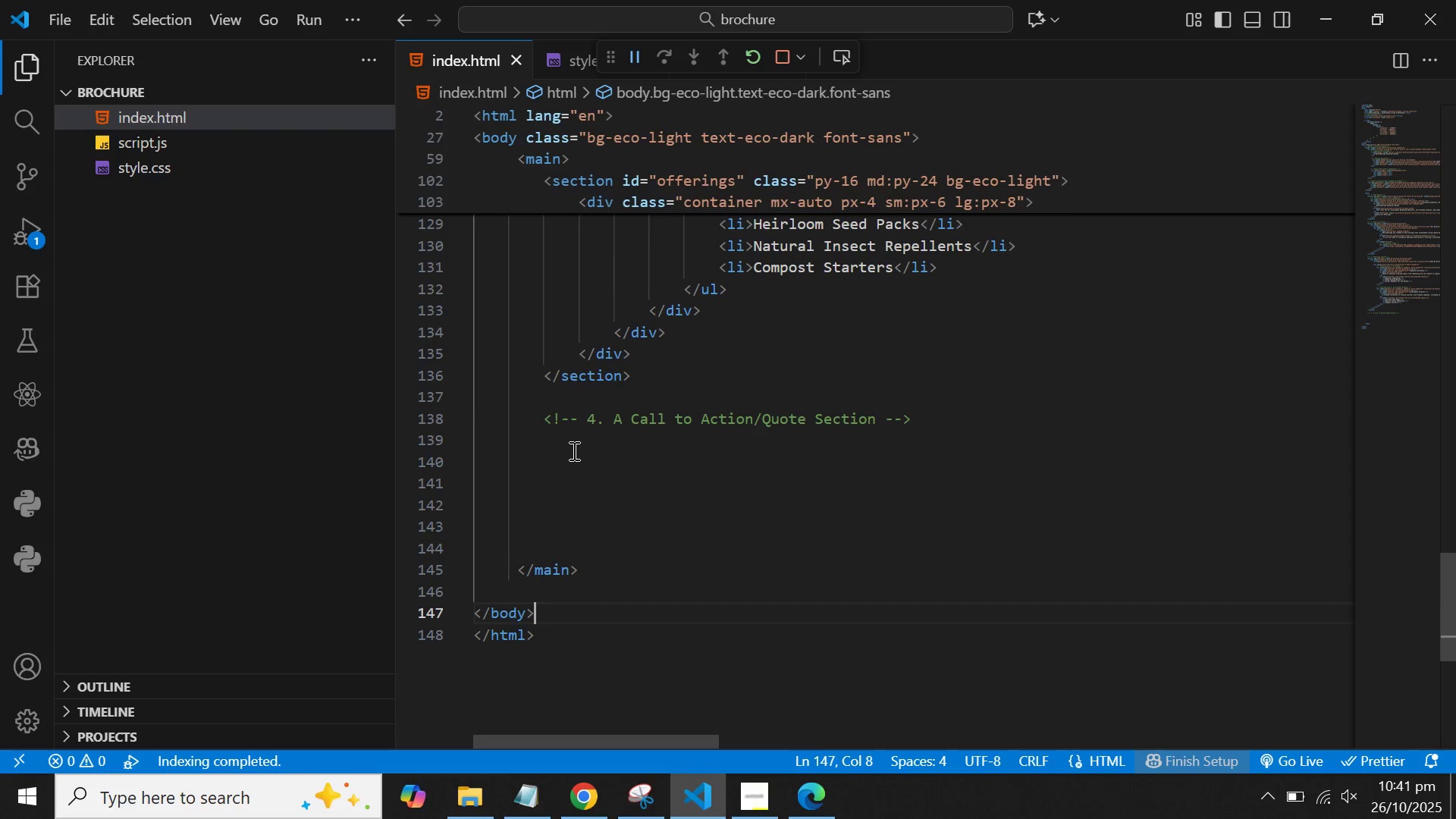 
left_click([573, 450])
 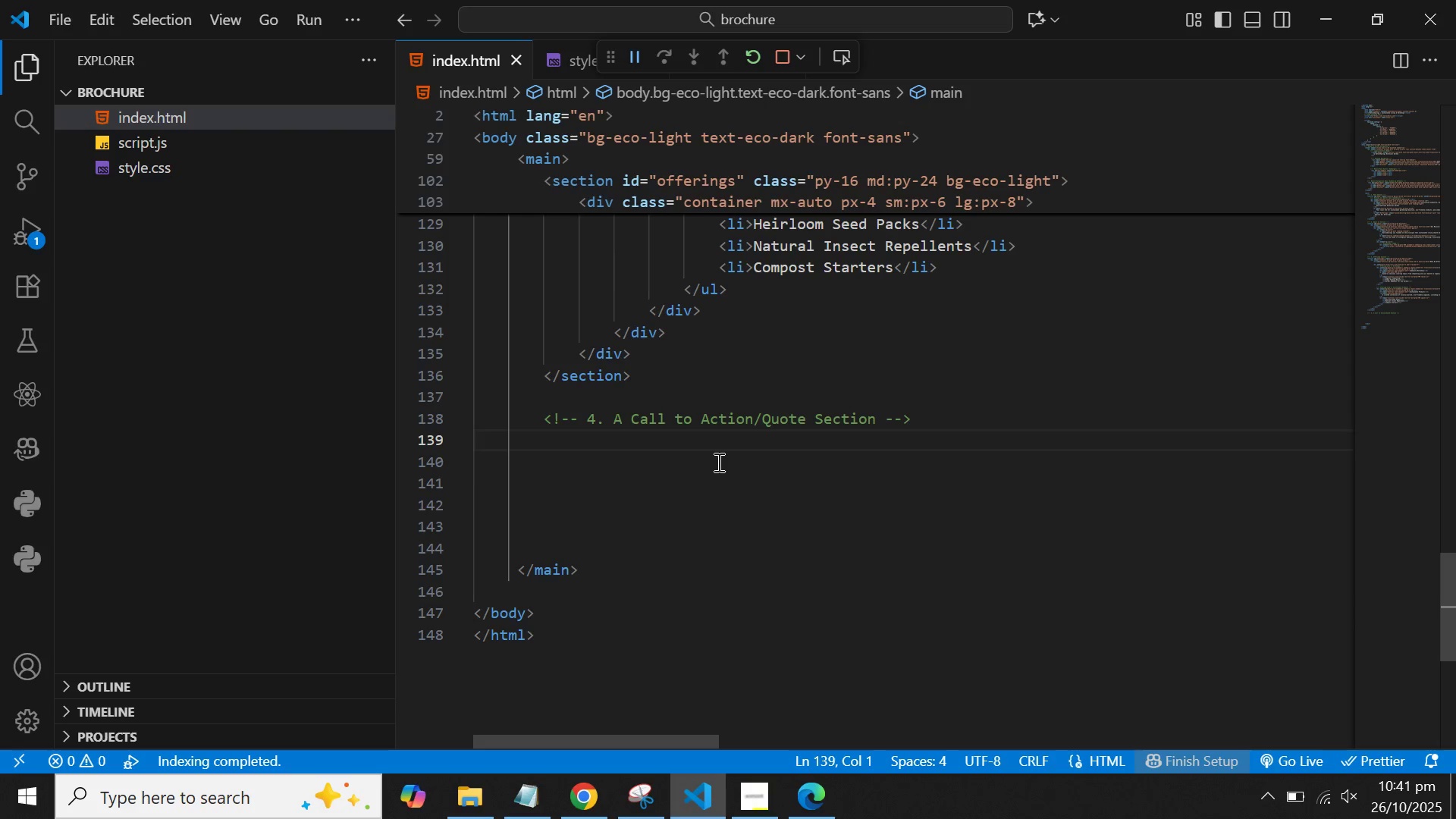 
left_click([924, 425])
 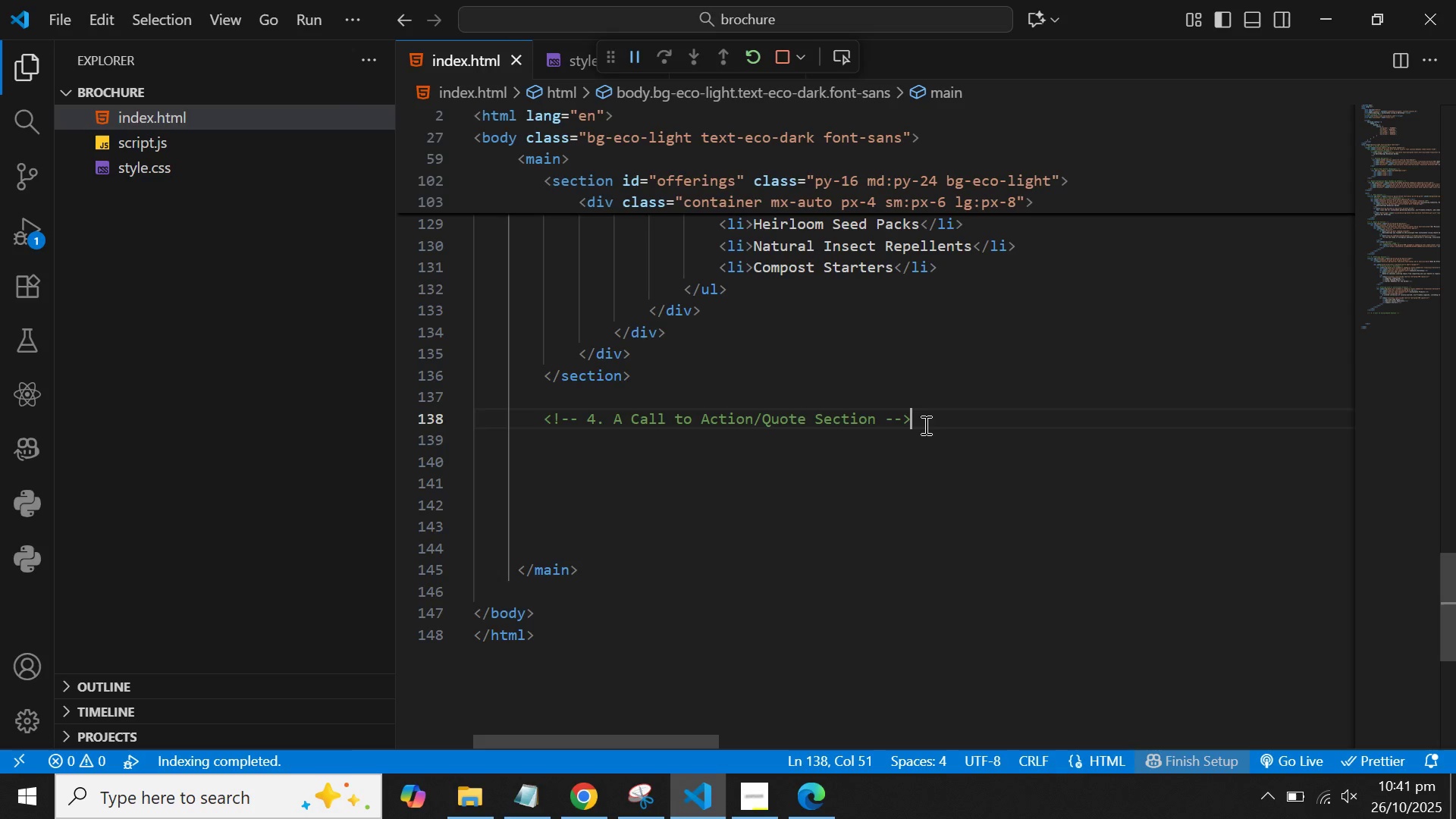 
key(Enter)
 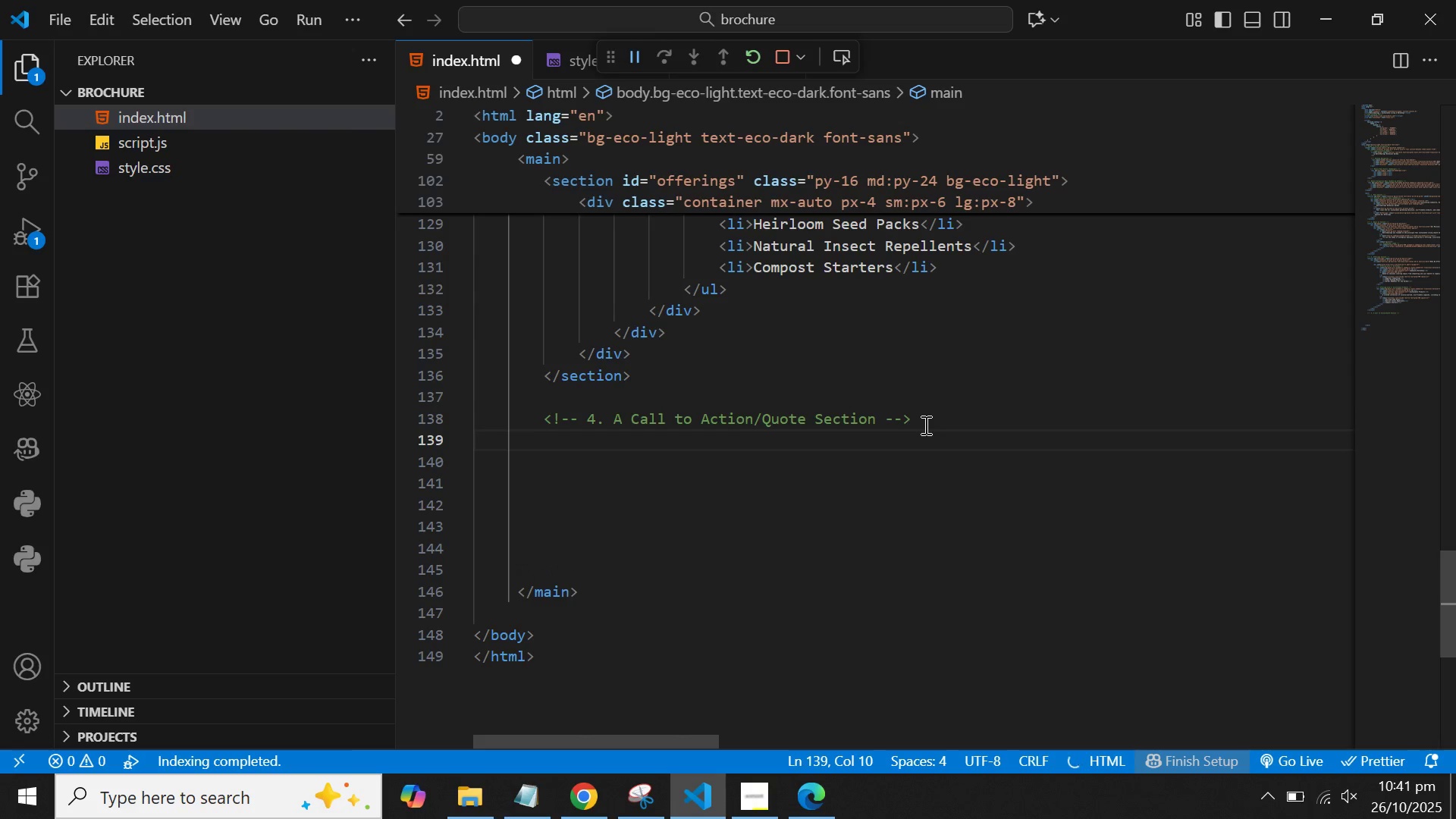 
key(Backspace)
type(<sec)
 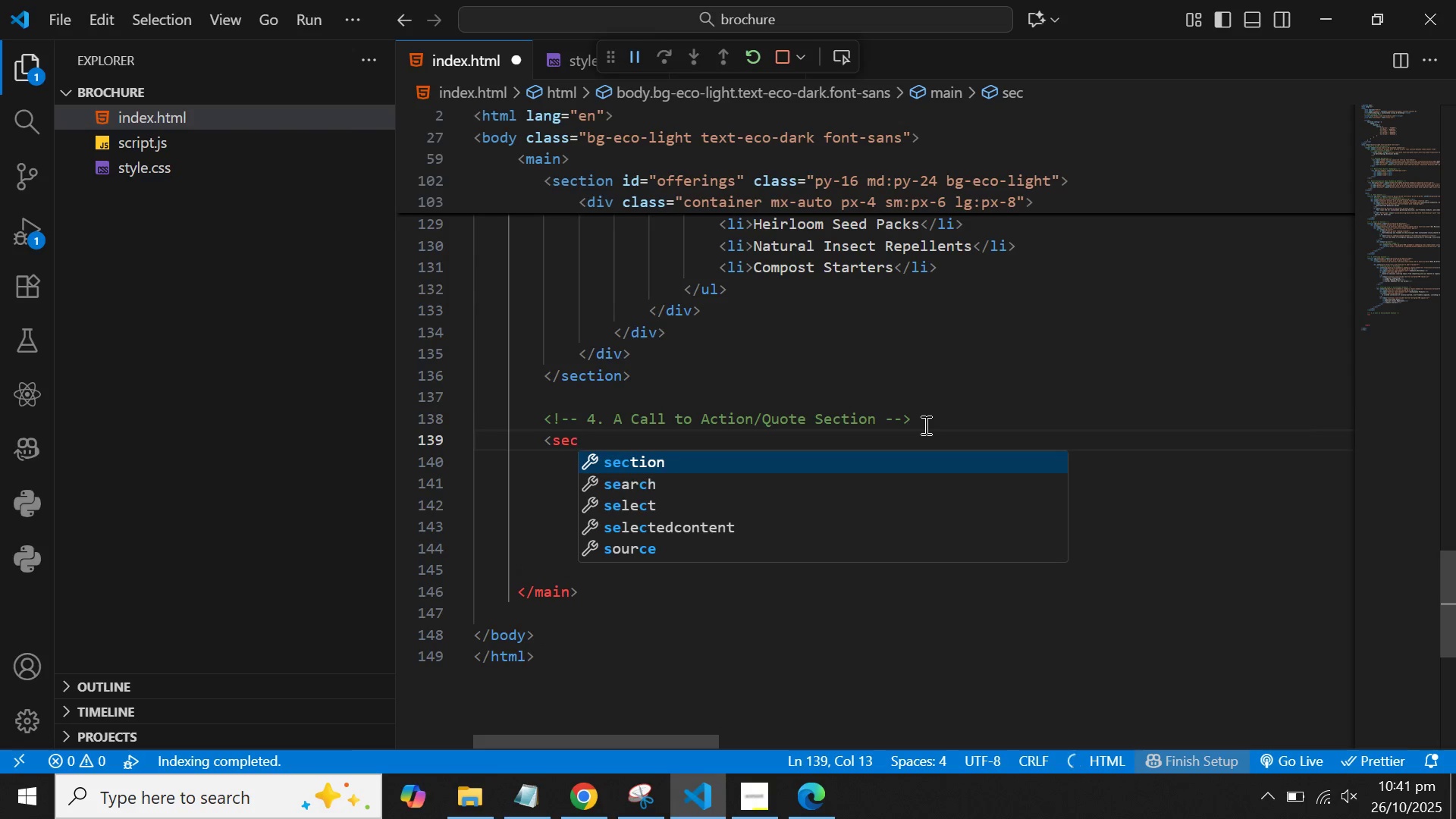 
key(Enter)
 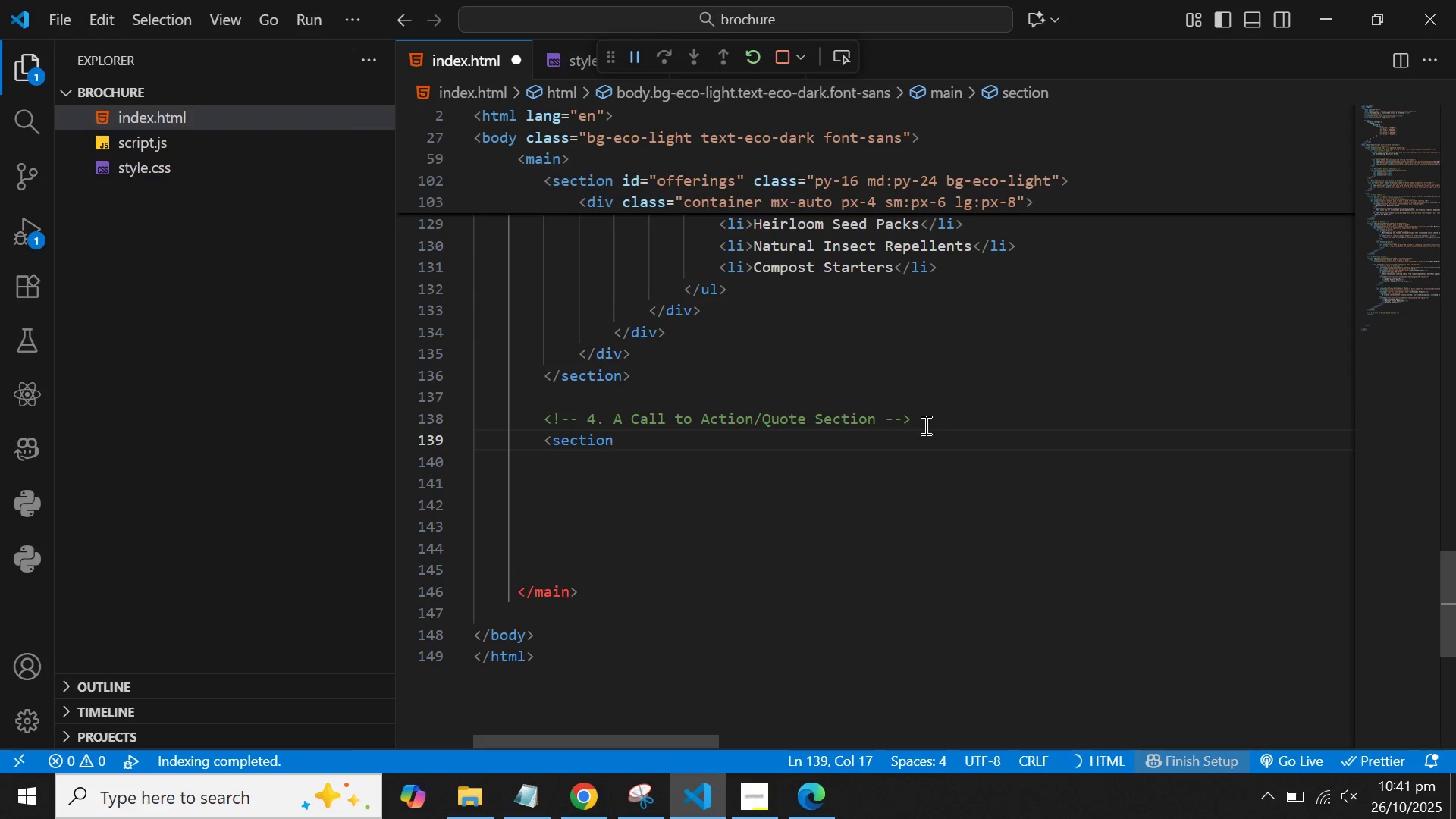 
key(Shift+Period)
 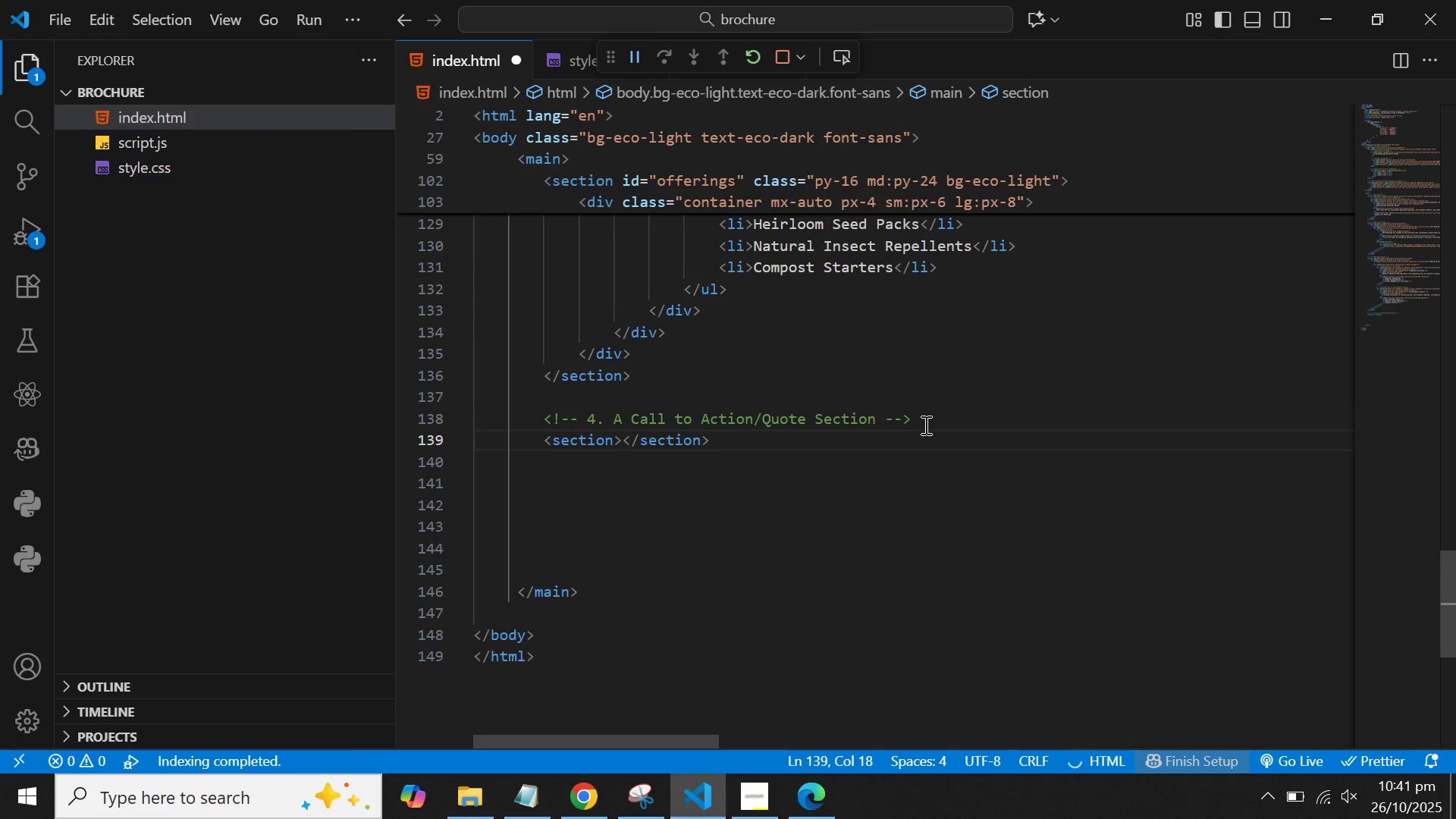 
key(Enter)
 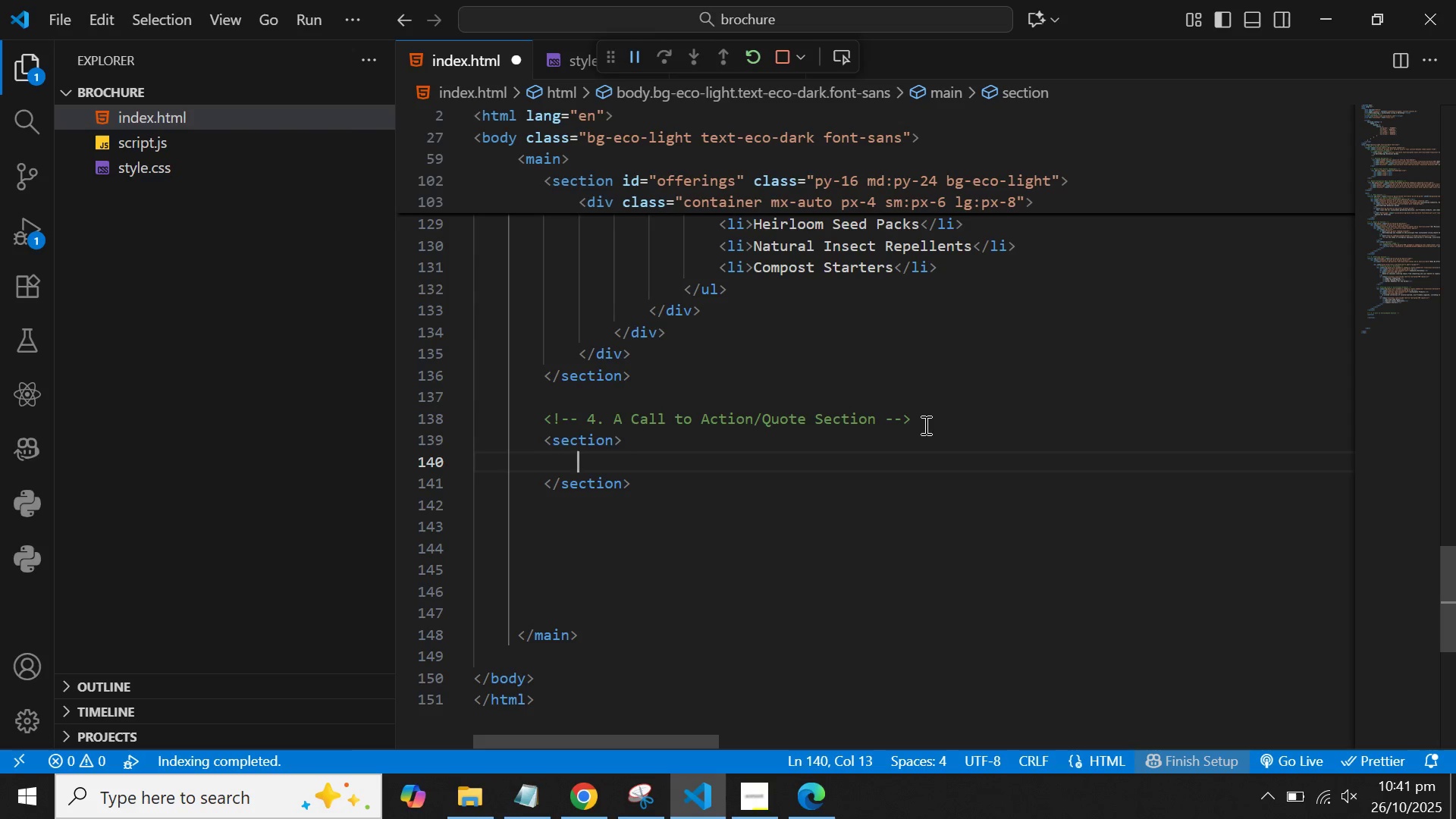 
wait(13.25)
 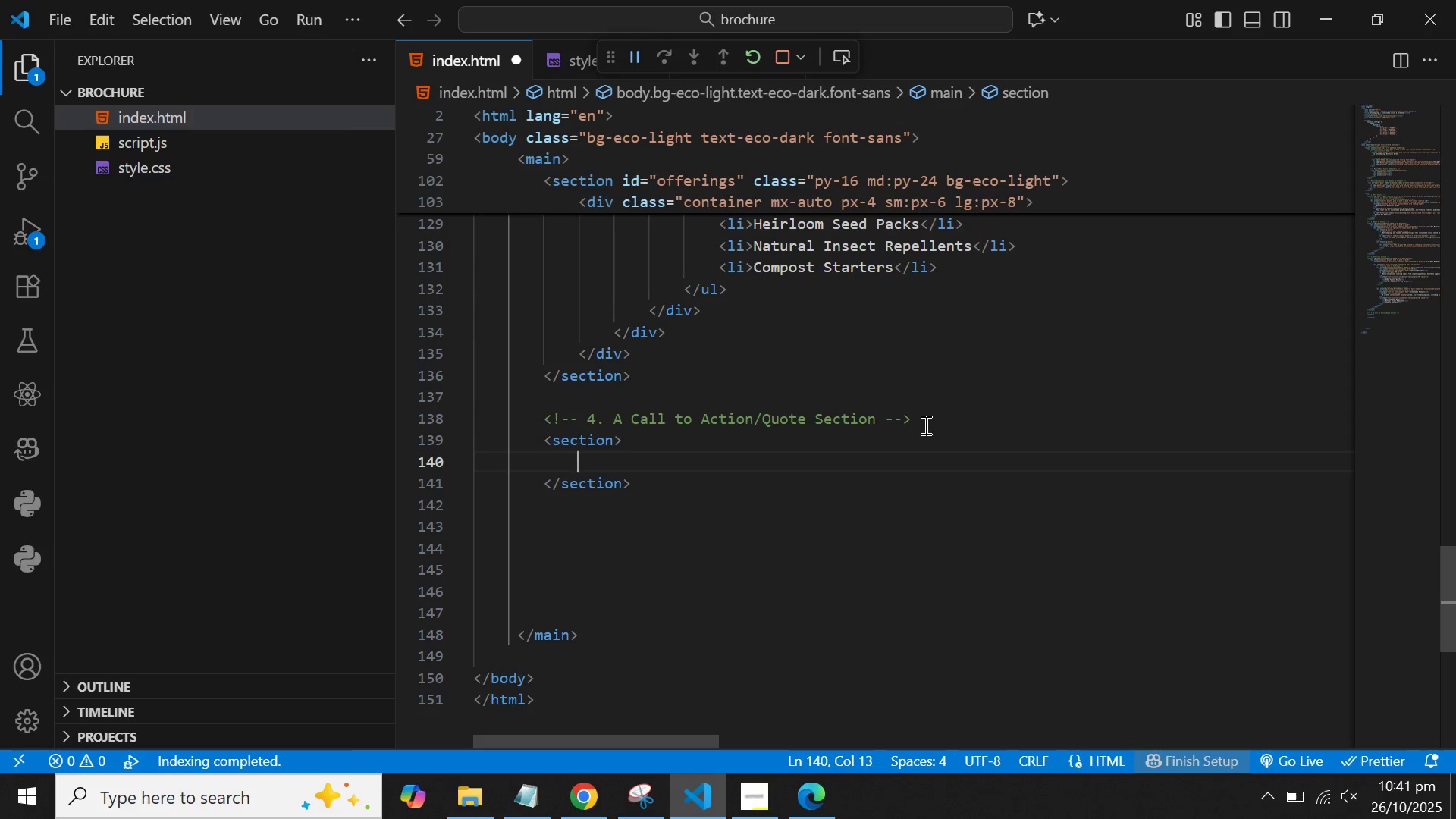 
left_click([576, 806])
 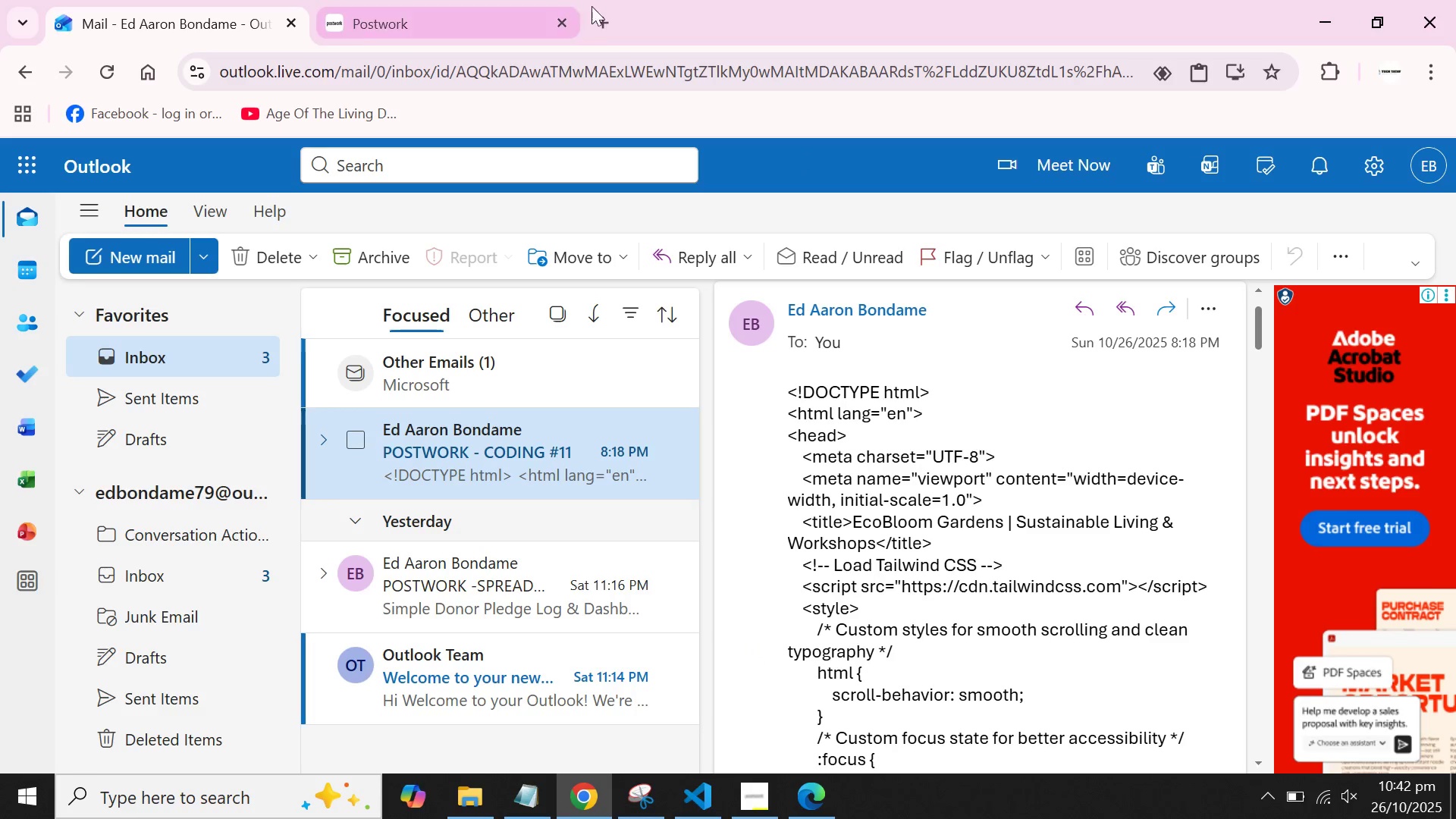 
left_click([601, 10])
 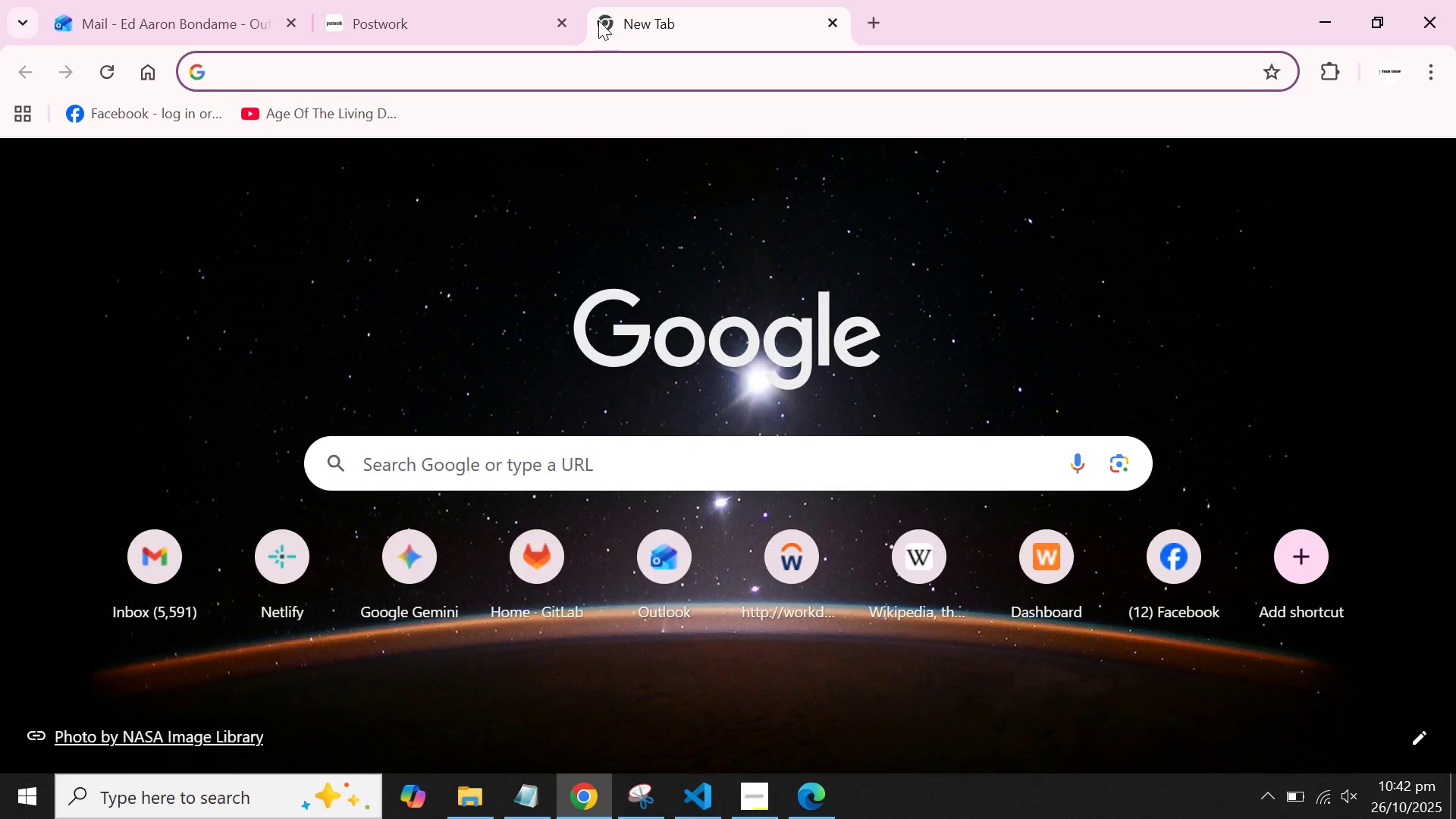 
type(nature quotes by cele)
 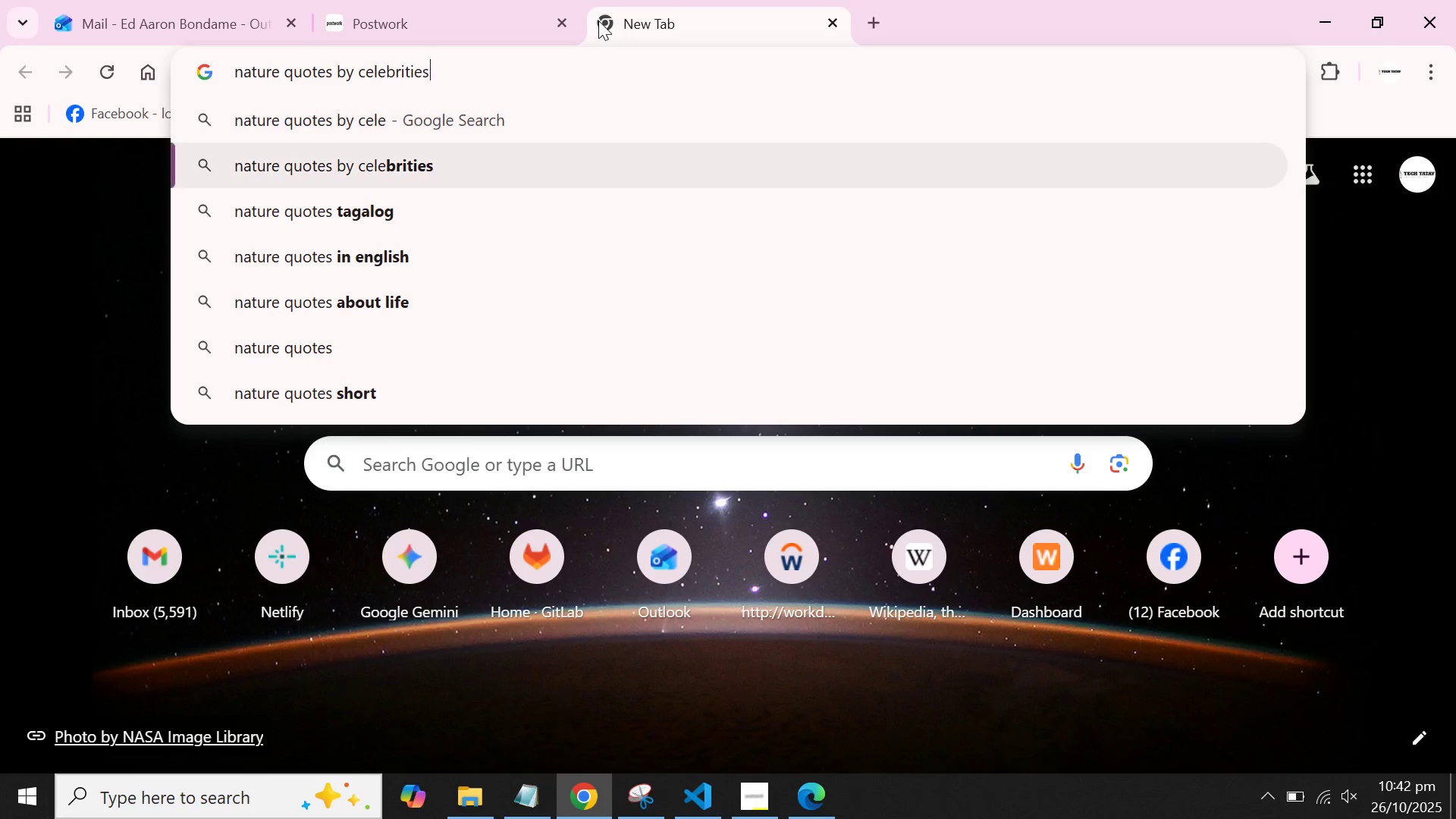 
key(ArrowDown)
 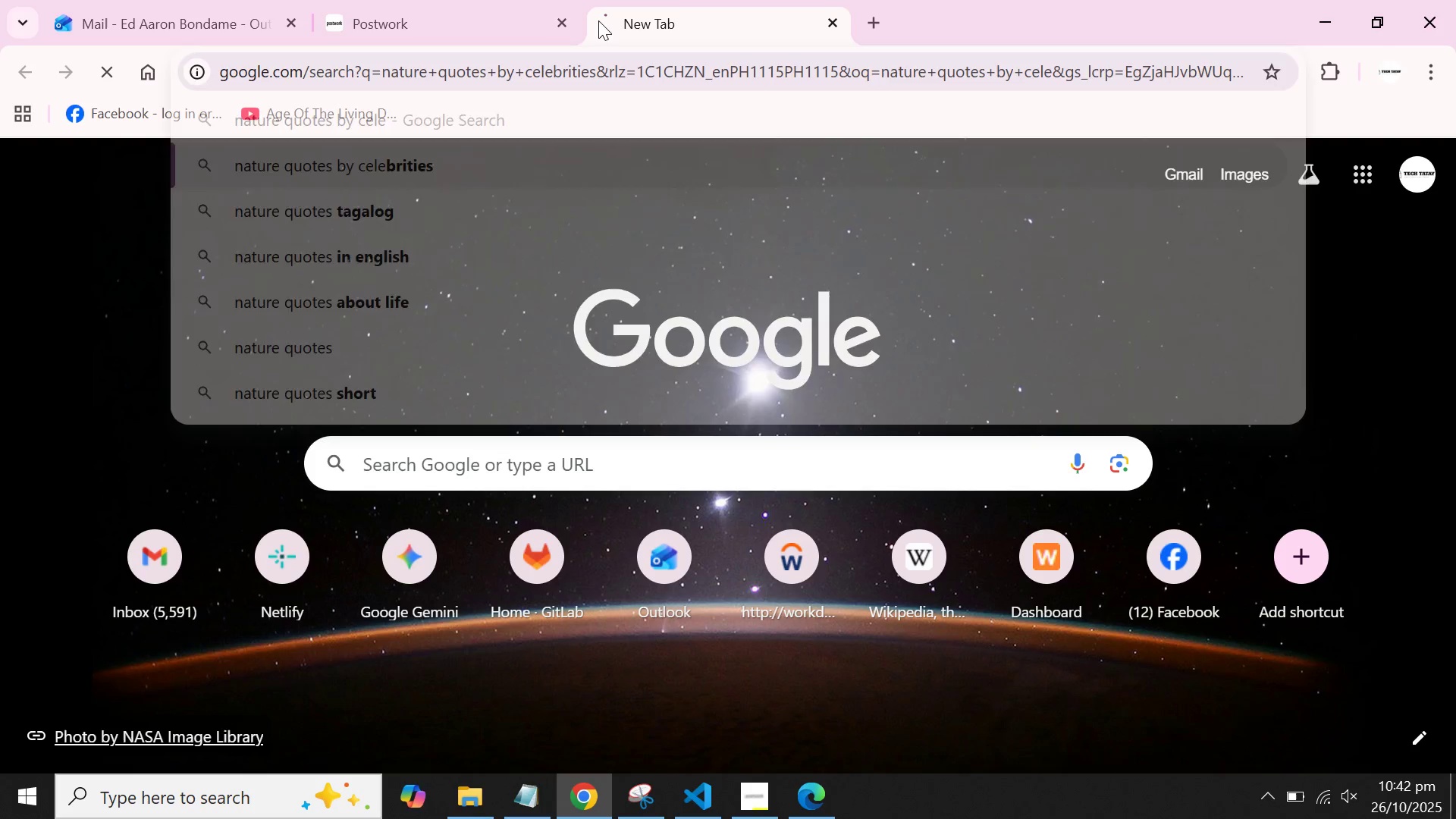 
key(Enter)
 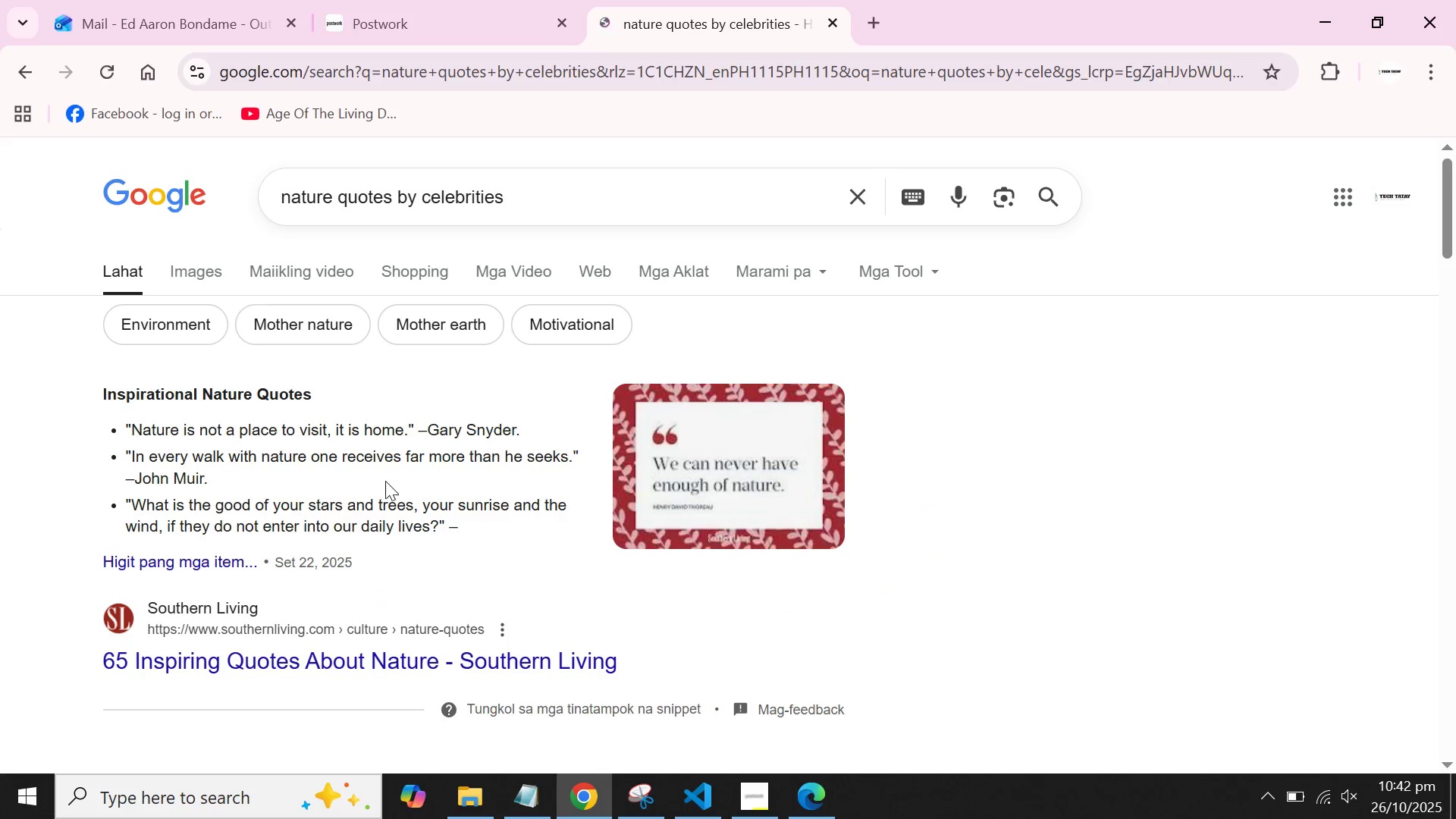 
left_click([276, 500])
 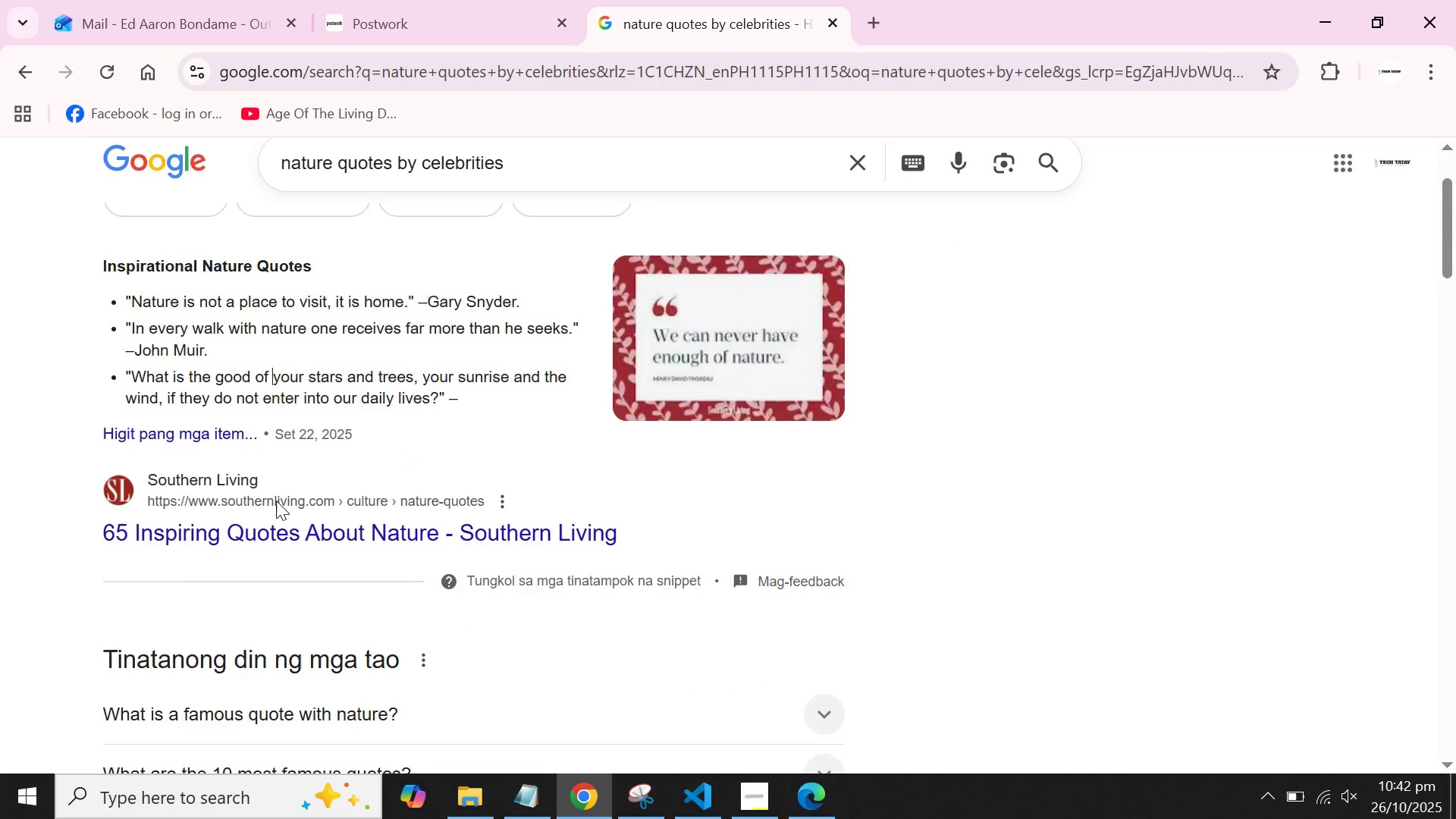 
scroll: coordinate [276, 500], scroll_direction: down, amount: 3.0
 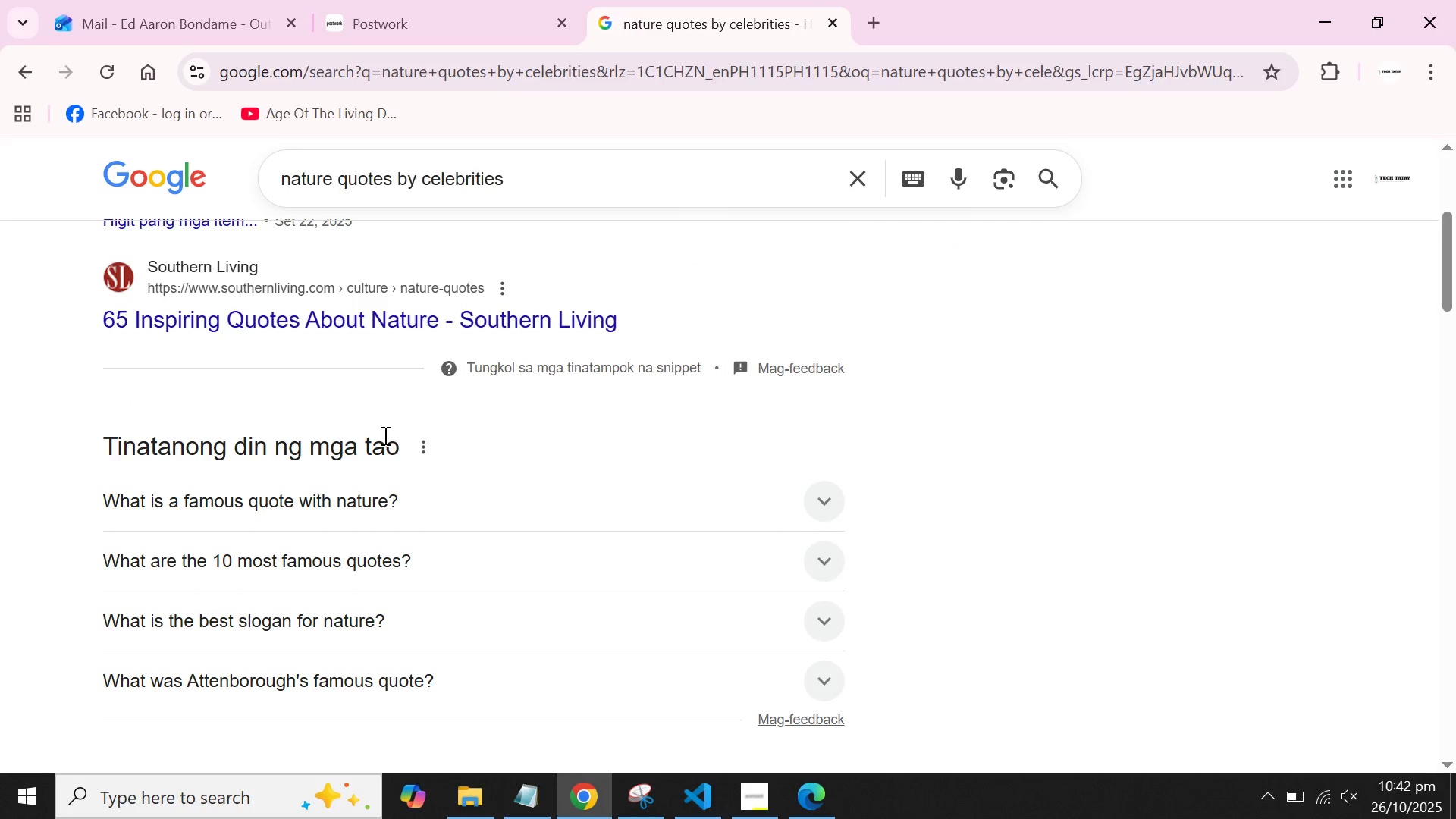 
scroll: coordinate [384, 435], scroll_direction: up, amount: 1.0
 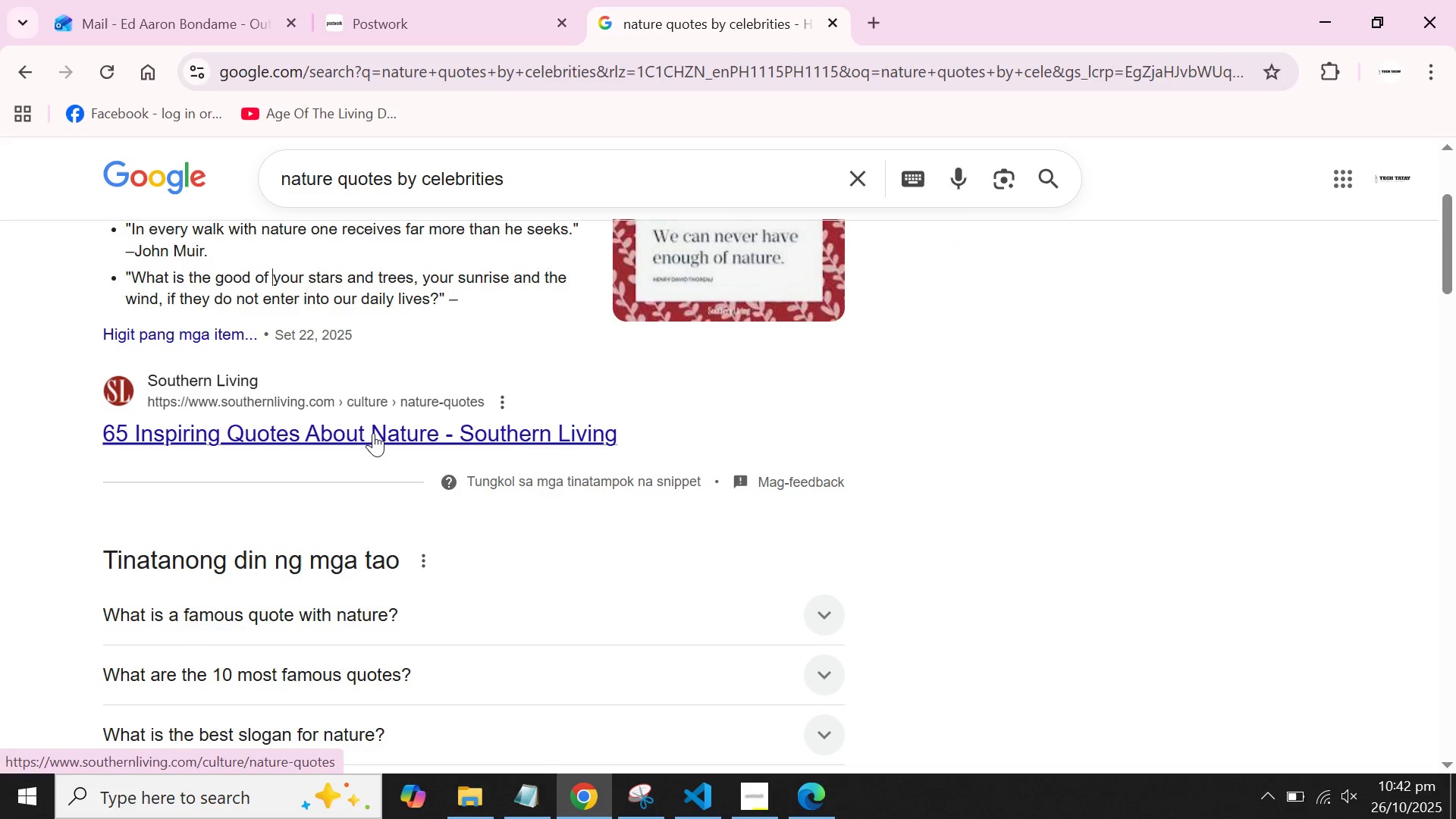 
left_click([373, 433])
 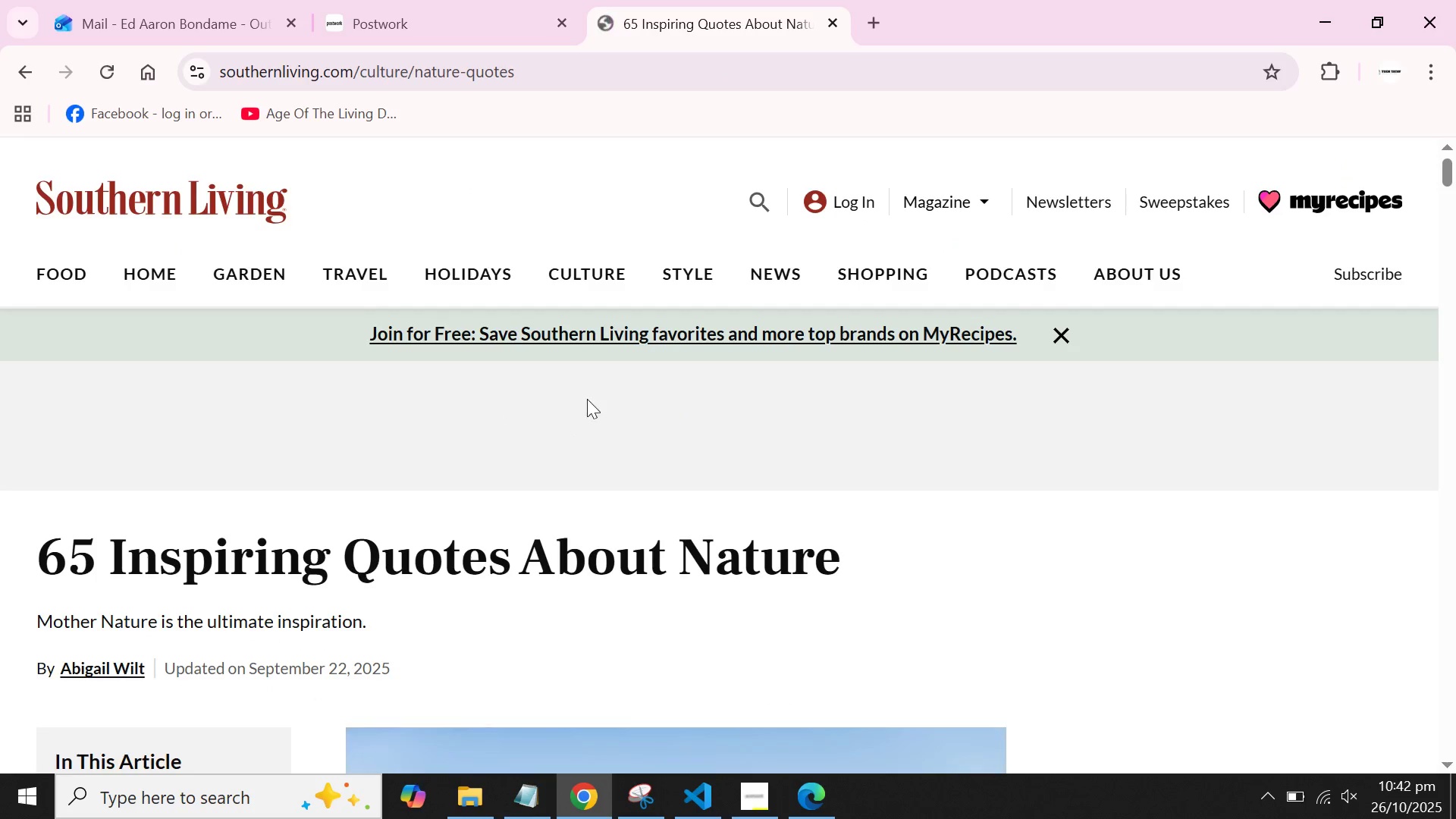 
scroll: coordinate [556, 479], scroll_direction: down, amount: 16.0
 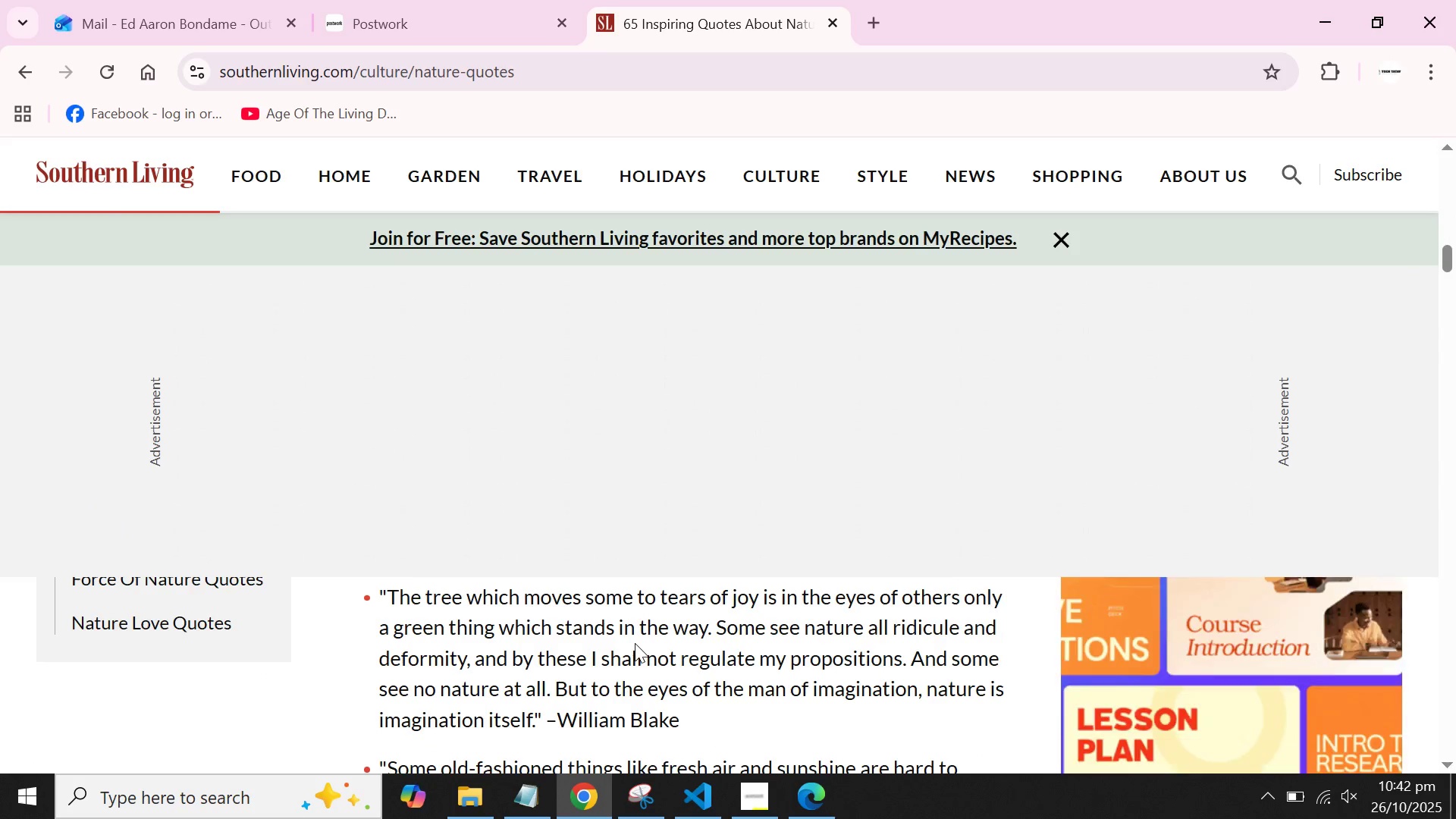 
left_click([635, 643])
 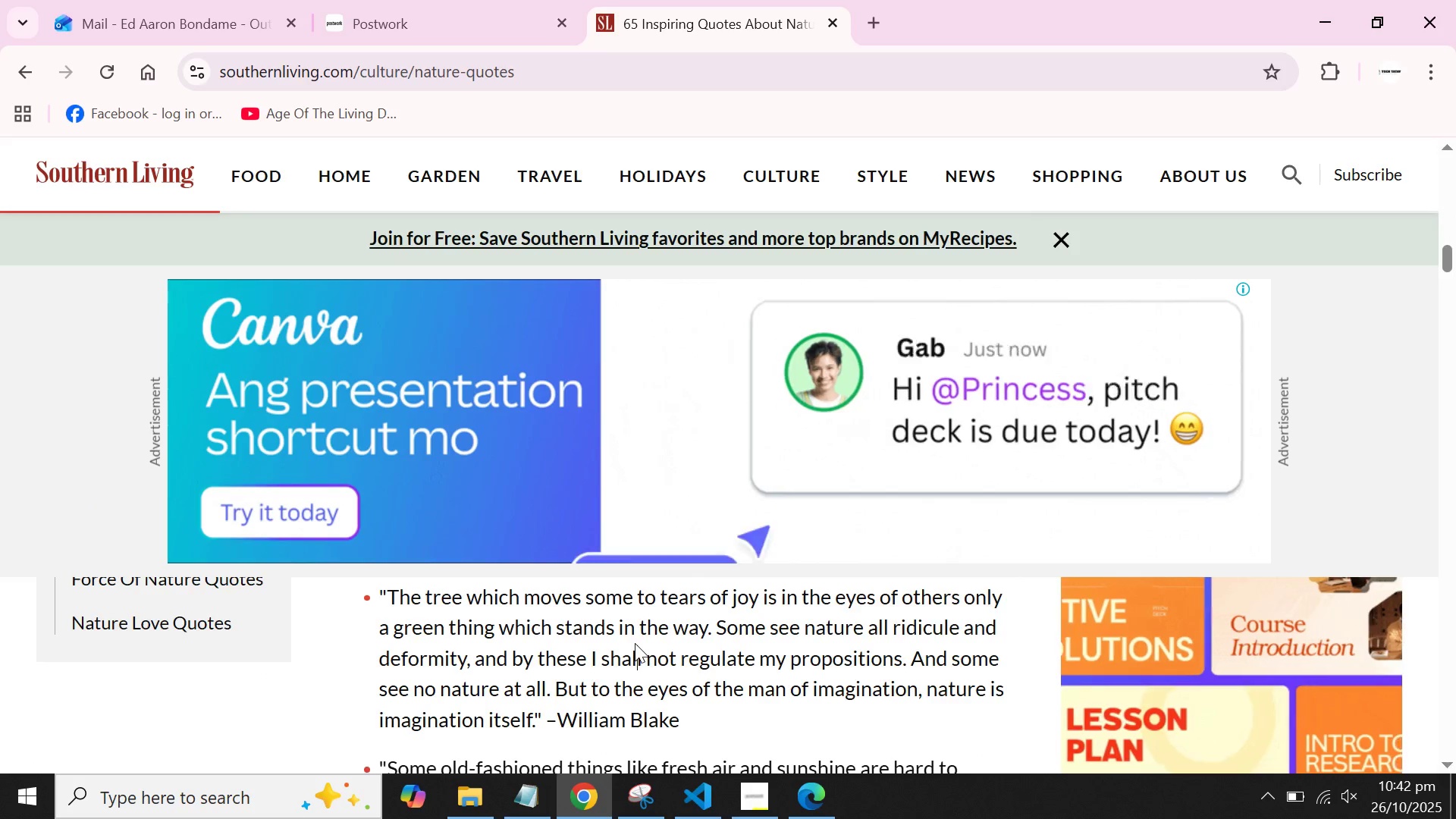 
scroll: coordinate [635, 643], scroll_direction: down, amount: 3.0
 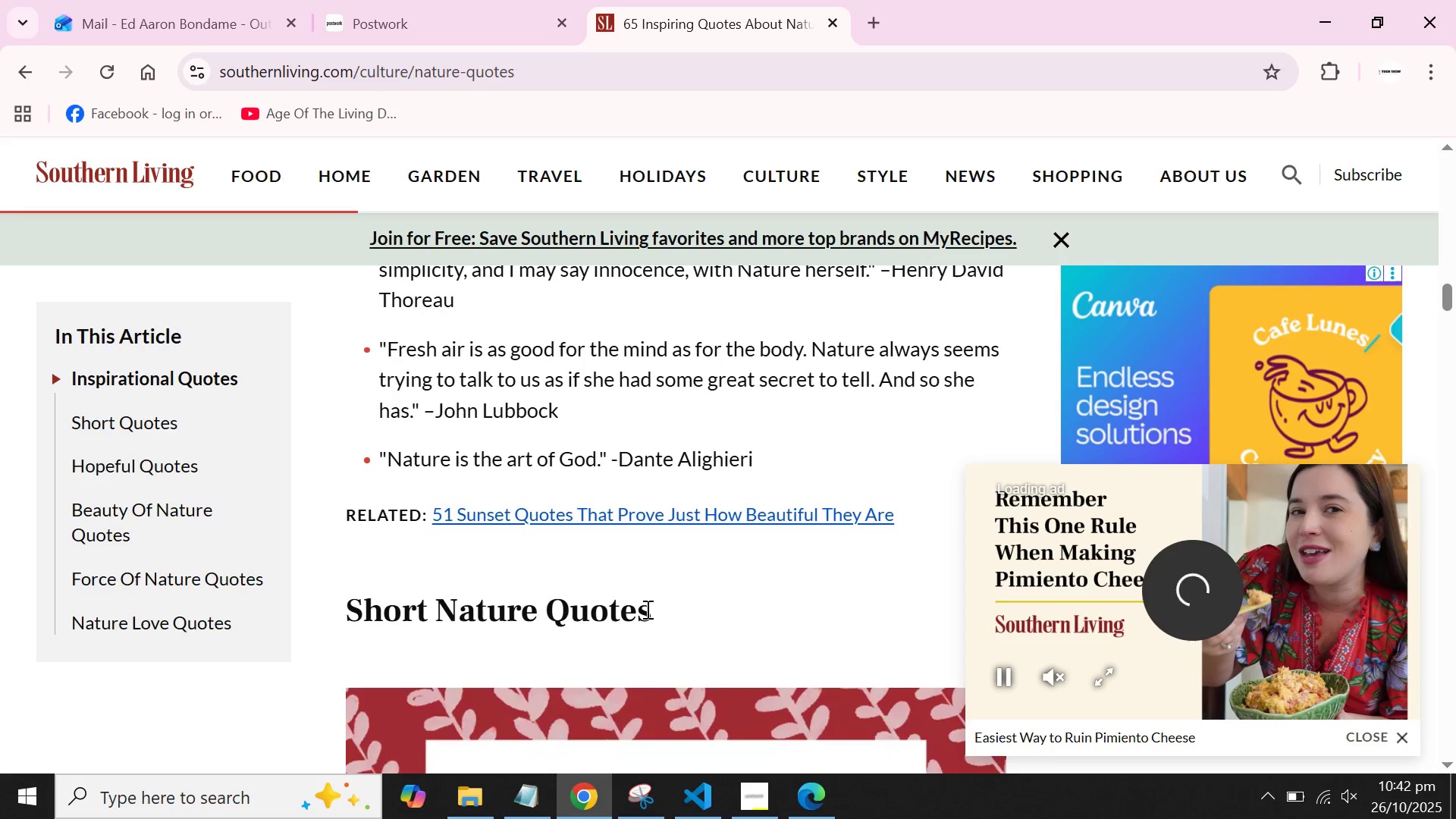 
scroll: coordinate [711, 497], scroll_direction: up, amount: 1.0
 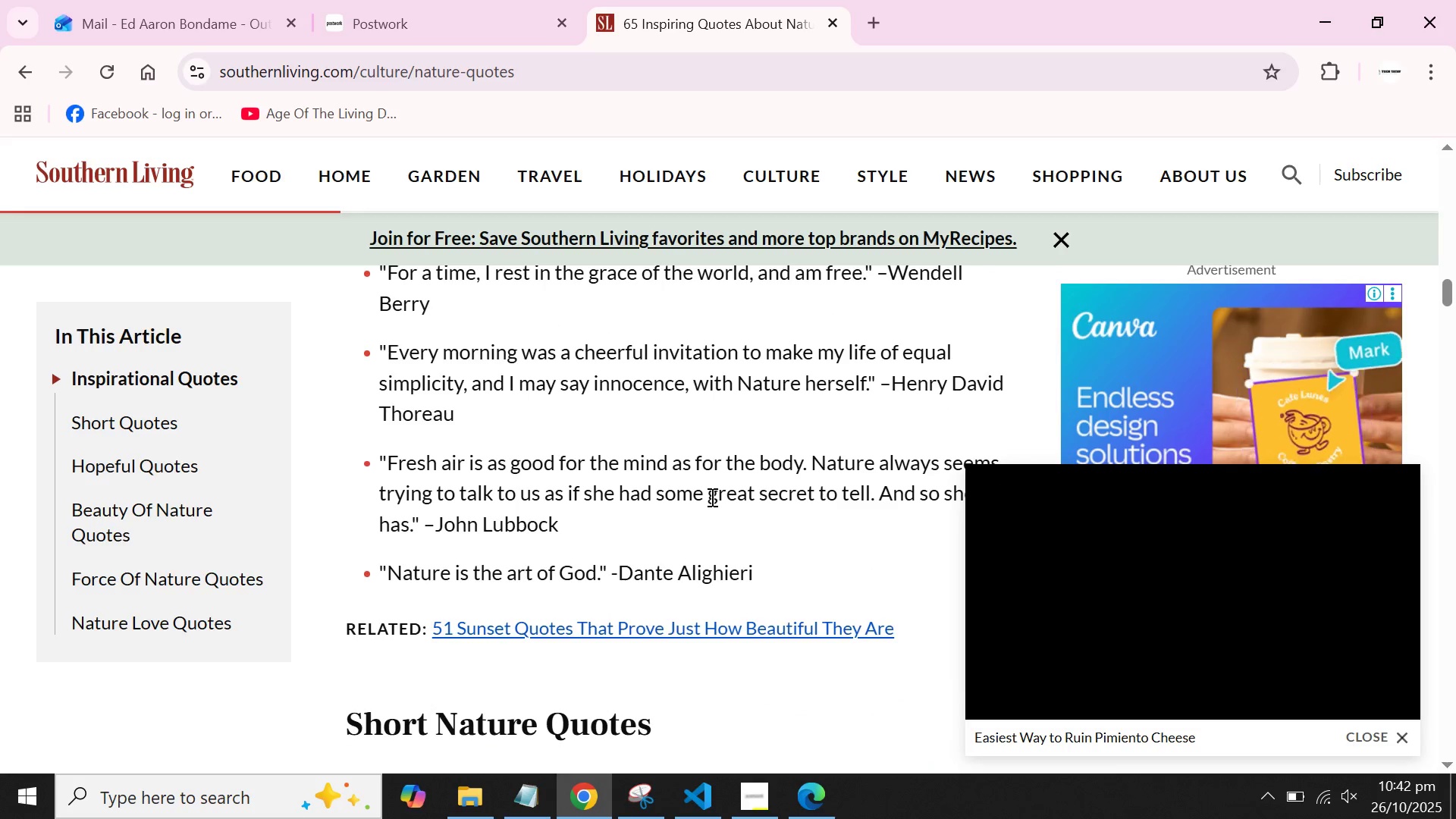 
scroll: coordinate [711, 497], scroll_direction: down, amount: 13.0
 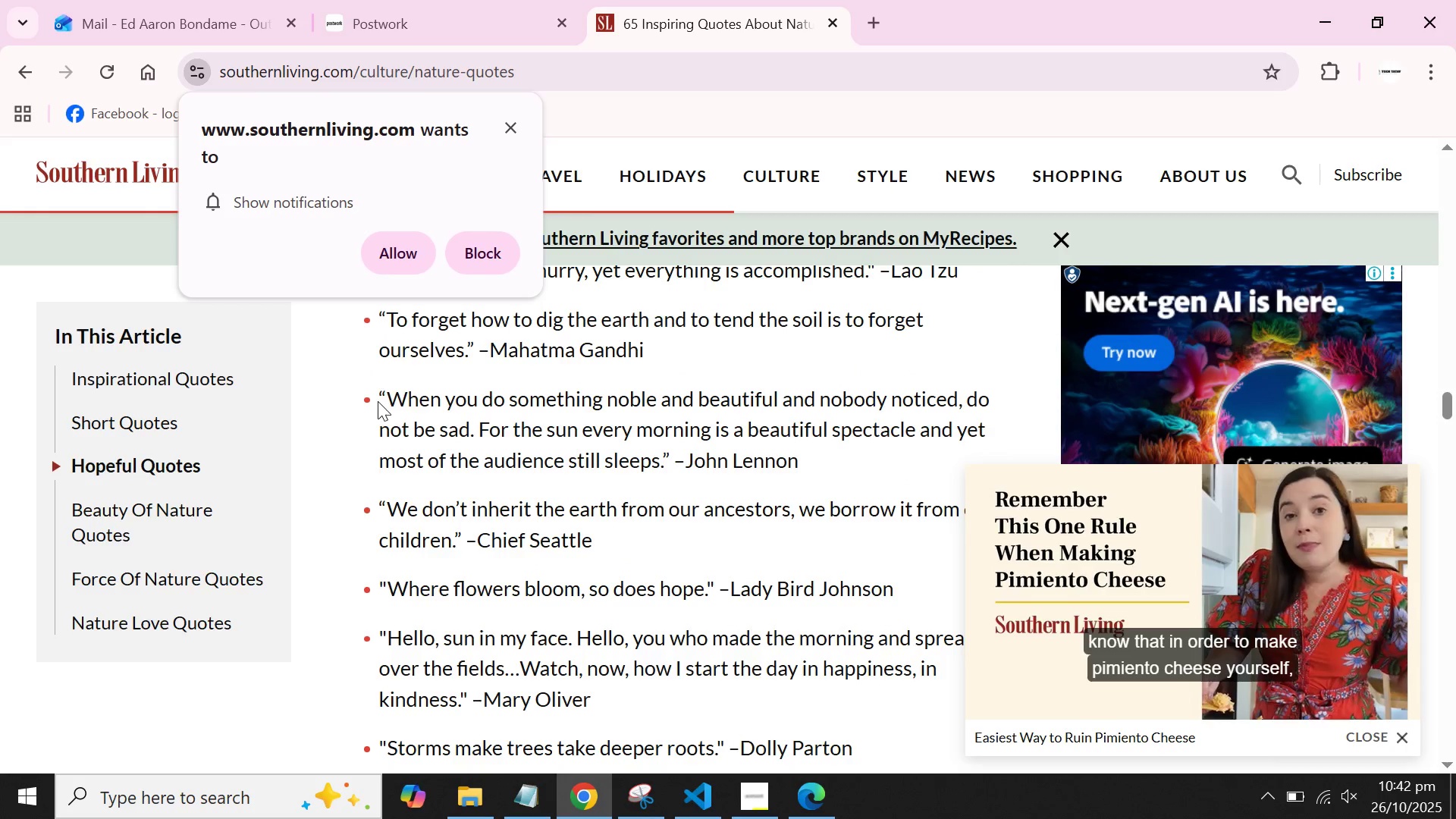 
left_click_drag(start_coordinate=[388, 401], to_coordinate=[590, 416])
 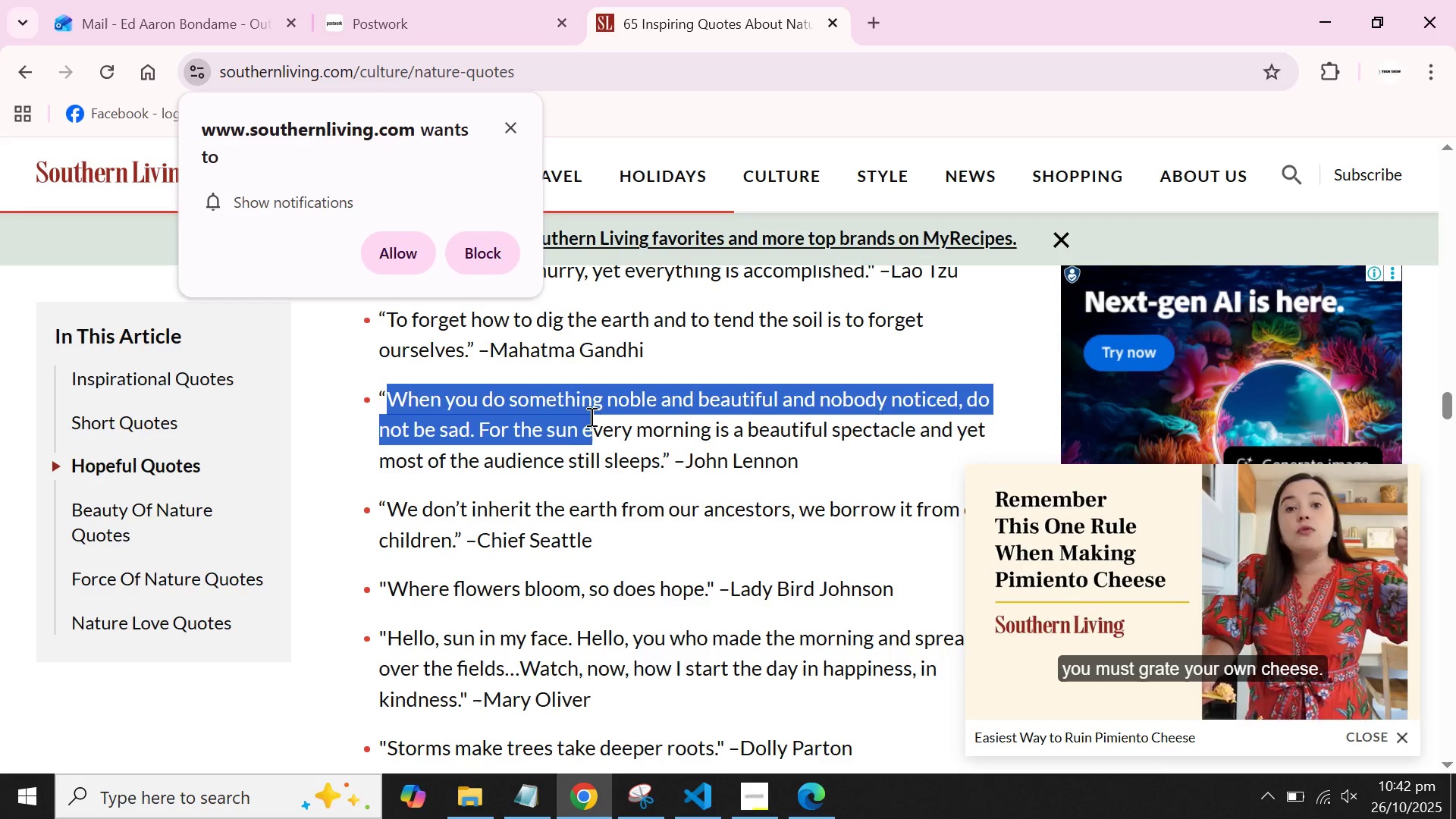 
left_click([590, 416])
 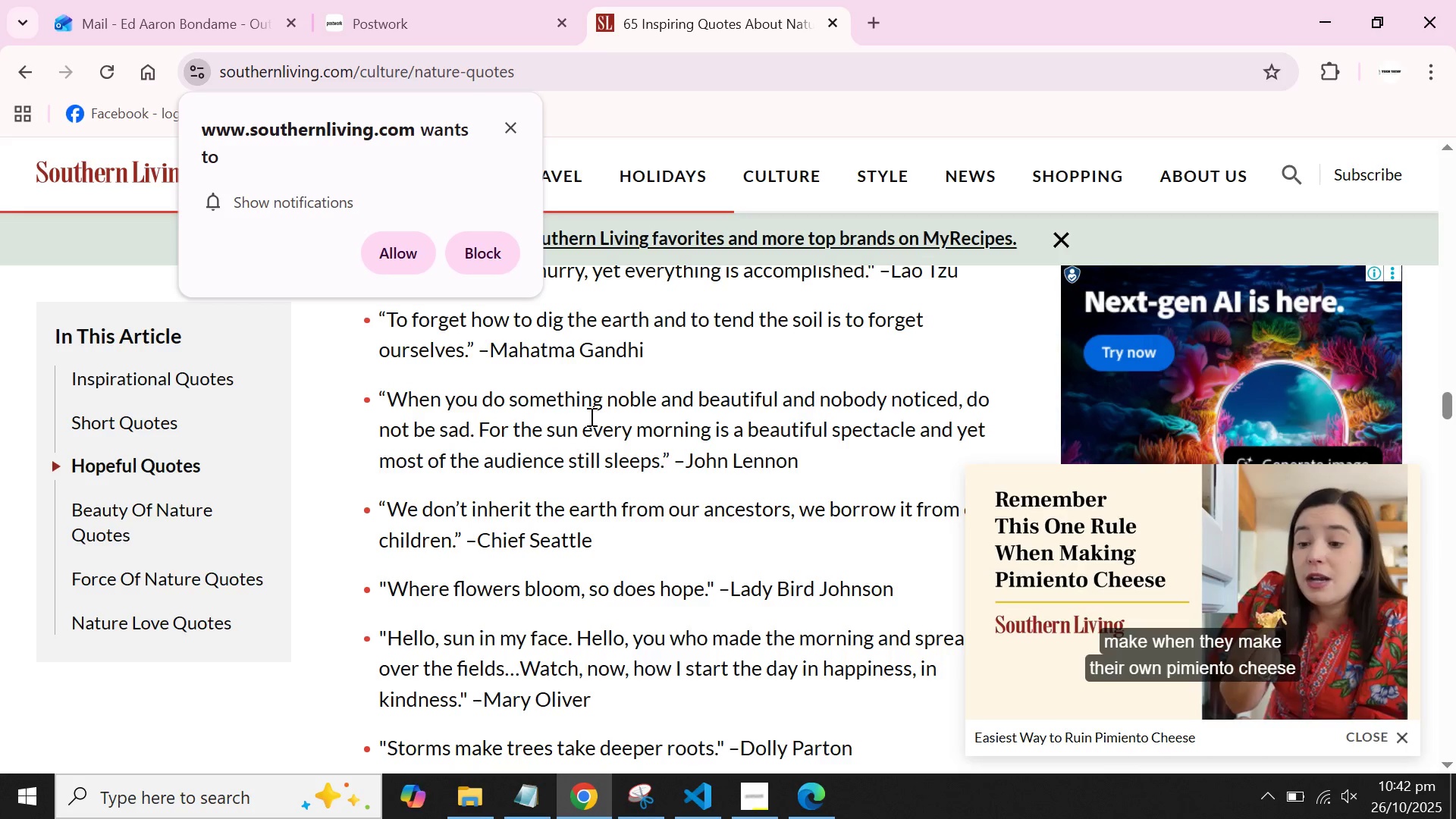 
scroll: coordinate [590, 416], scroll_direction: down, amount: 3.0
 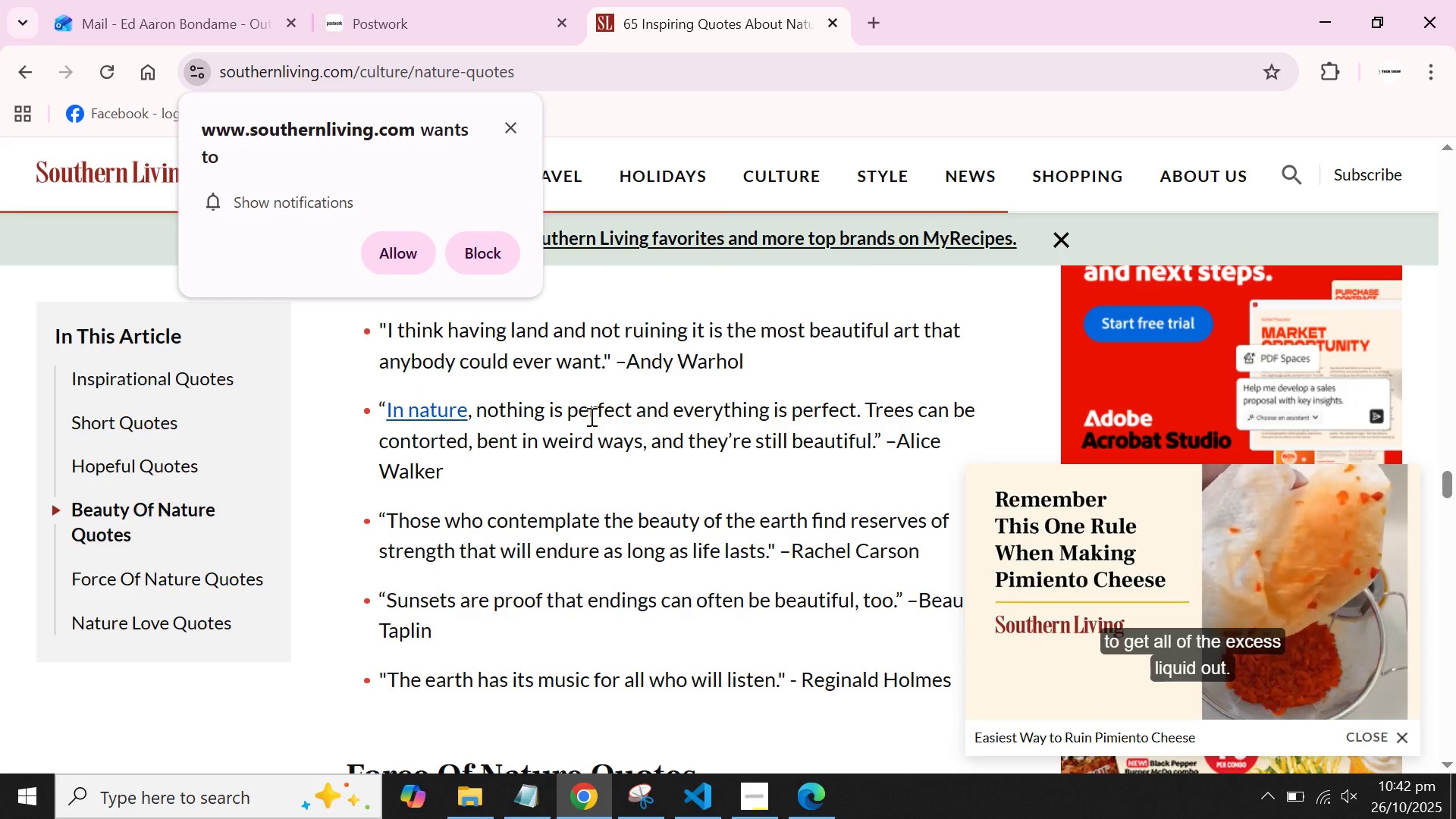 
scroll: coordinate [590, 416], scroll_direction: up, amount: 1.0
 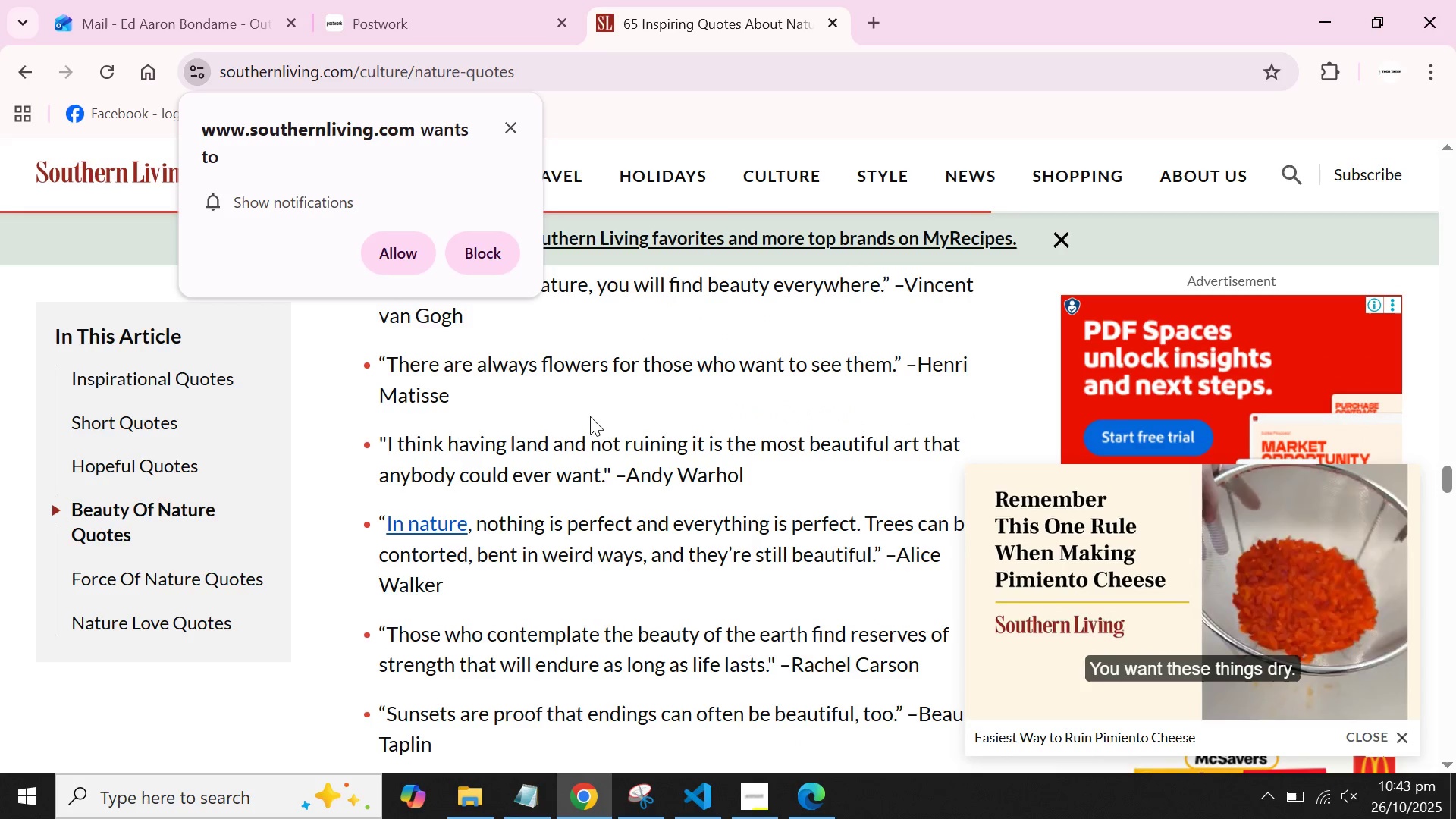 
scroll: coordinate [590, 416], scroll_direction: down, amount: 15.0
 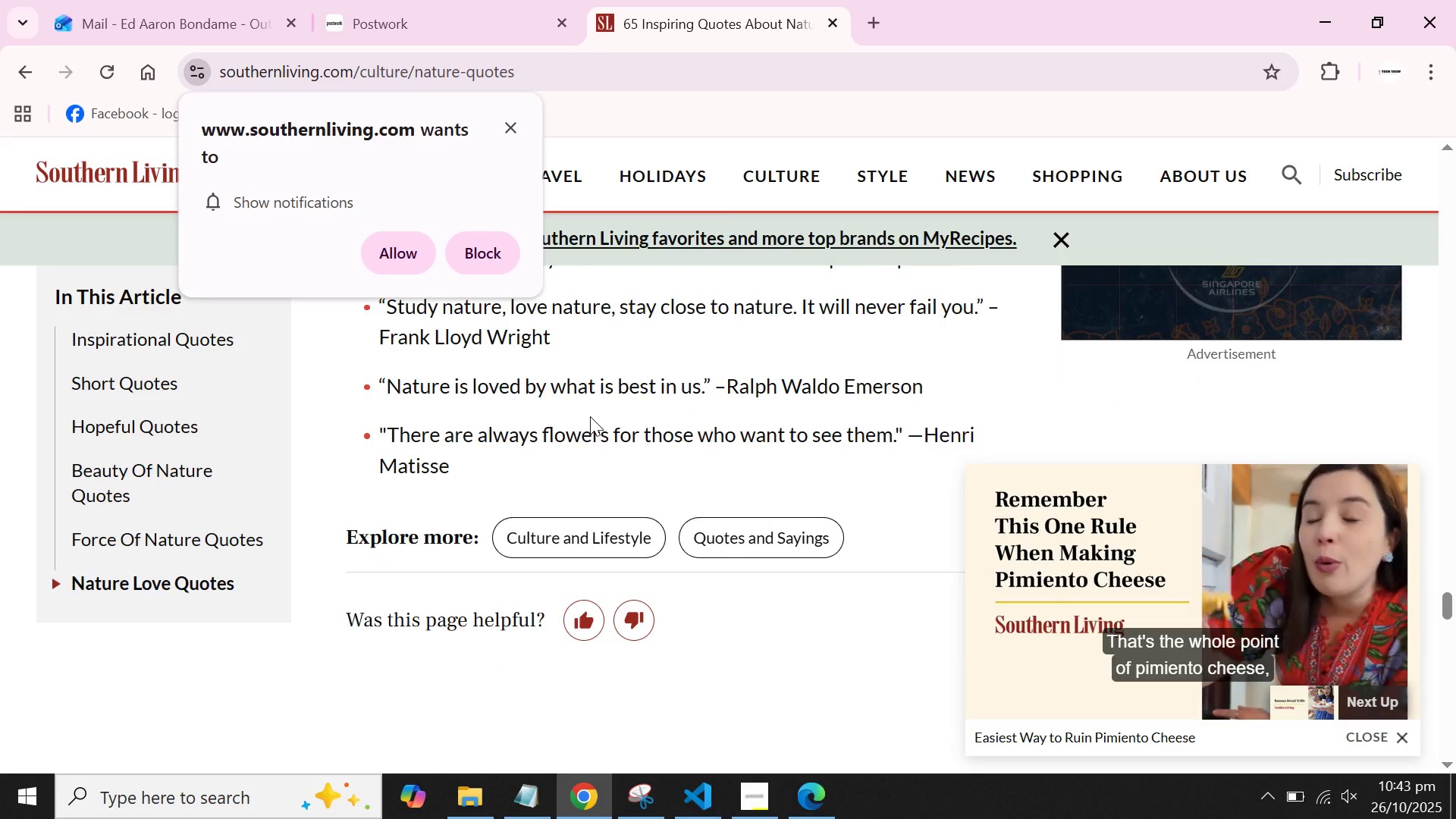 
scroll: coordinate [595, 422], scroll_direction: up, amount: 45.0
 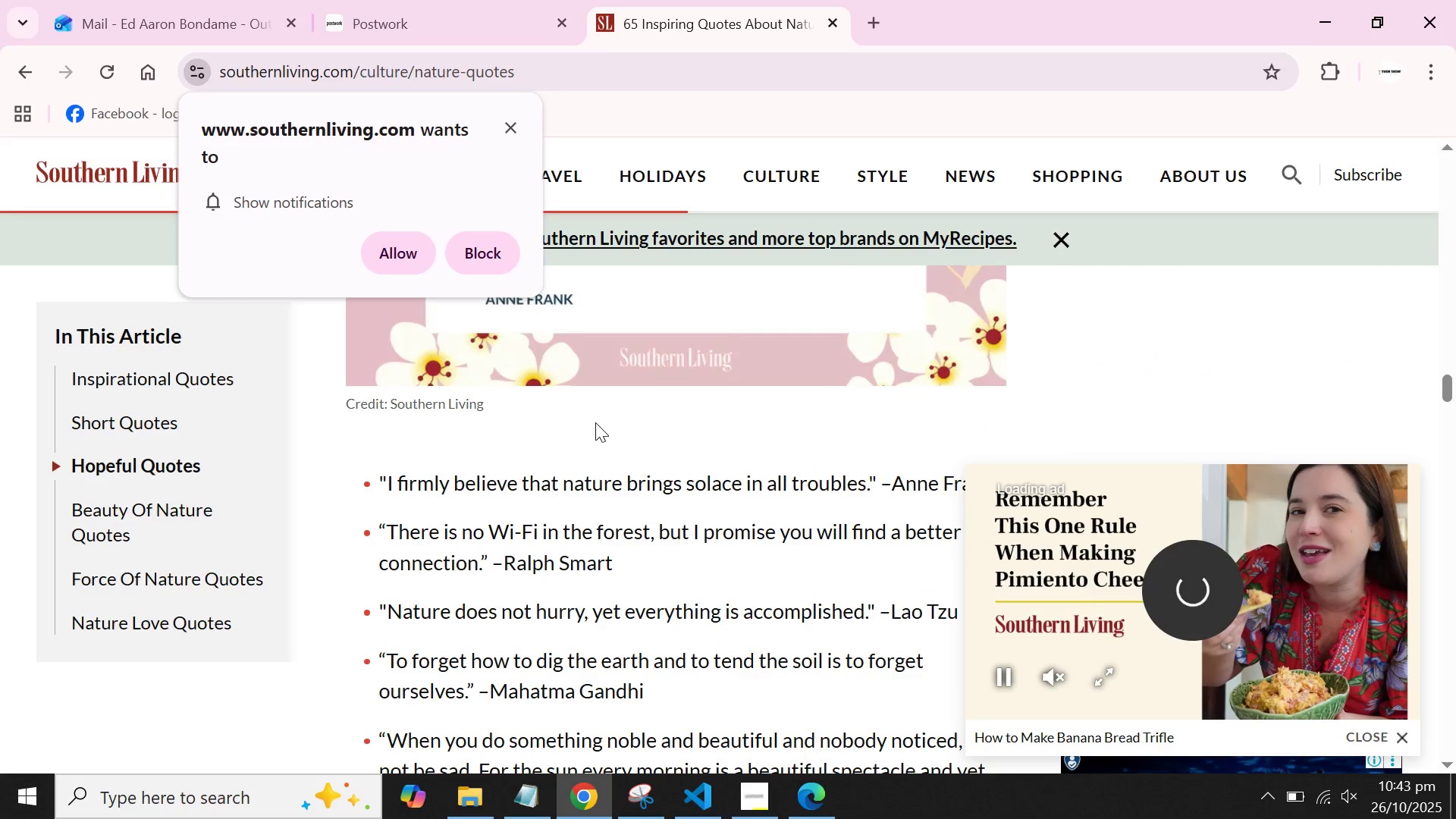 
scroll: coordinate [595, 422], scroll_direction: down, amount: 2.0
 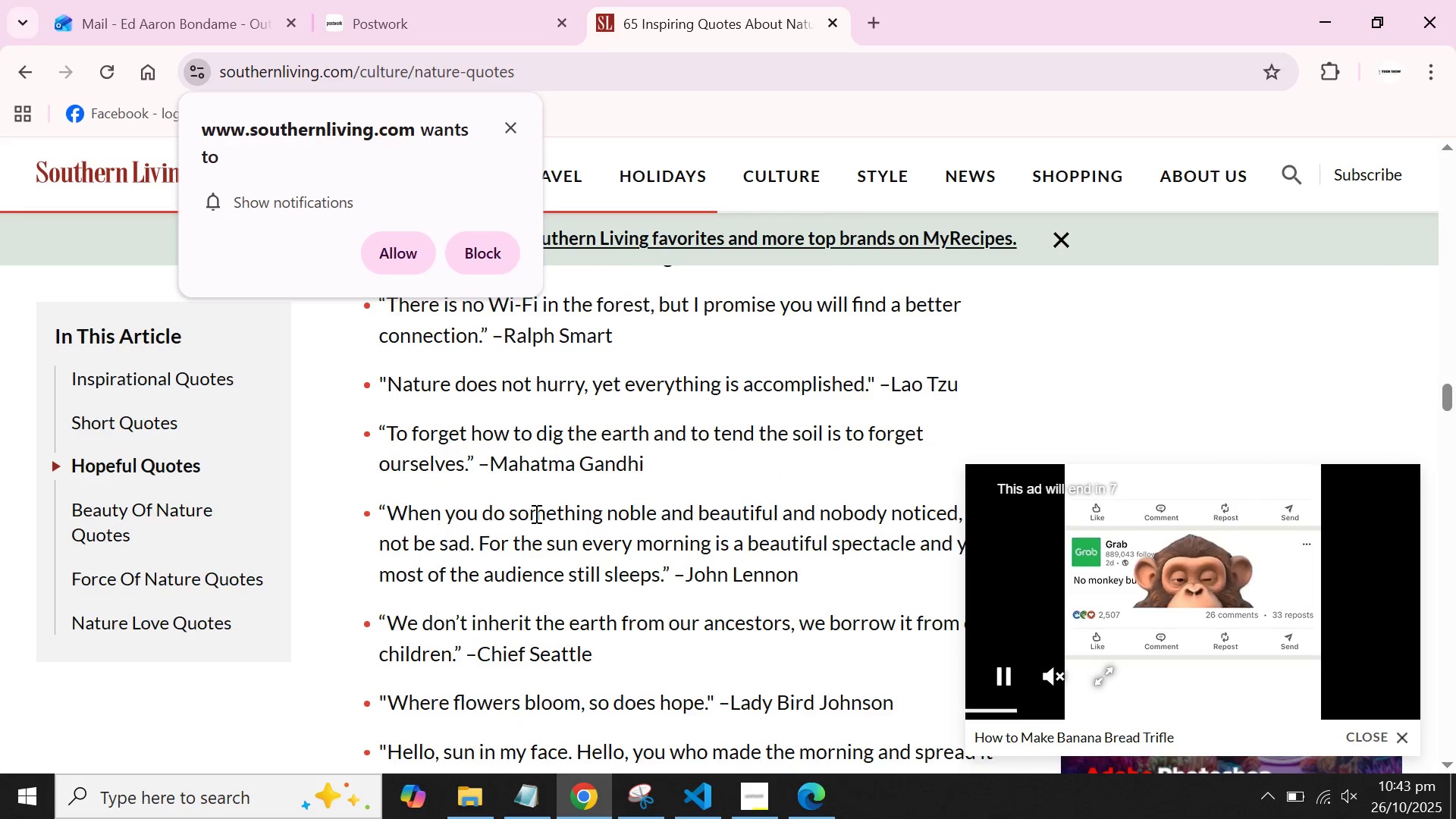 
left_click([535, 513])
 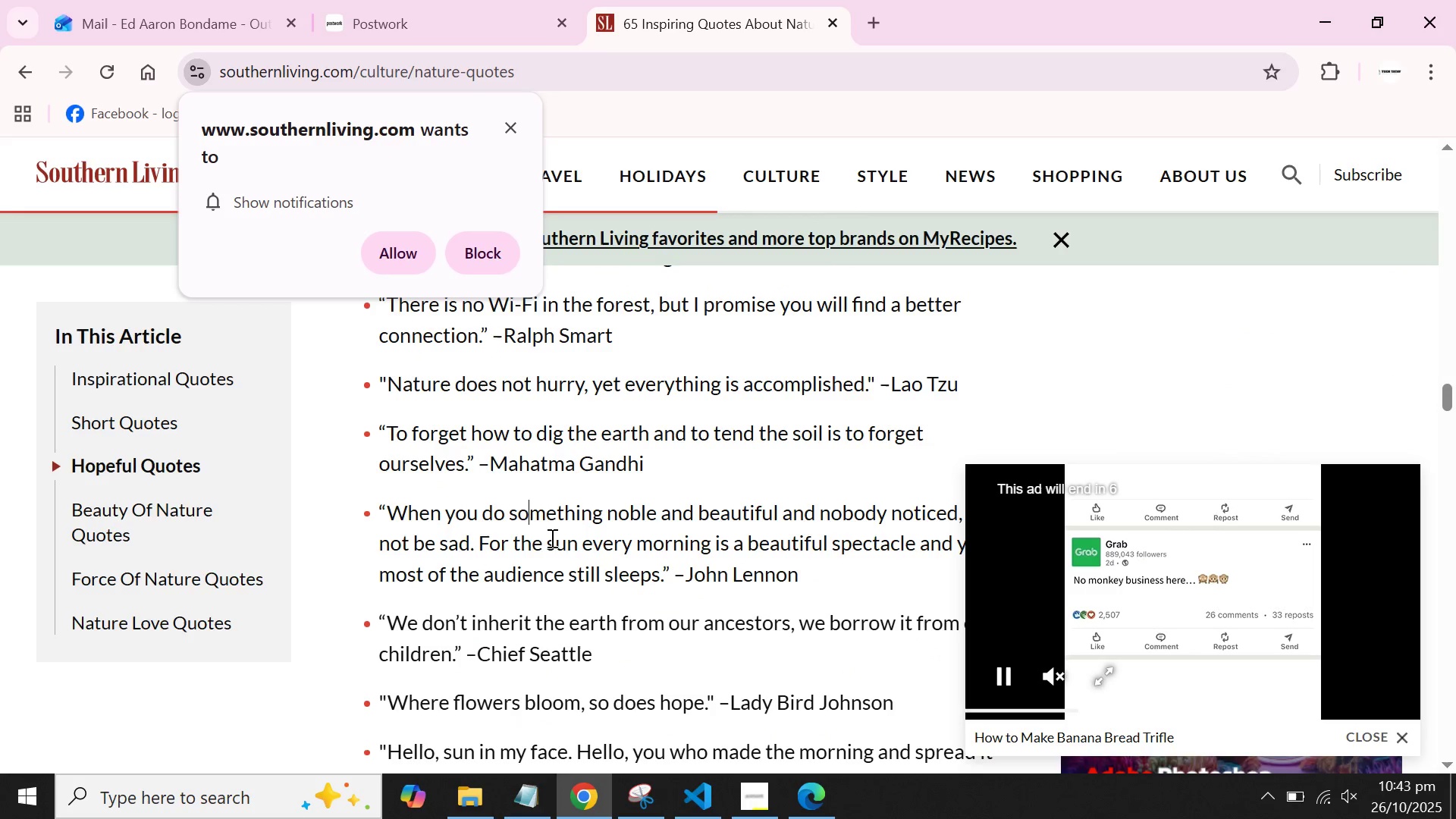 
left_click_drag(start_coordinate=[551, 538], to_coordinate=[665, 538])
 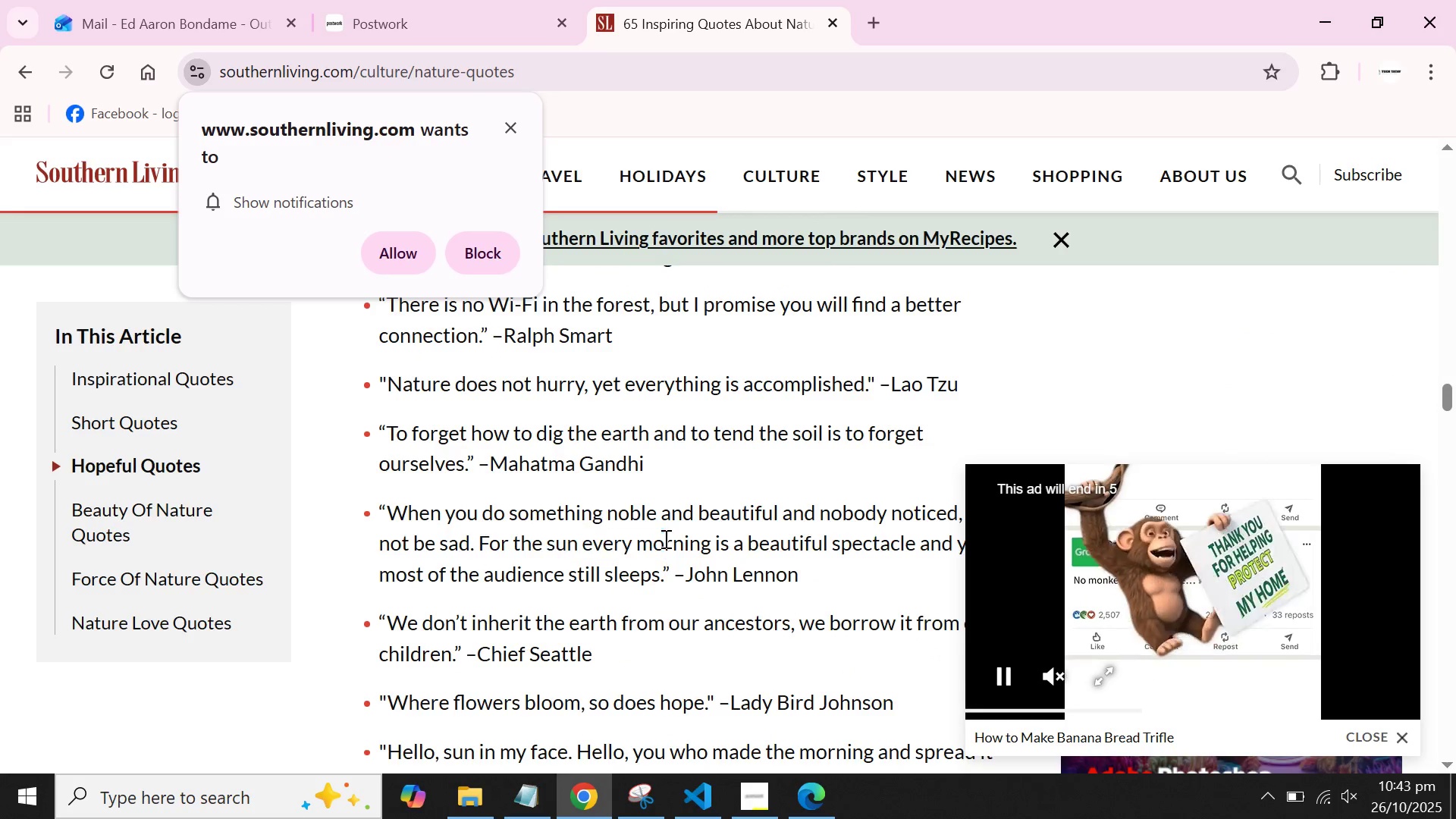 
left_click([664, 538])
 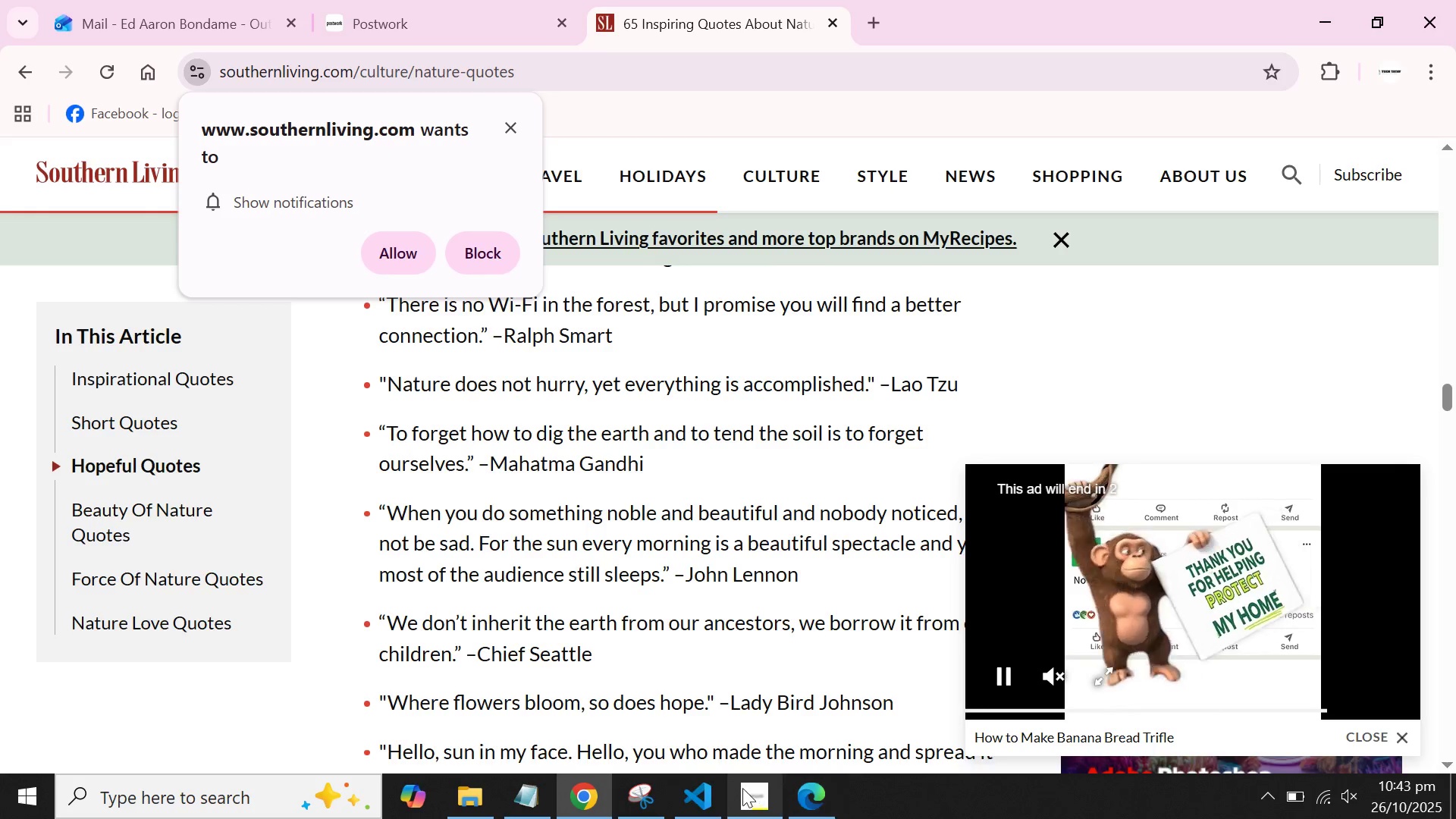 
left_click([701, 808])
 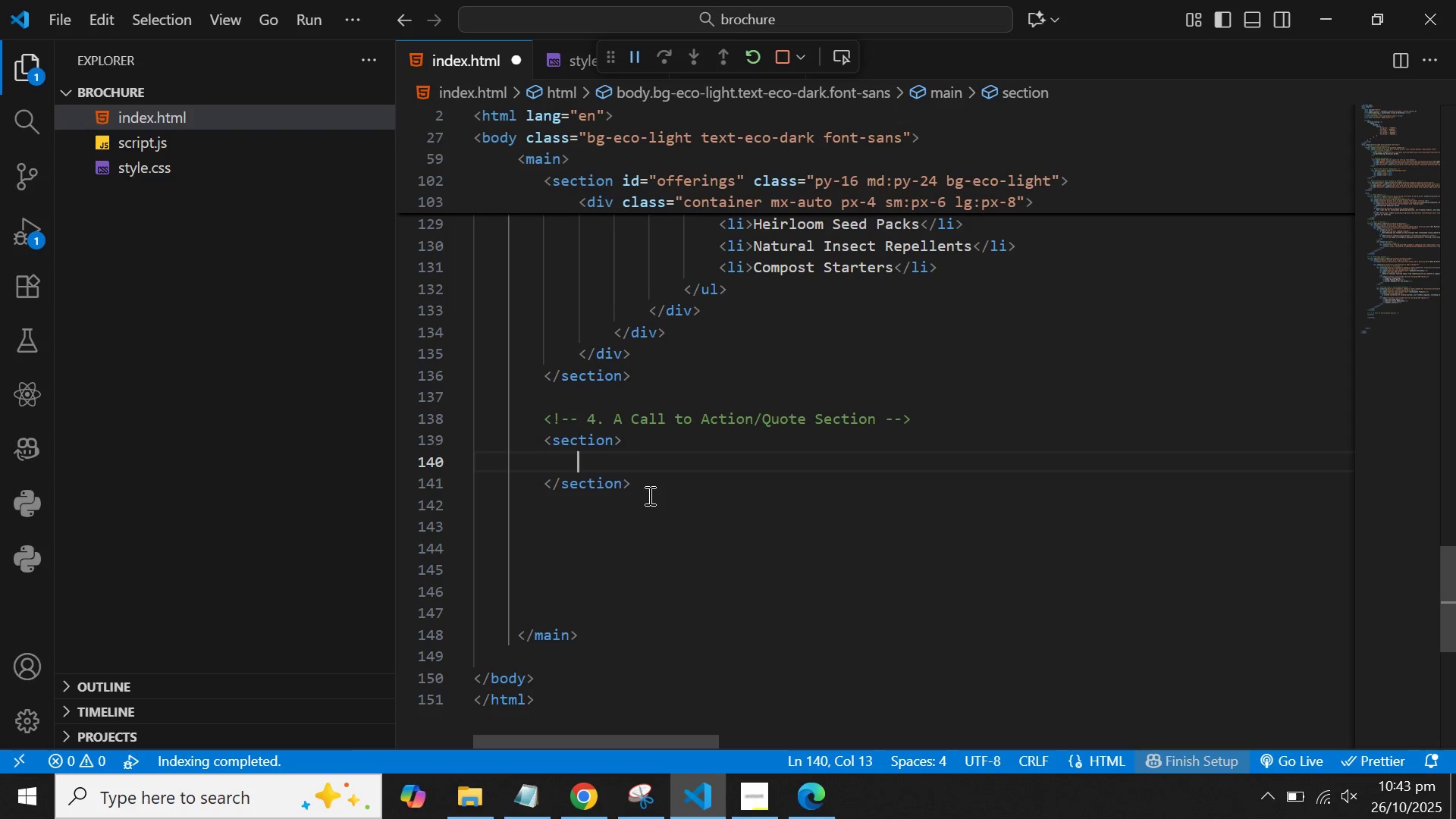 
left_click([613, 446])
 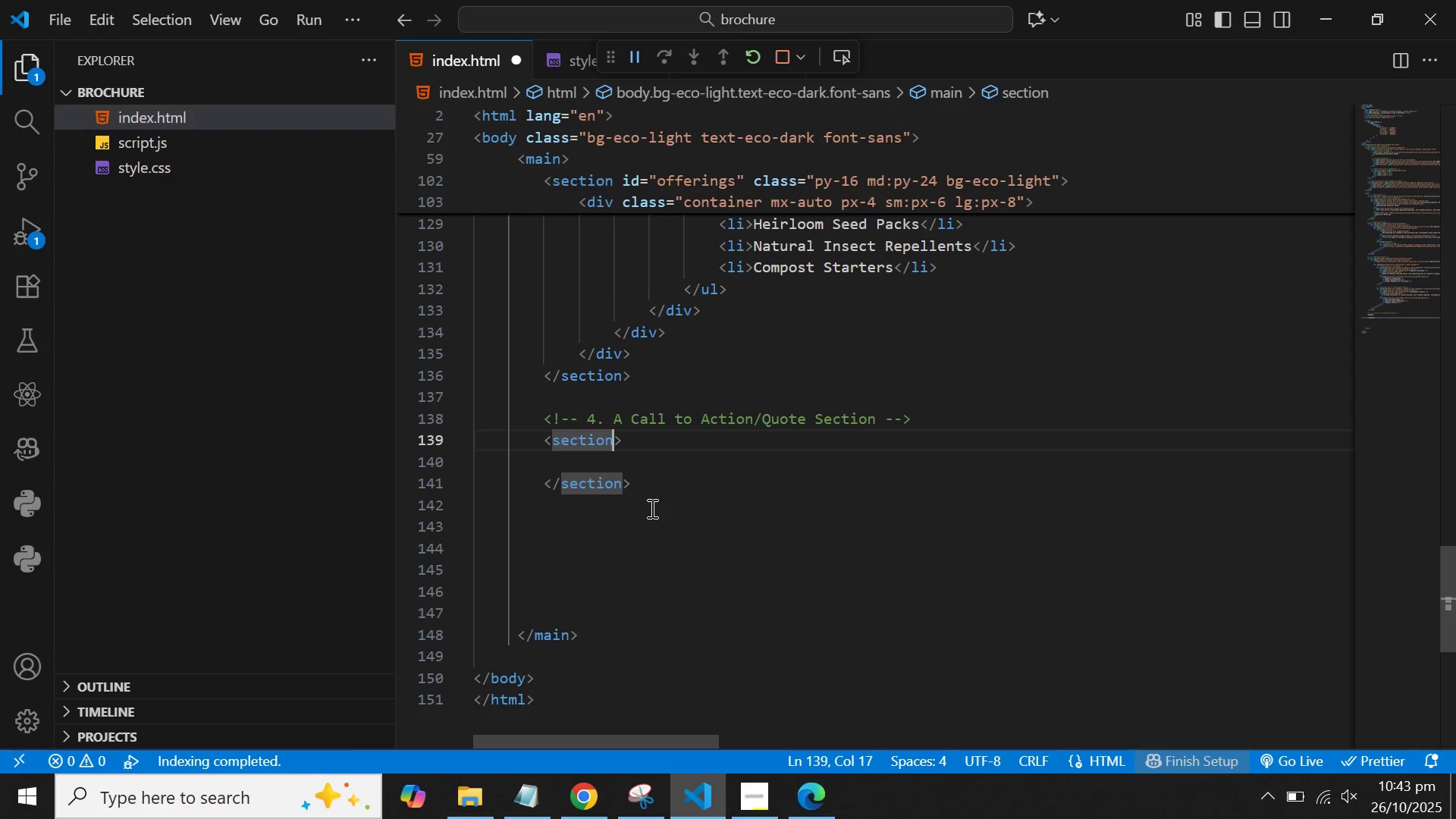 
type( cl)
 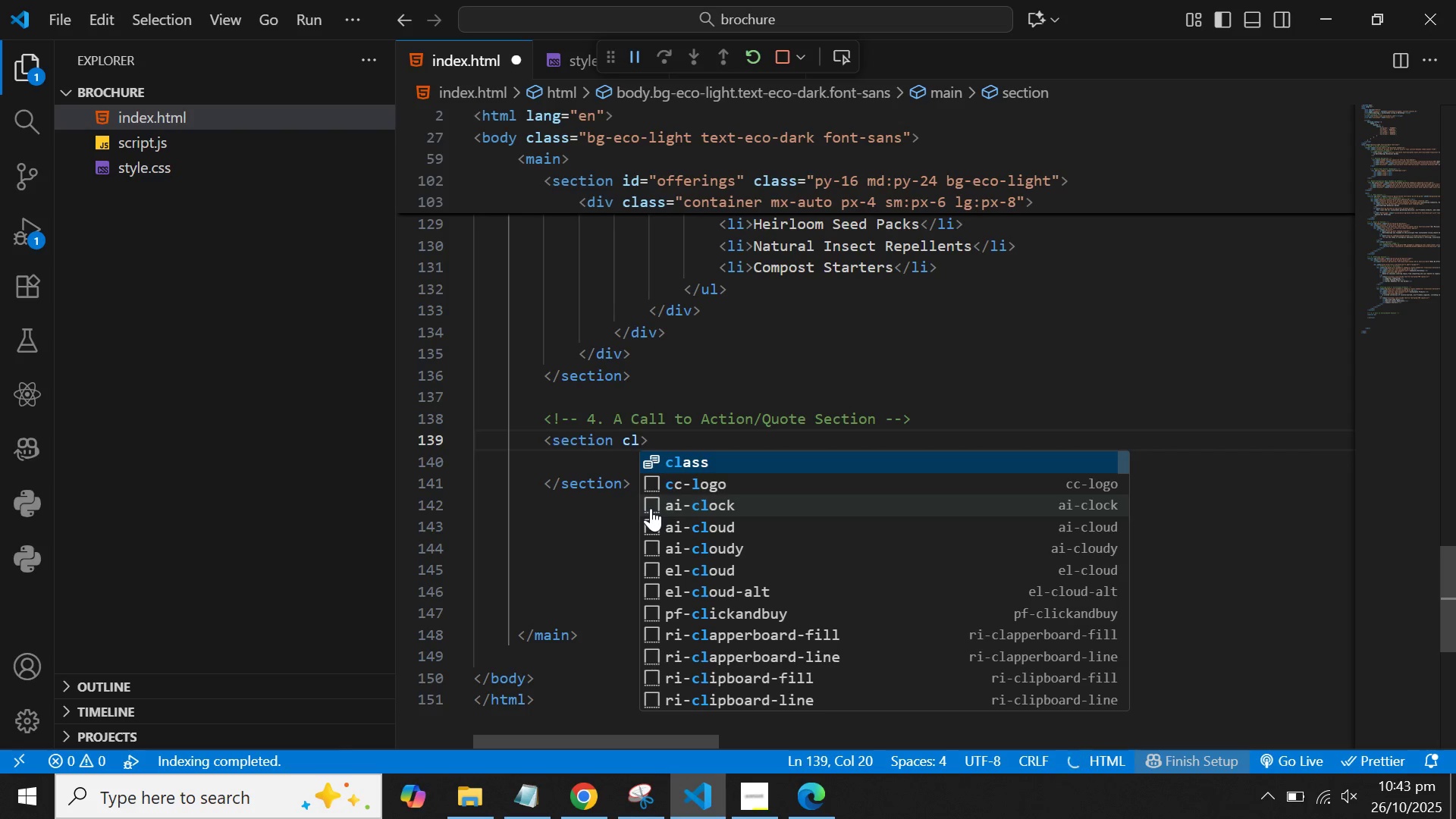 
key(Enter)
 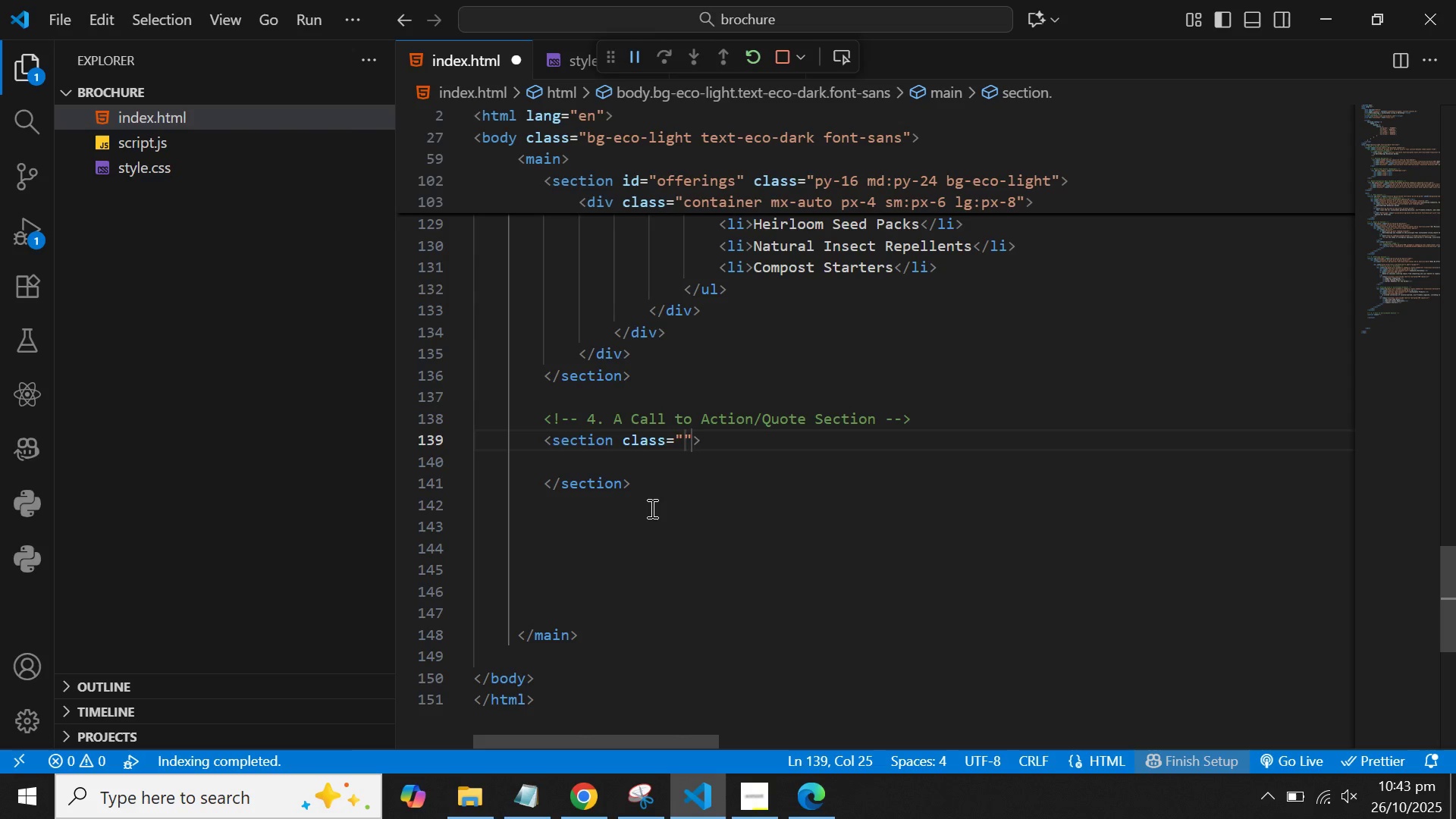 
type(py-16 bg-eco-dark text-white)
 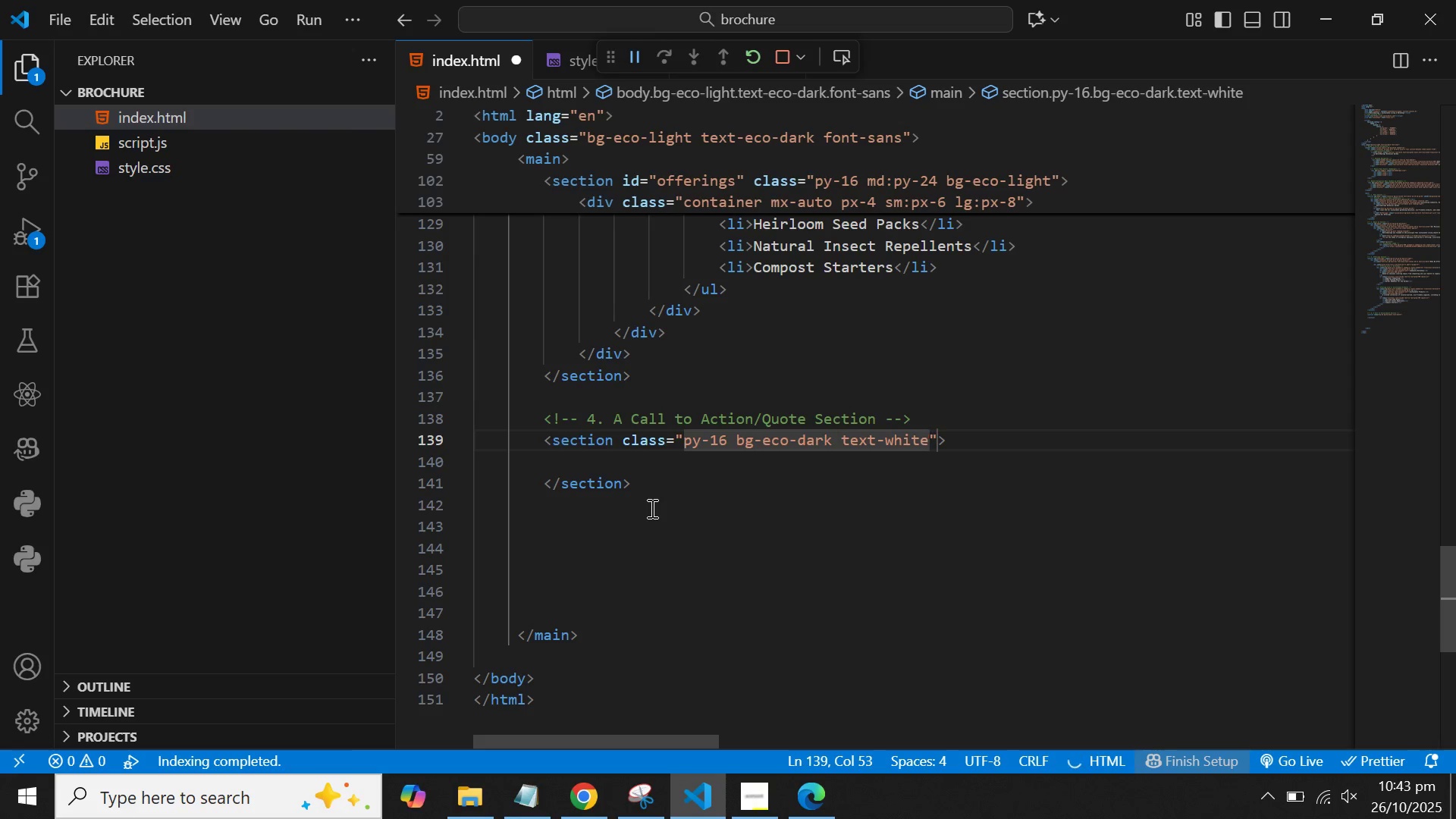 
key(ArrowRight)
 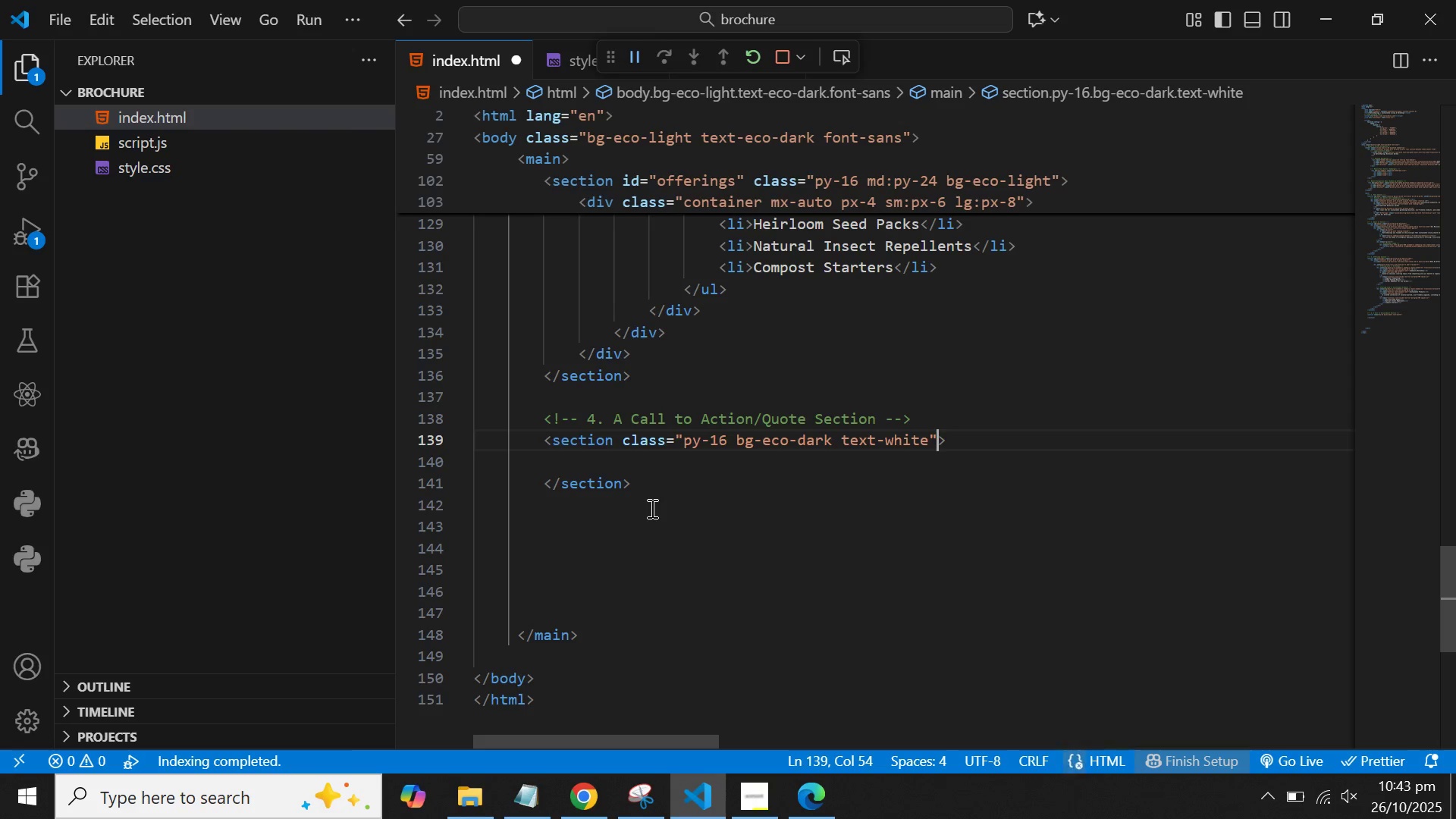 
key(ArrowRight)
 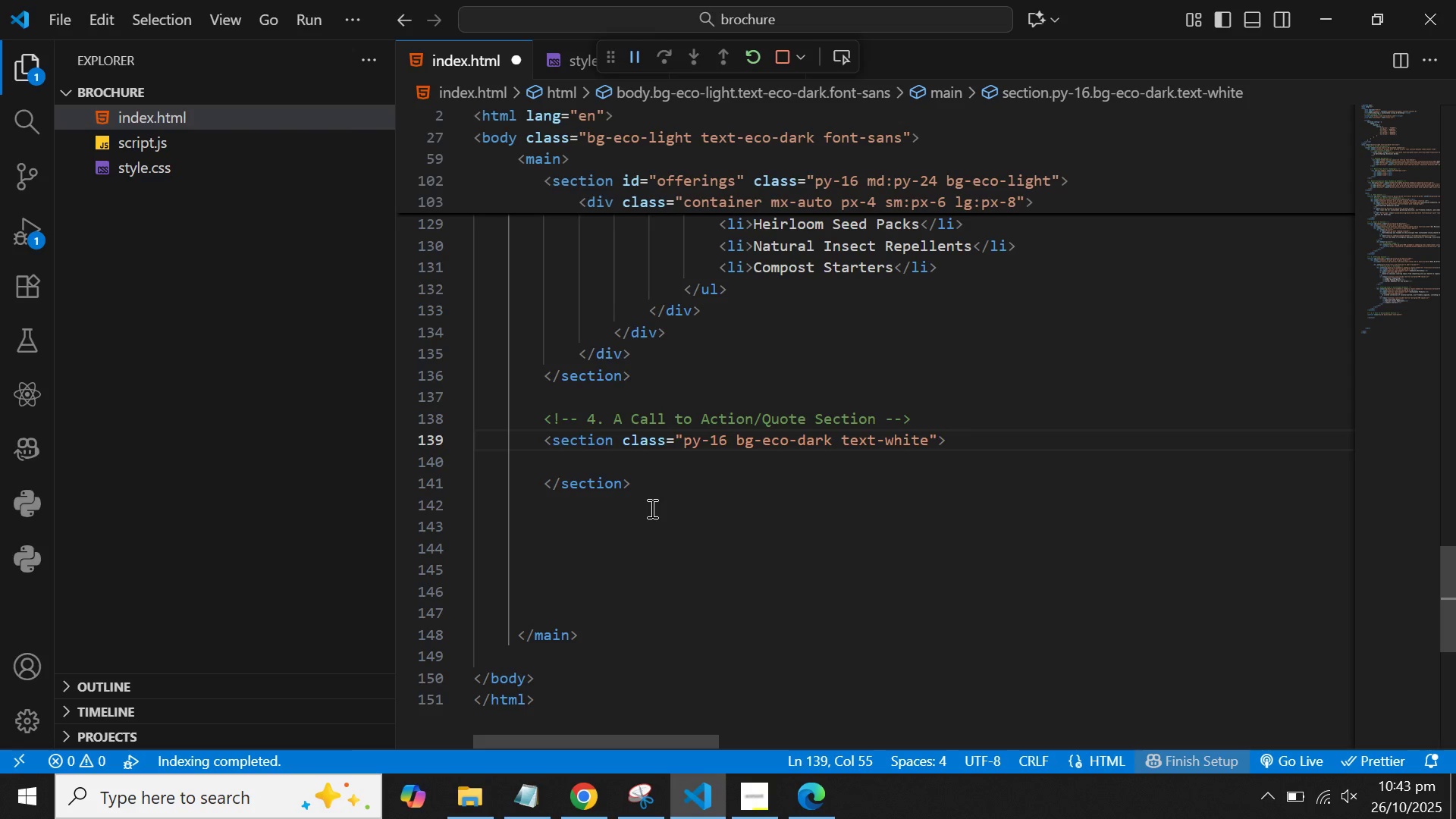 
key(Enter)
 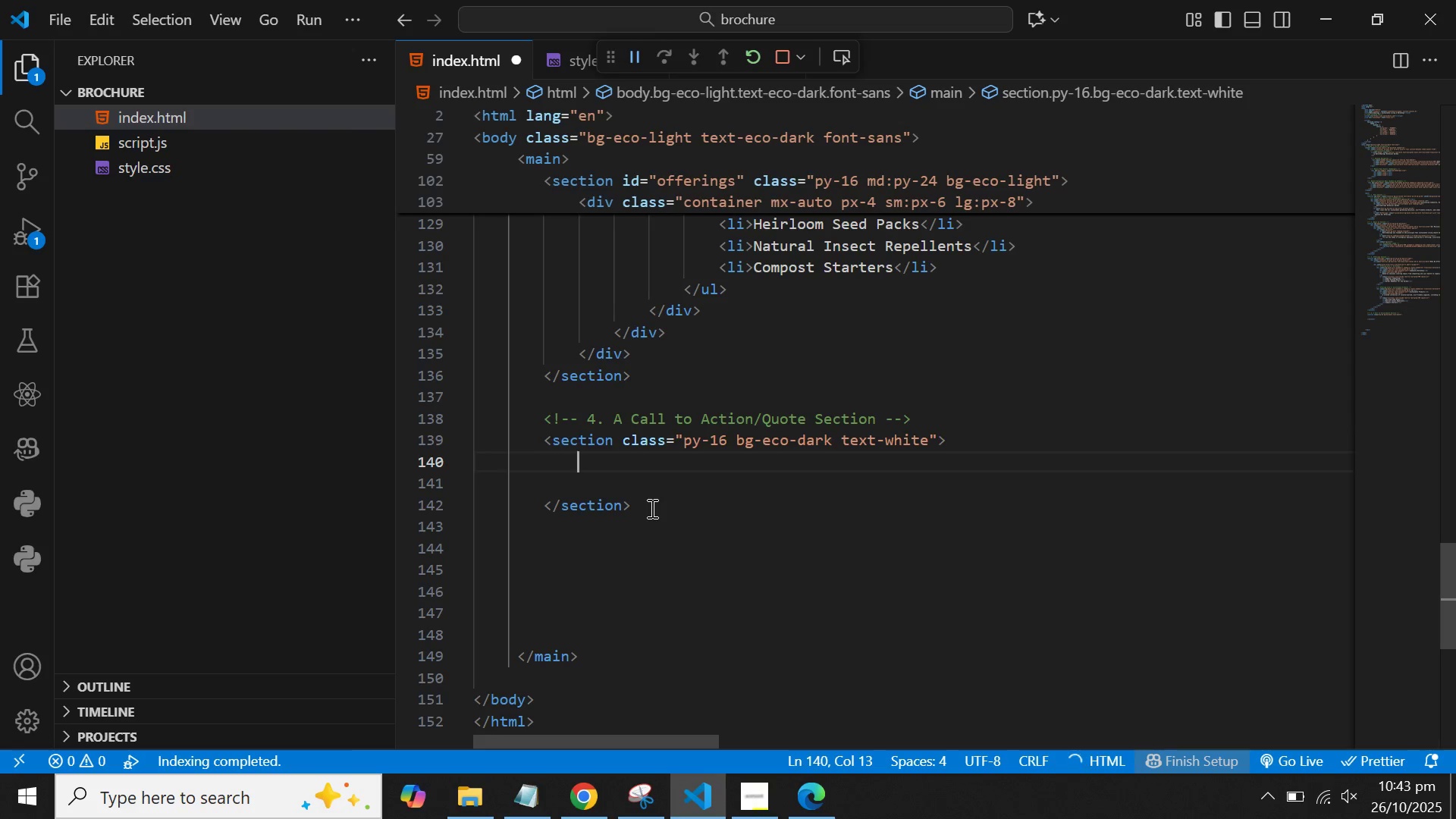 
type(<div>)
 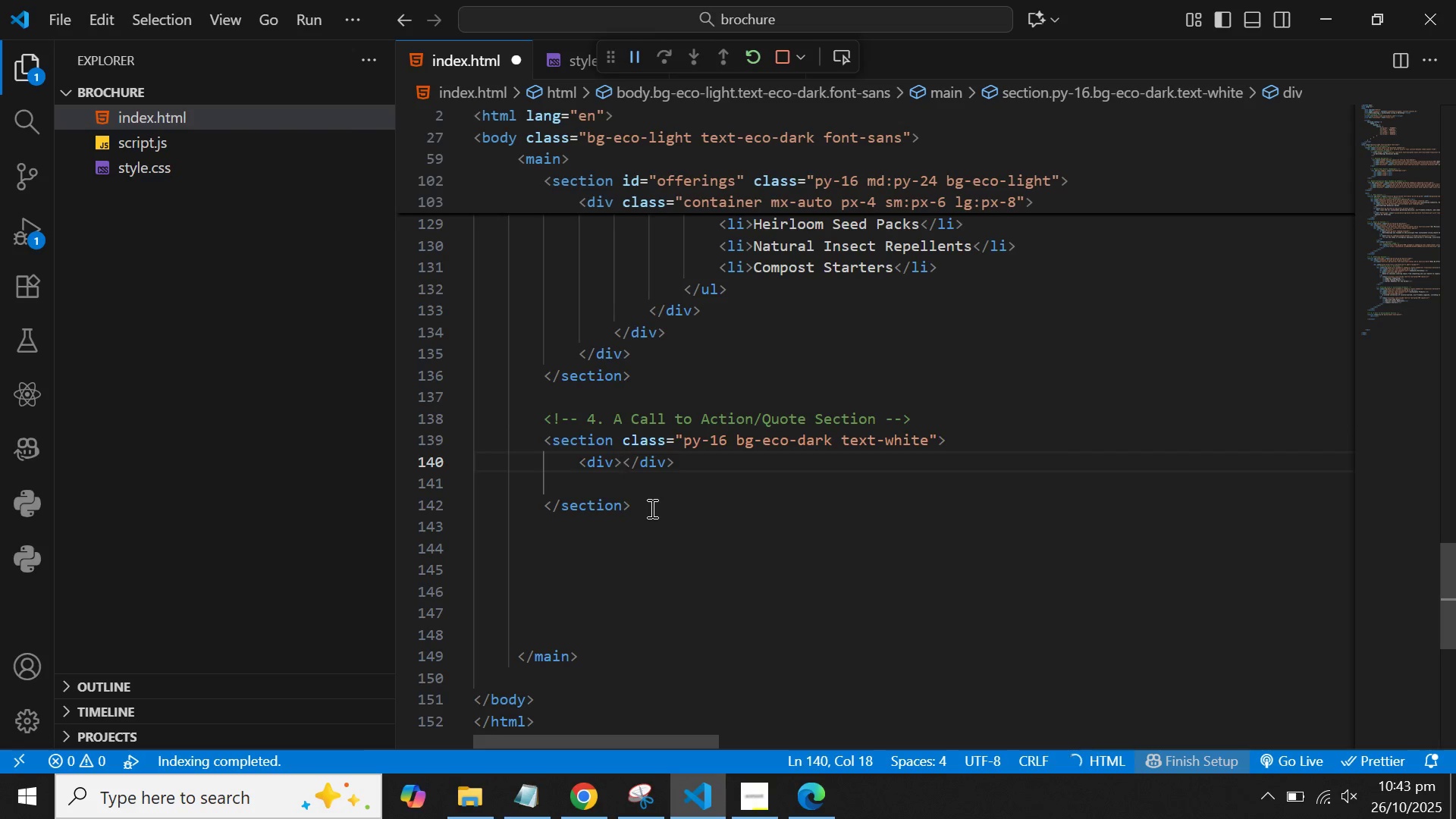 
key(Enter)
 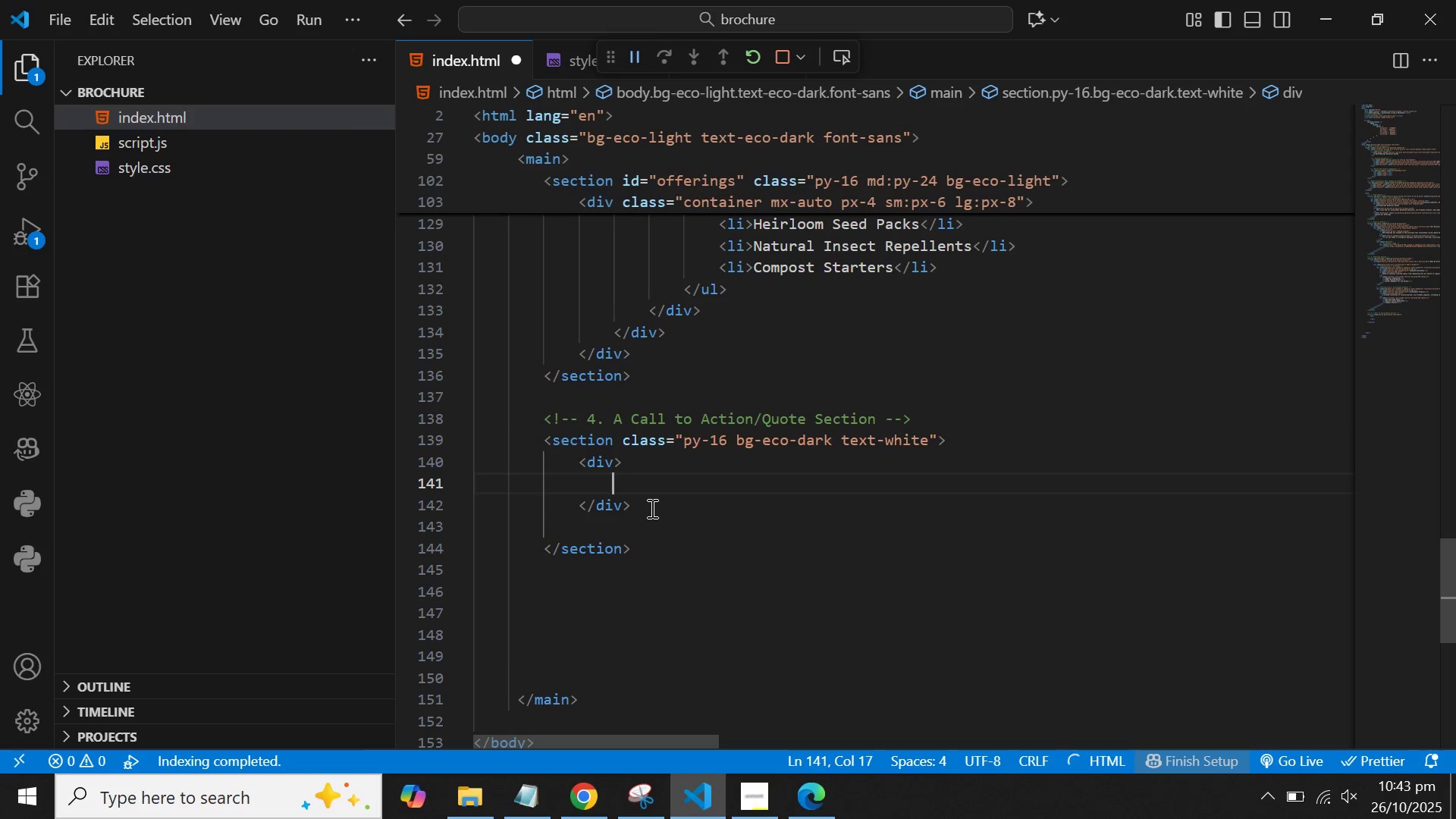 
key(ArrowUp)
 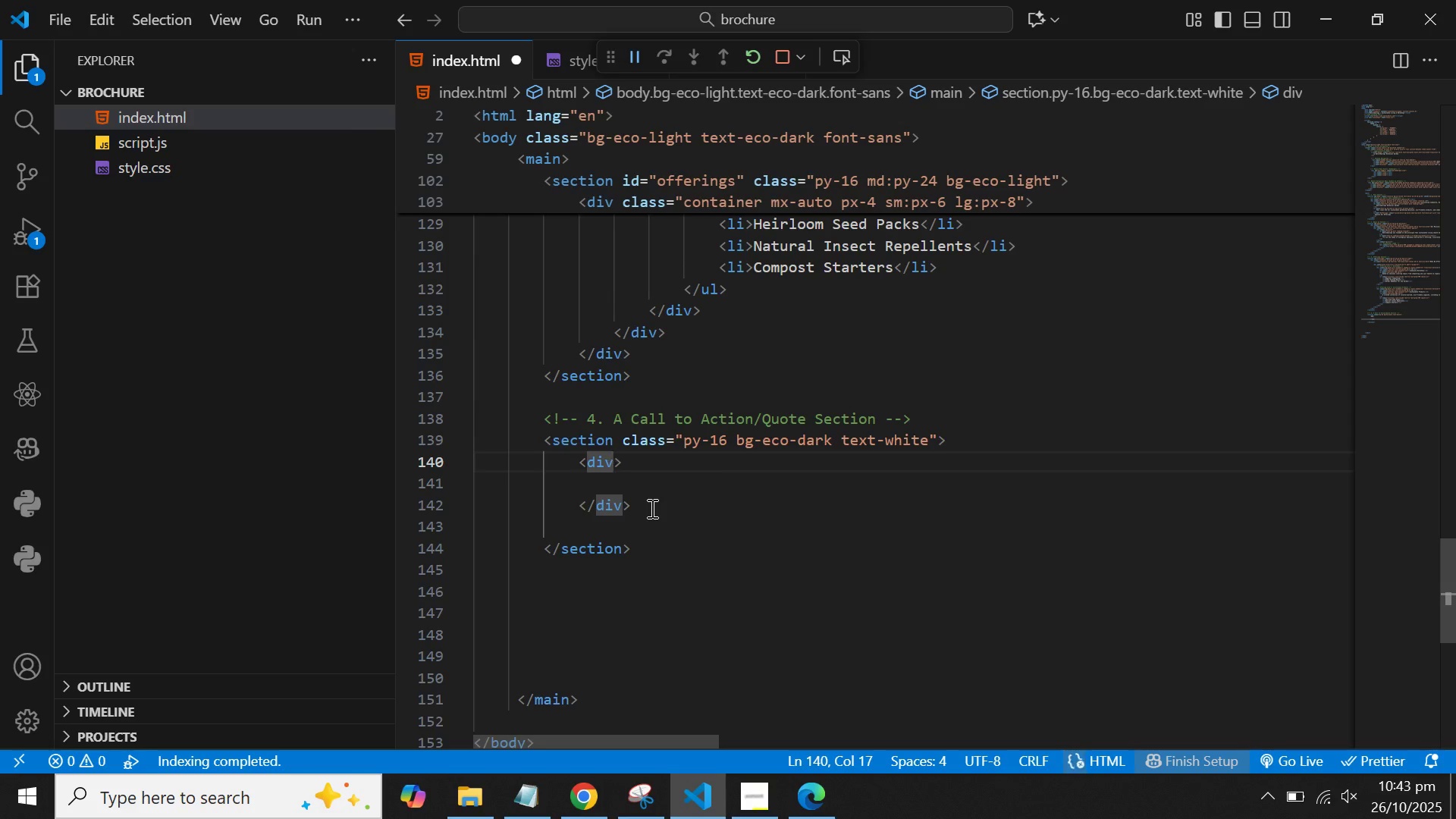 
type( class=)
 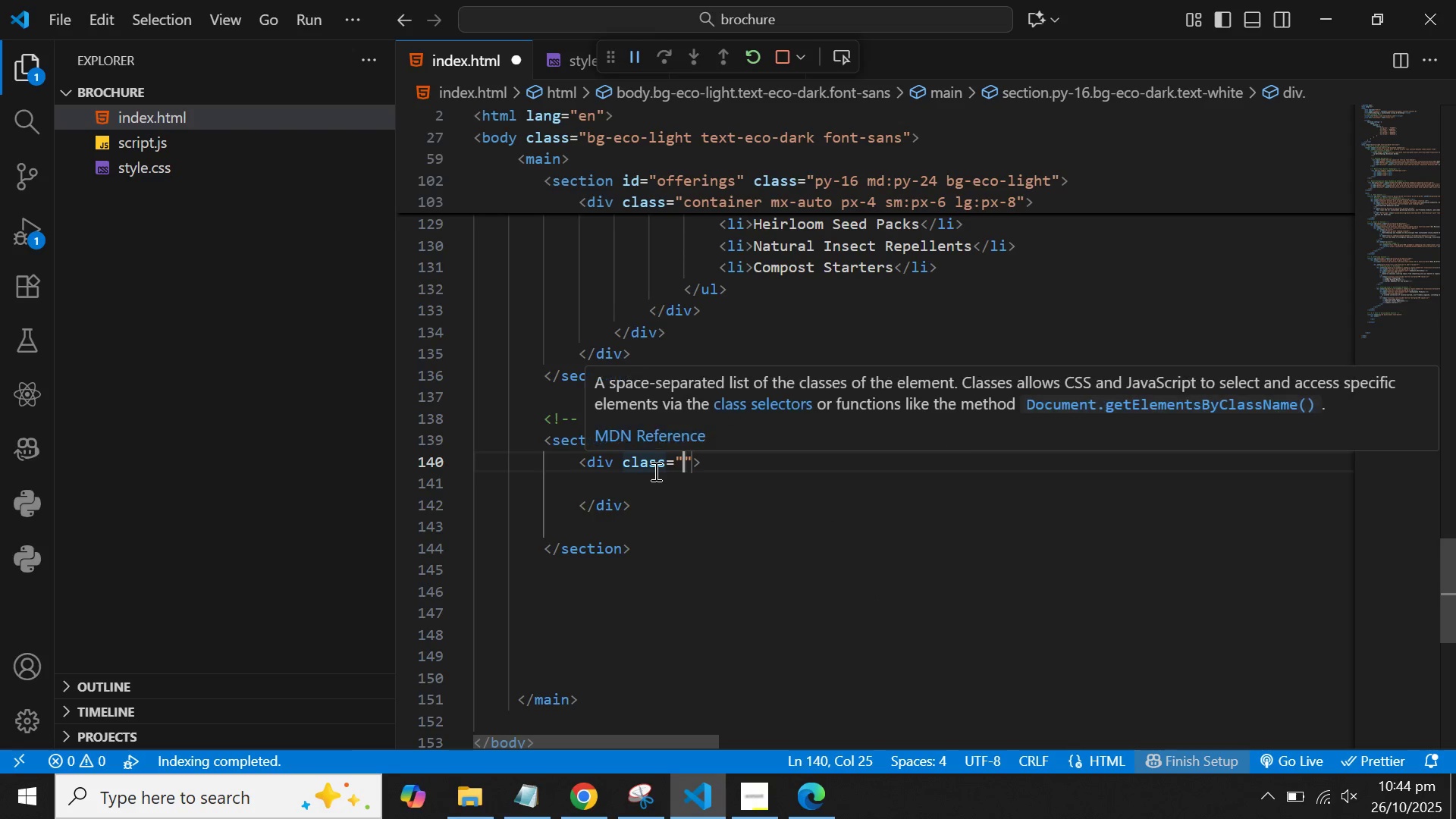 
scroll: coordinate [654, 471], scroll_direction: up, amount: 9.0
 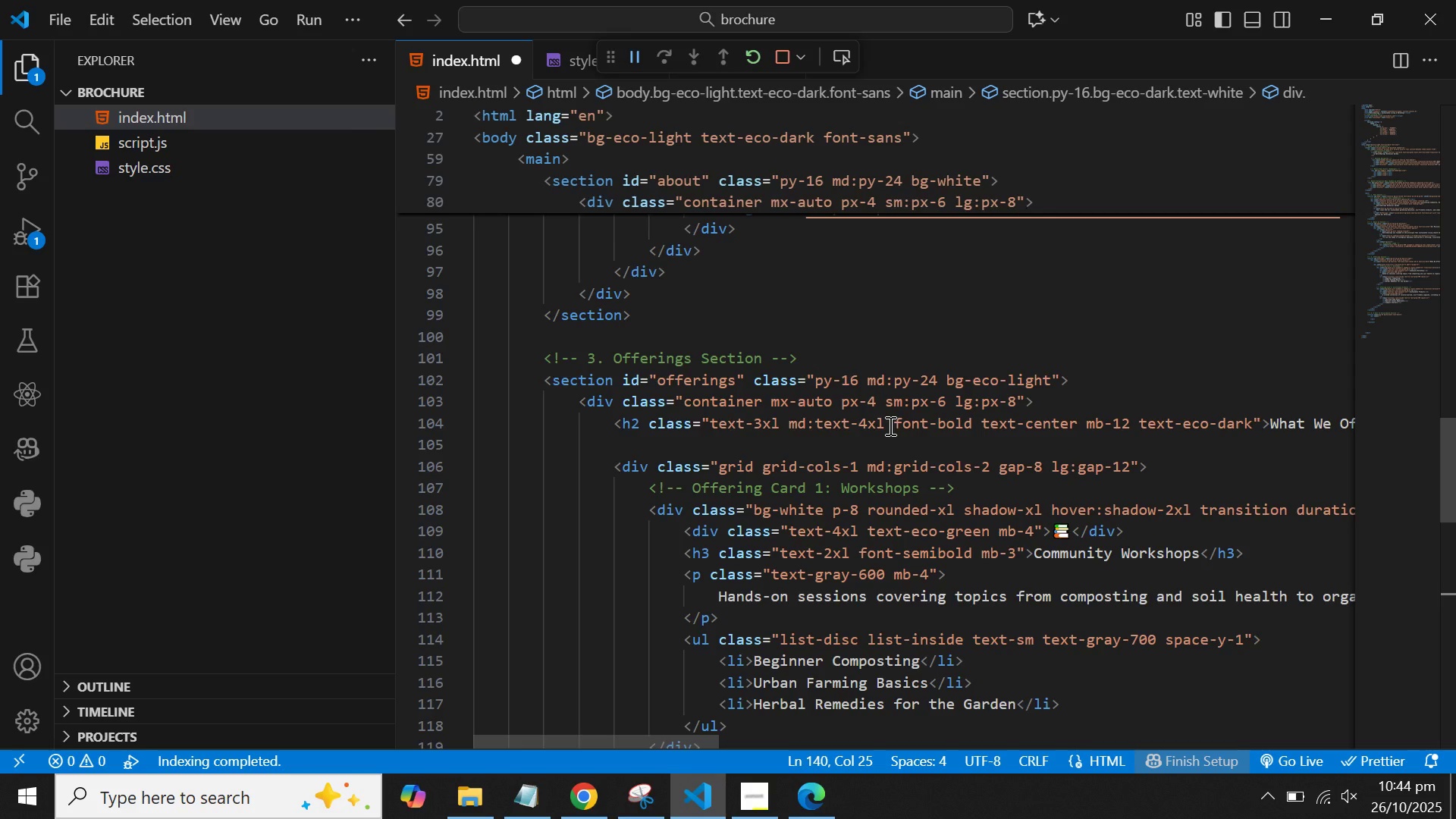 
wait(17.65)
 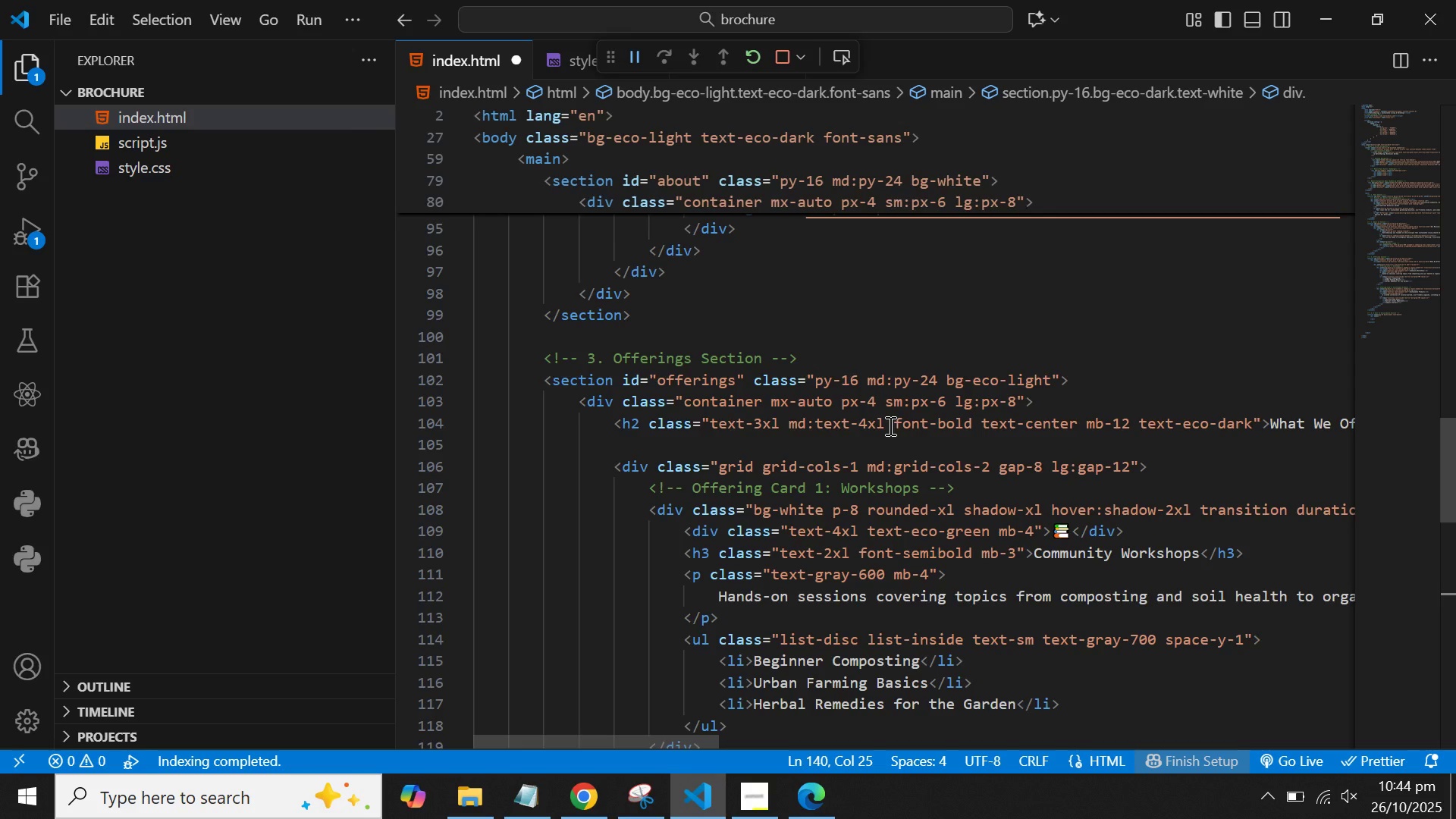 
left_click_drag(start_coordinate=[1017, 399], to_coordinate=[686, 406])
 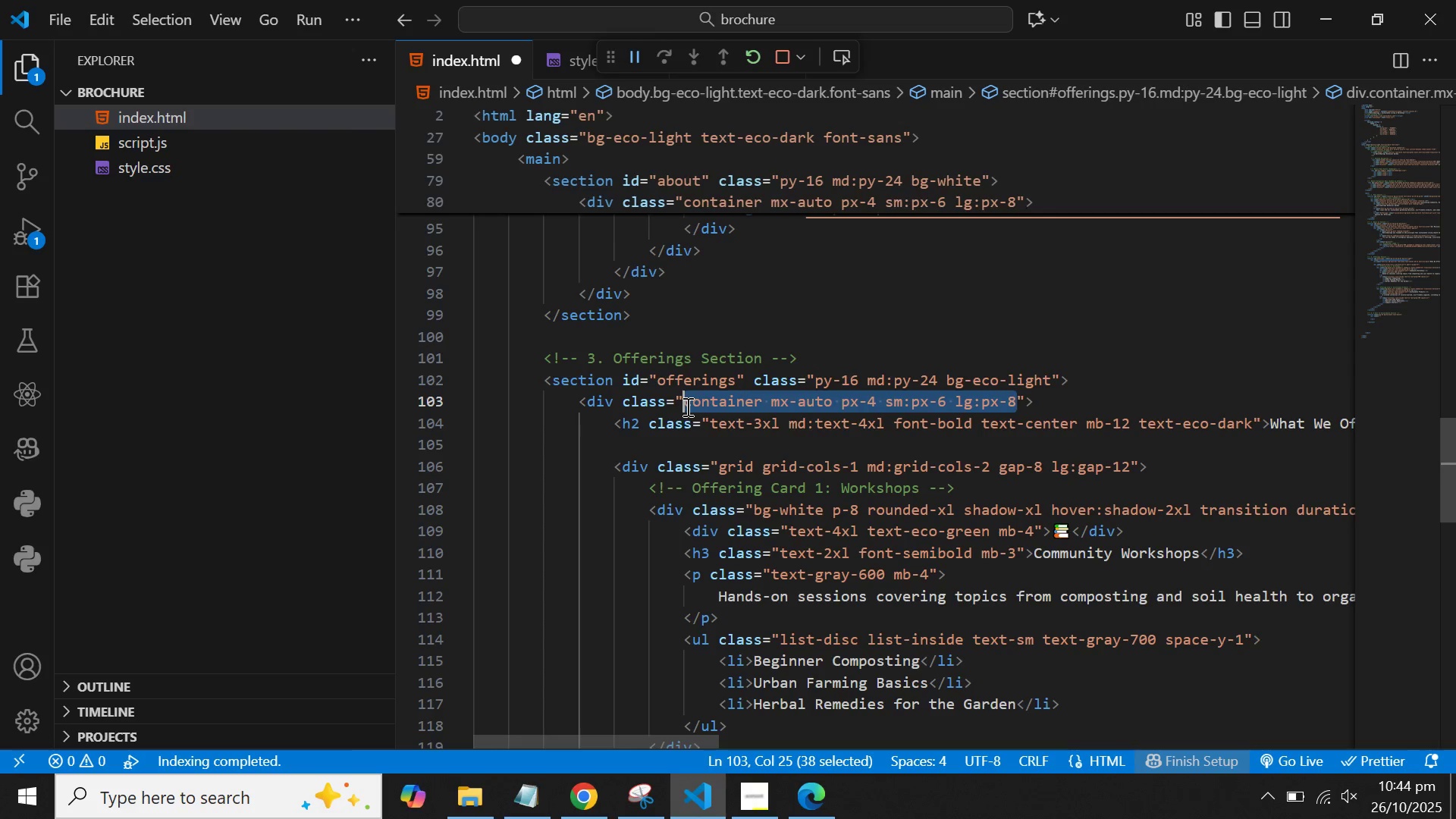 
key(Control+C)
 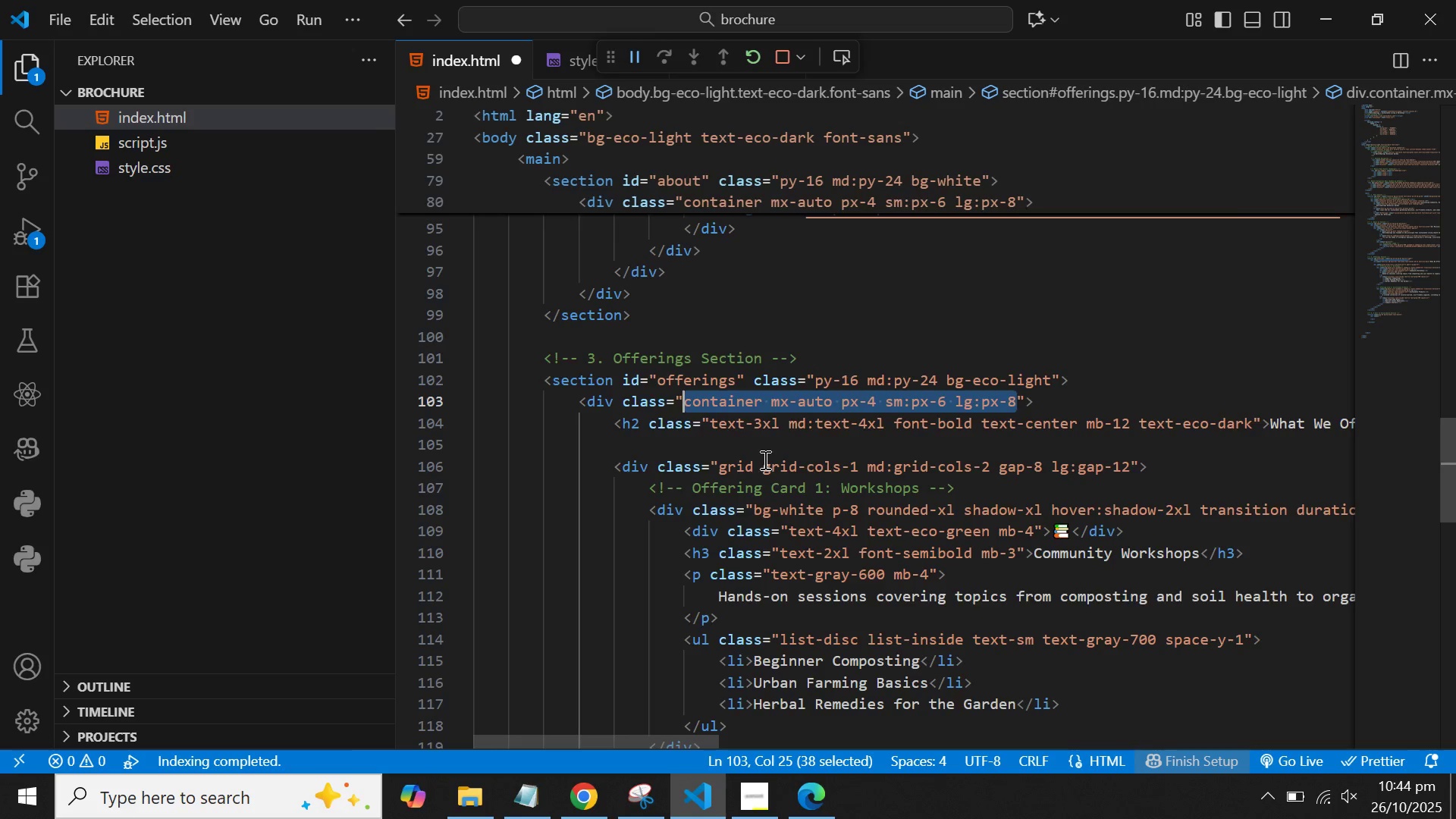 
scroll: coordinate [764, 460], scroll_direction: down, amount: 14.0
 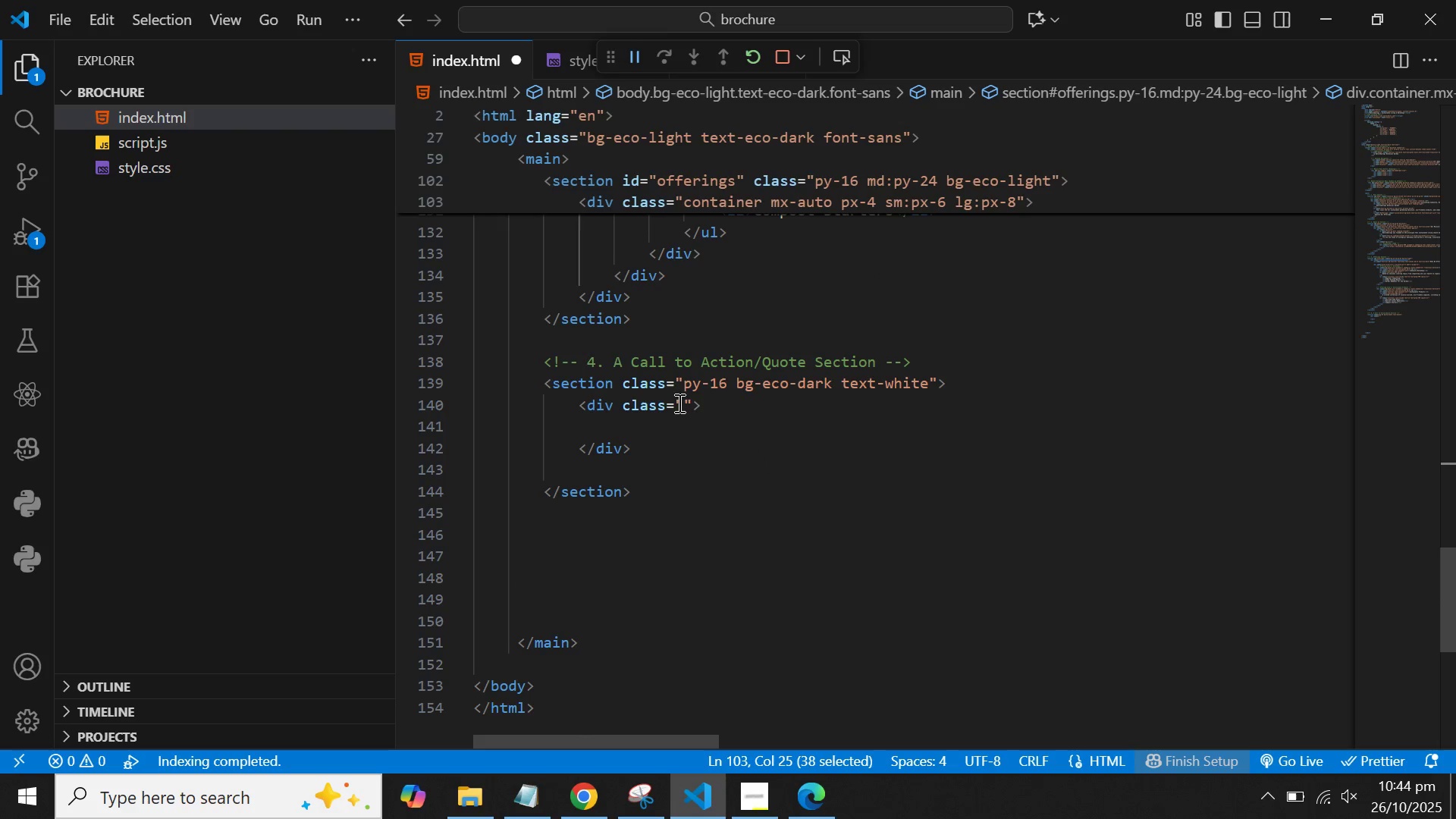 
left_click([682, 403])
 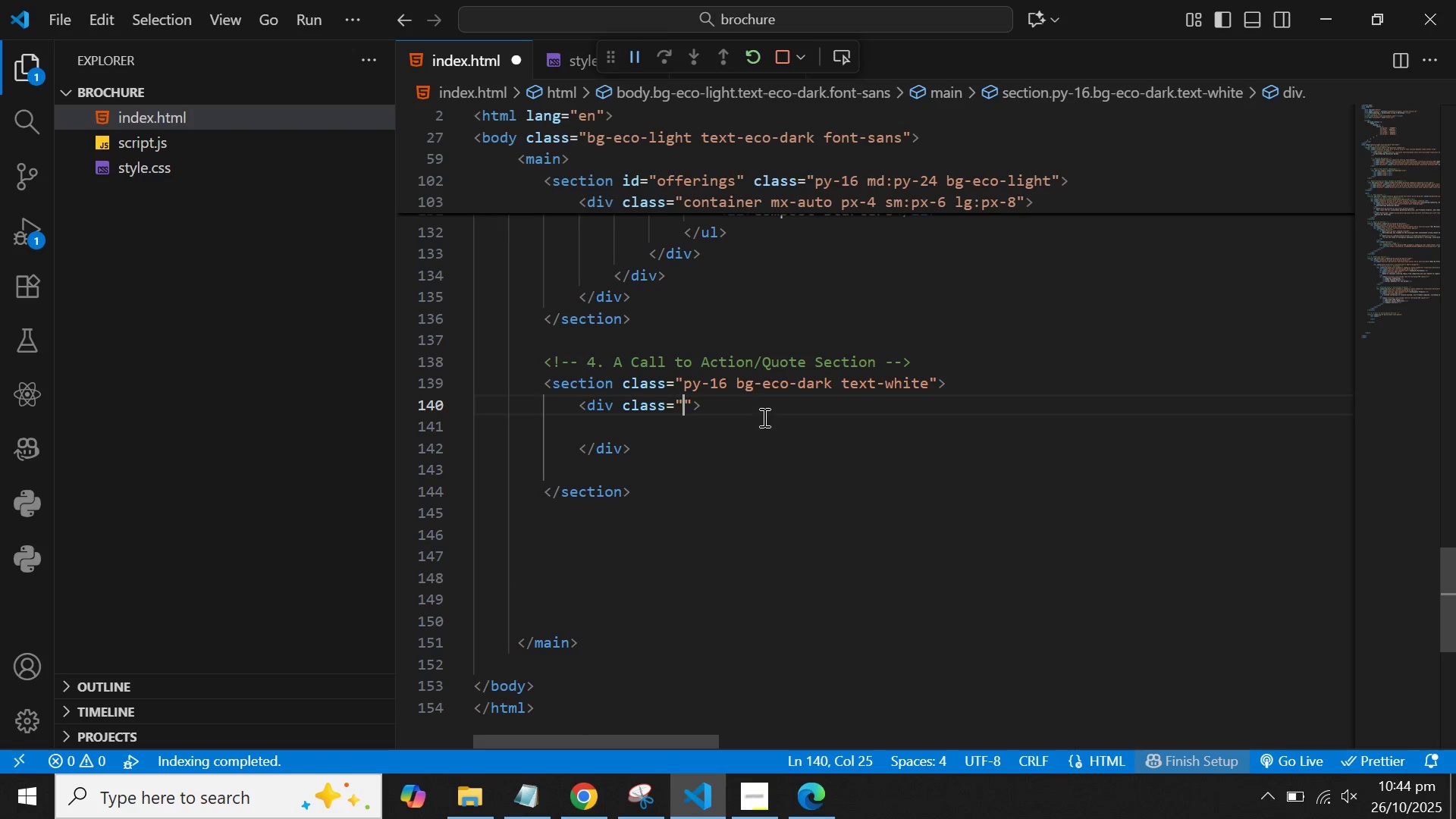 
key(Control+V)
 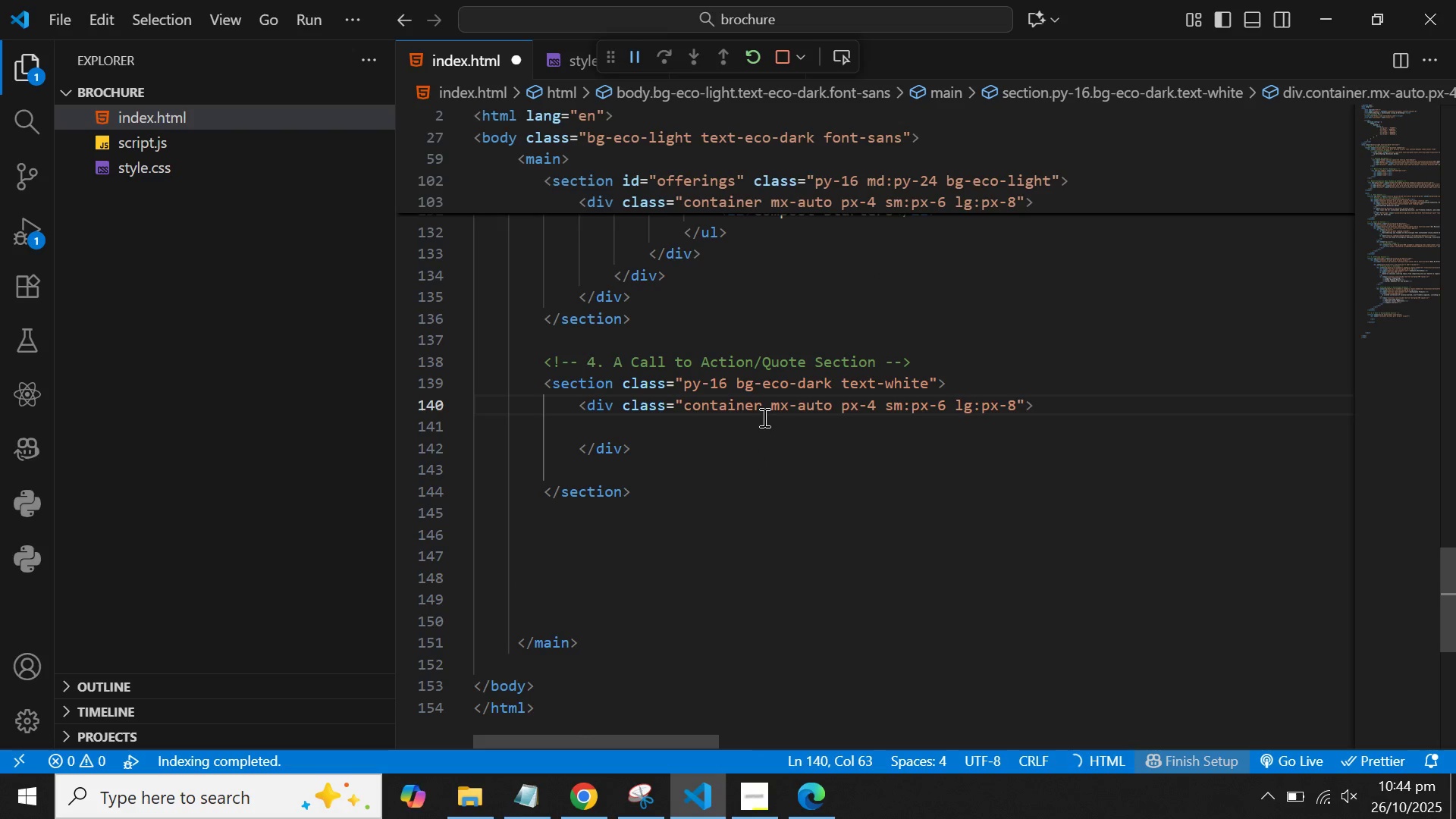 
type( text-center)
 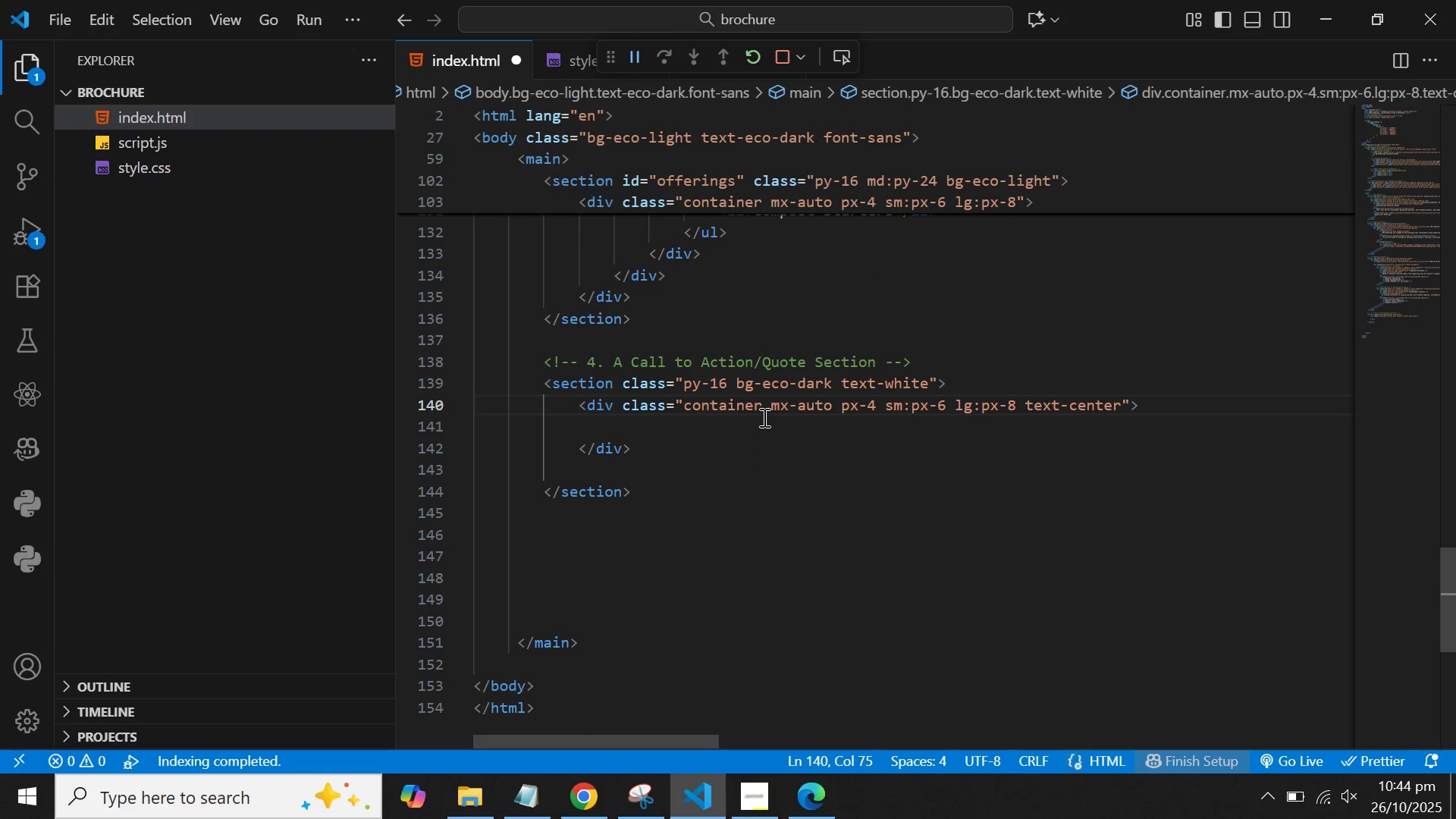 
key(ArrowRight)
 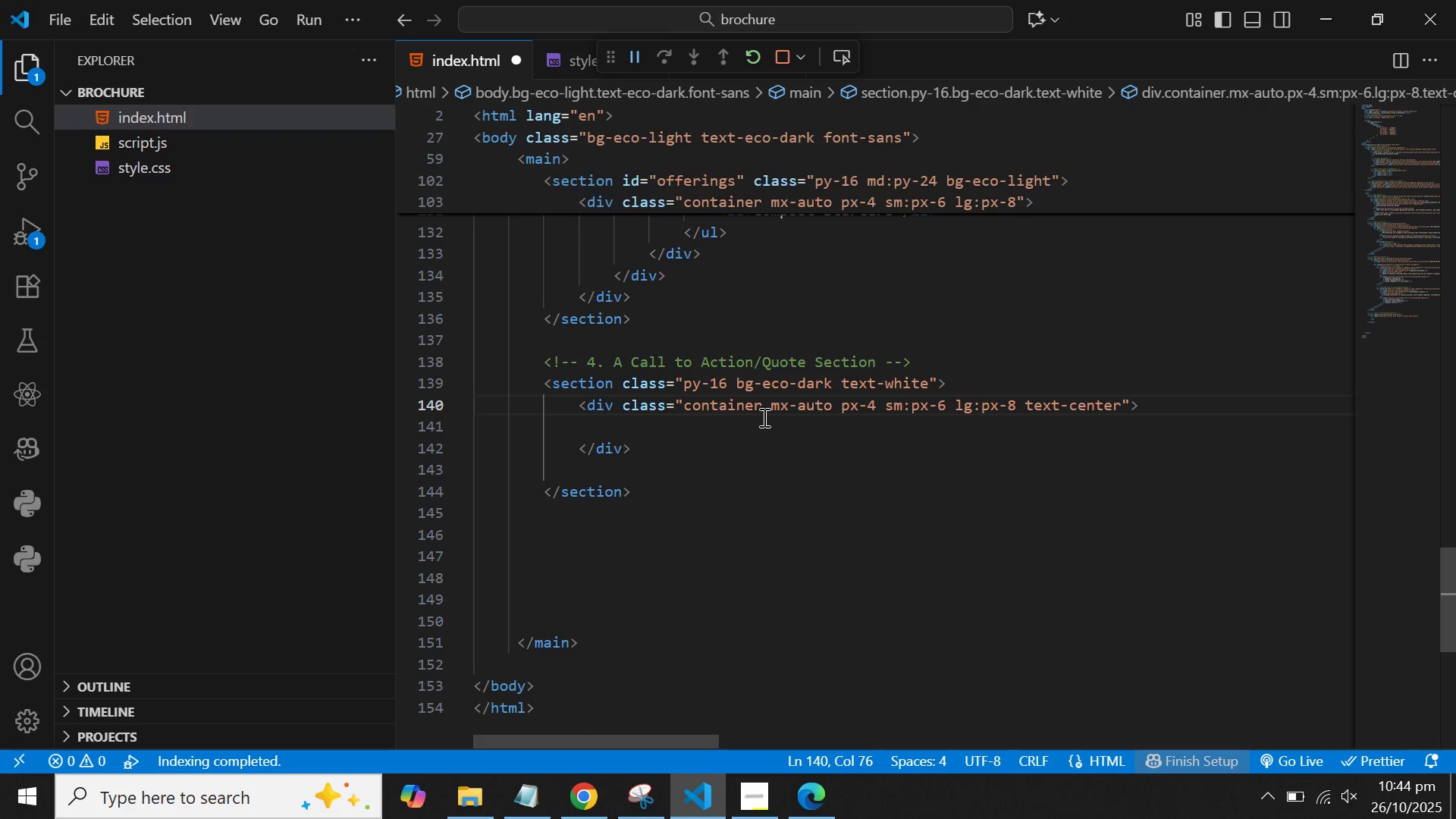 
key(ArrowRight)
 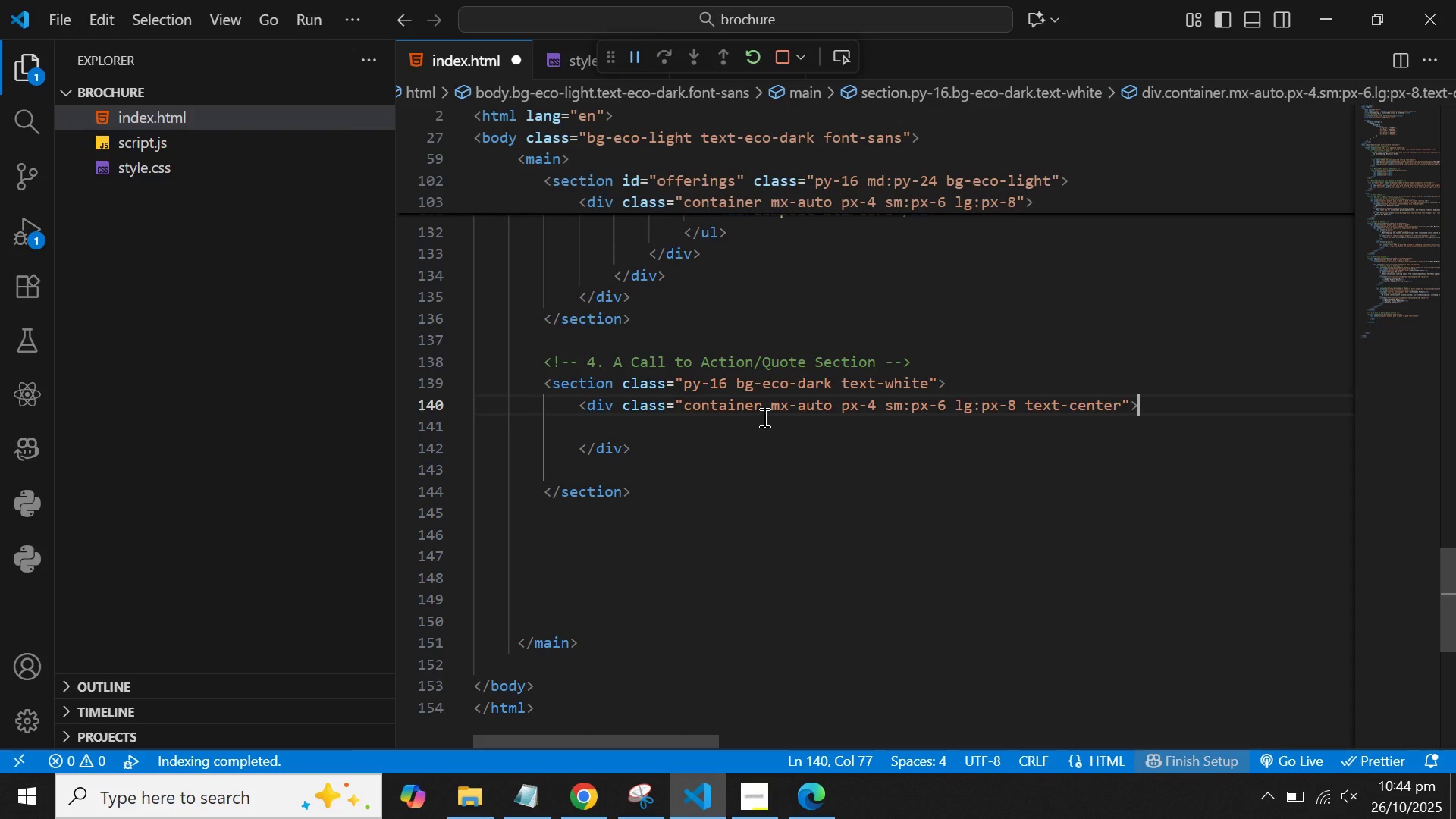 
wait(5.35)
 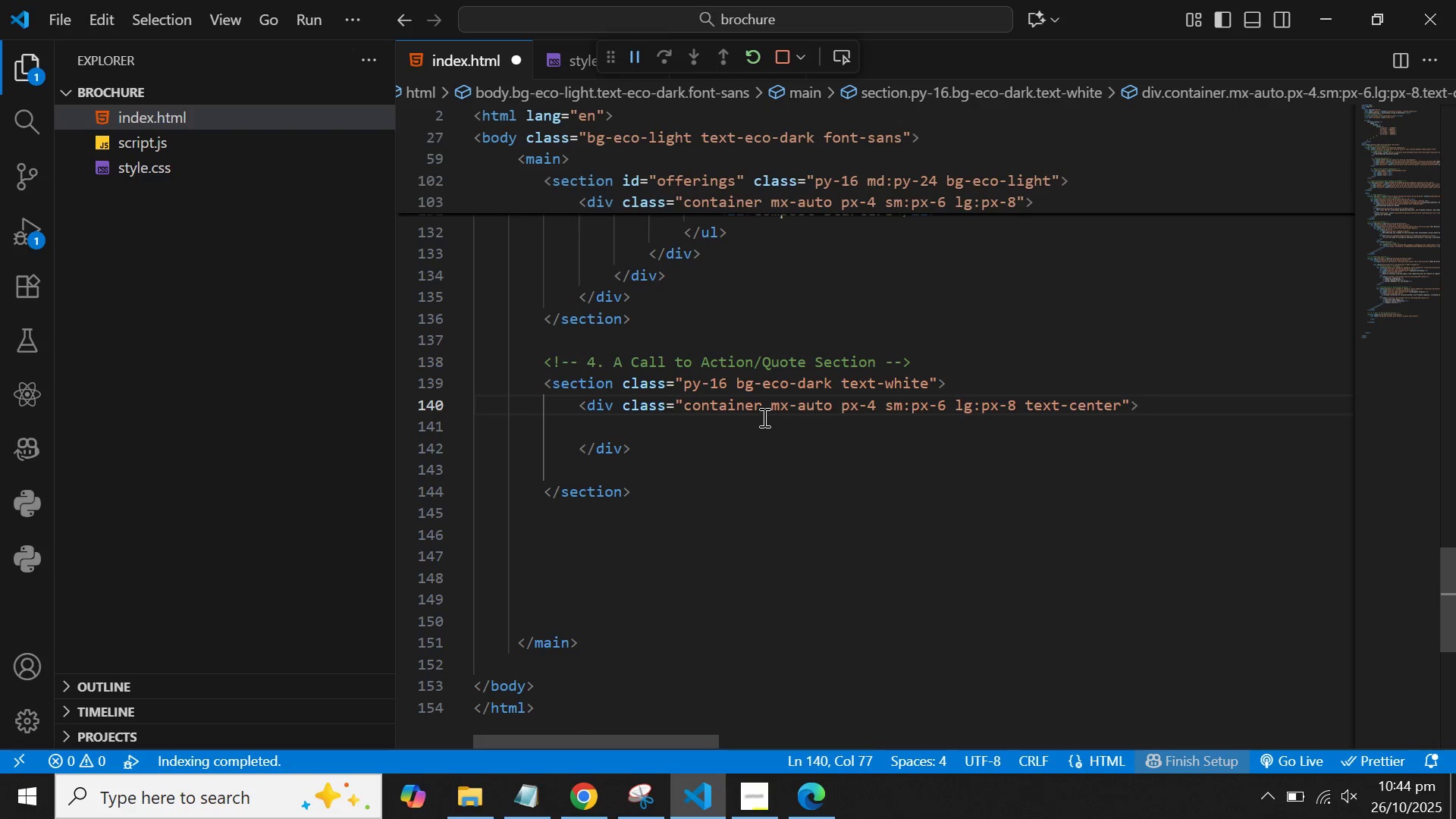 
key(Enter)
 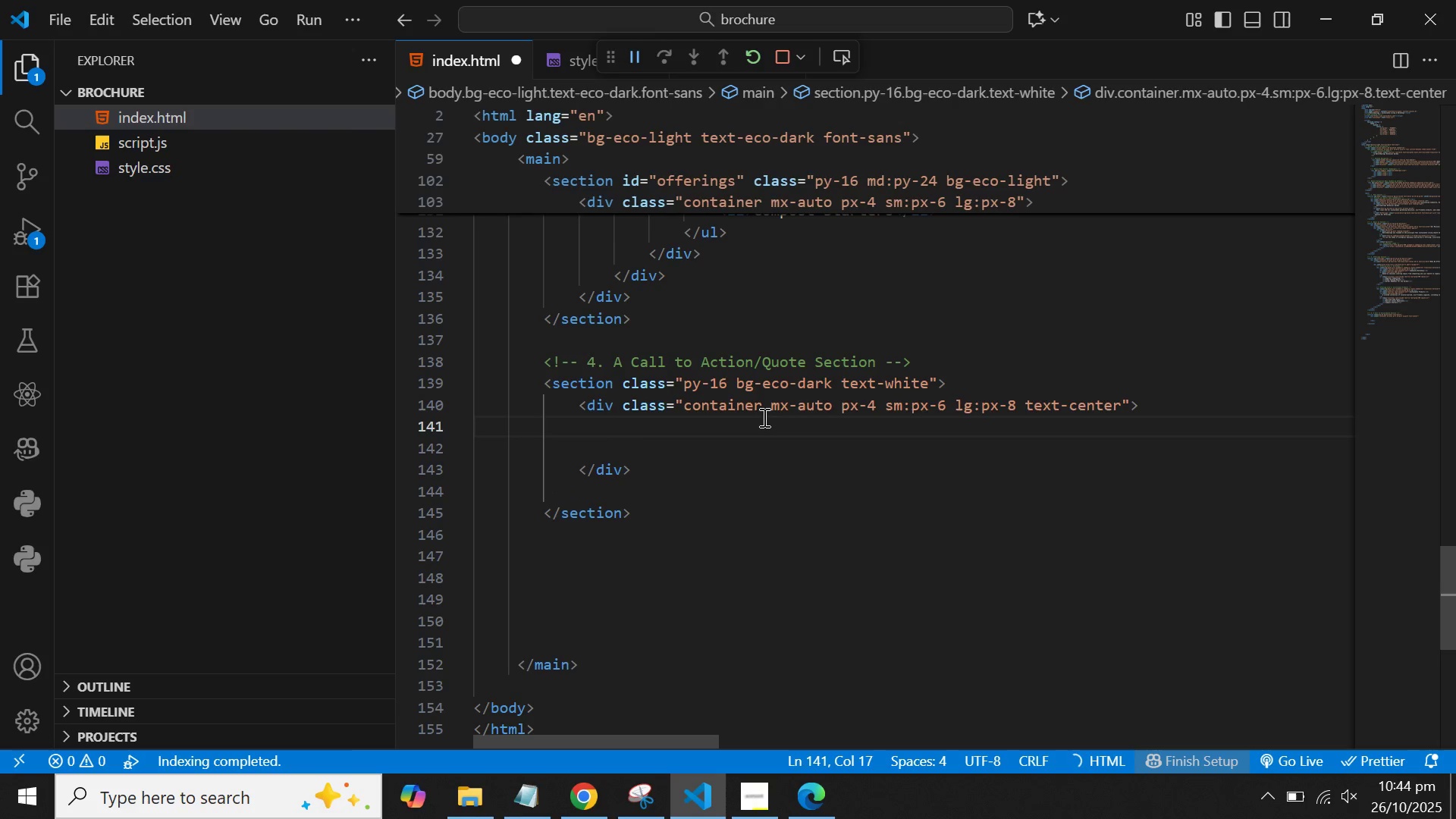 
type(<n)
key(Backspace)
type(bloc)
 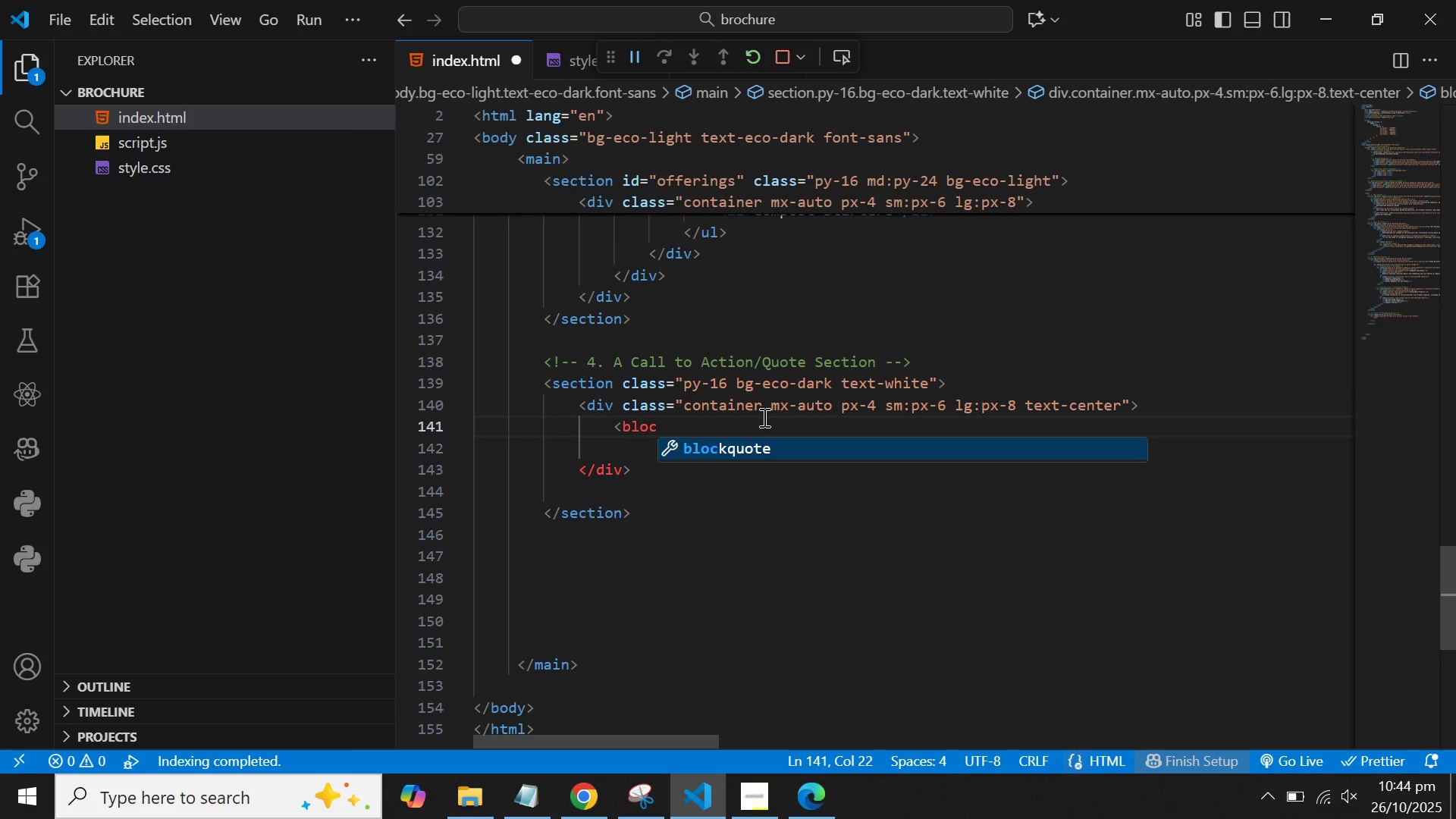 
key(Enter)
 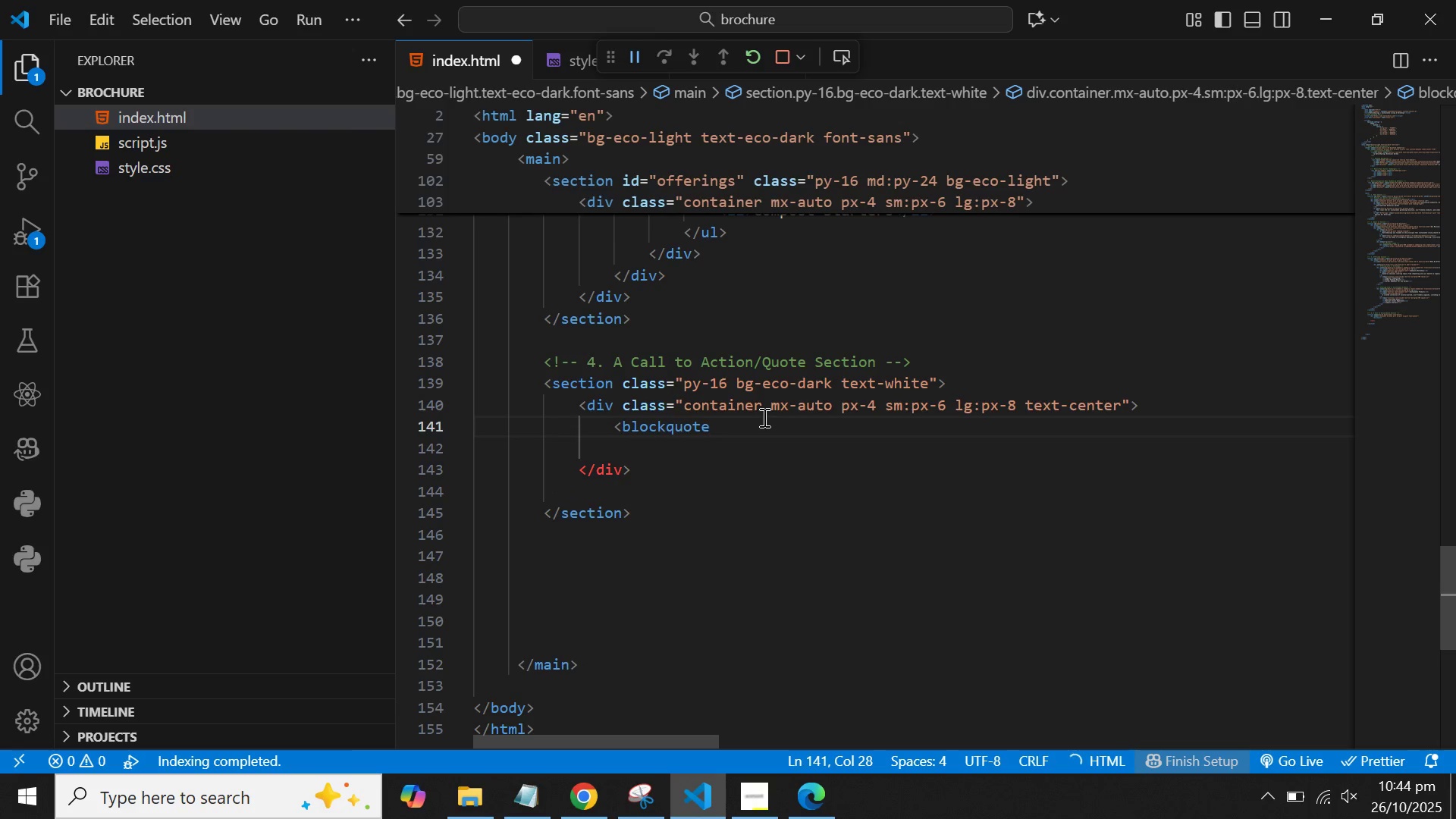 
key(Shift+Period)
 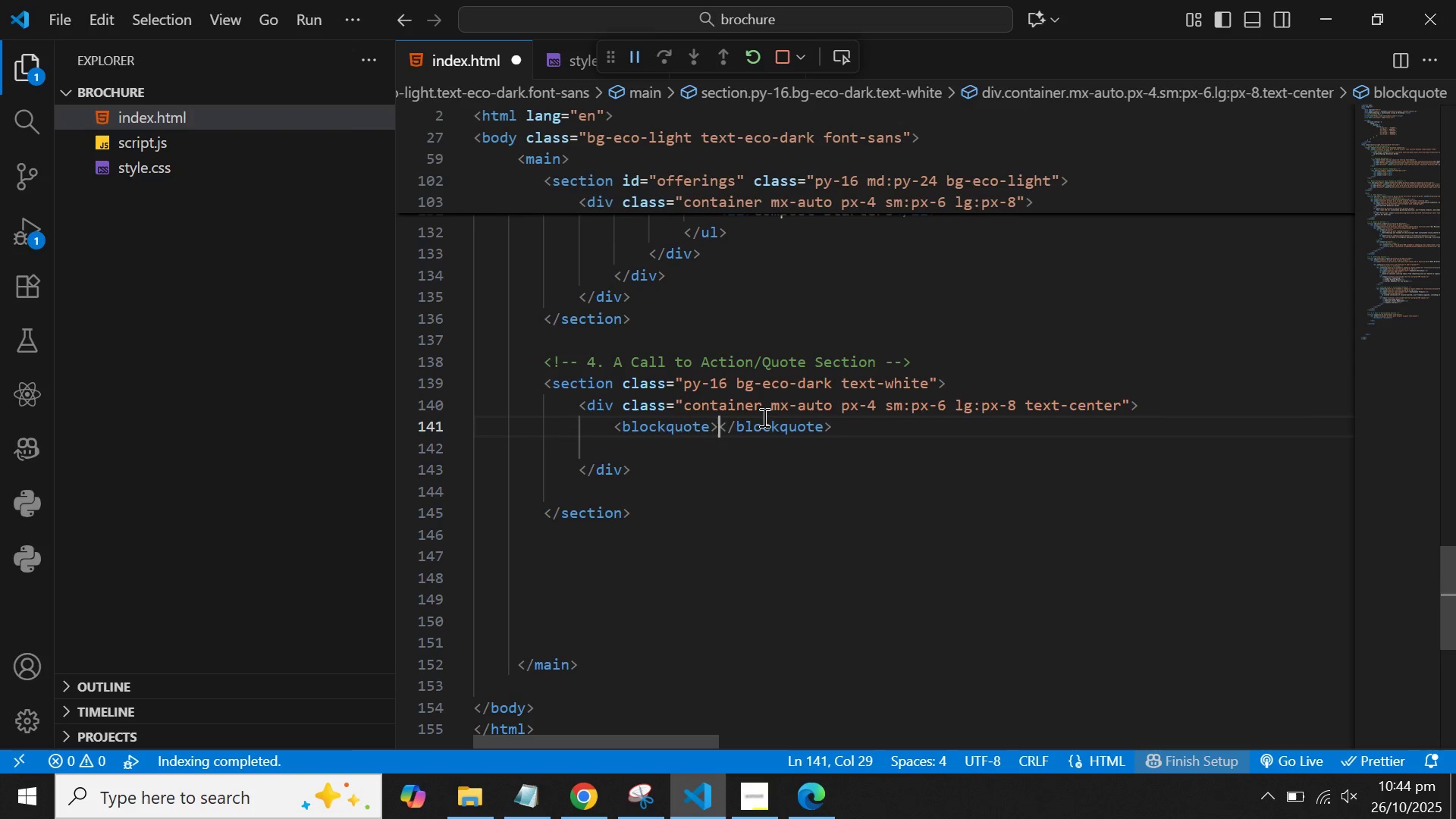 
key(Enter)
 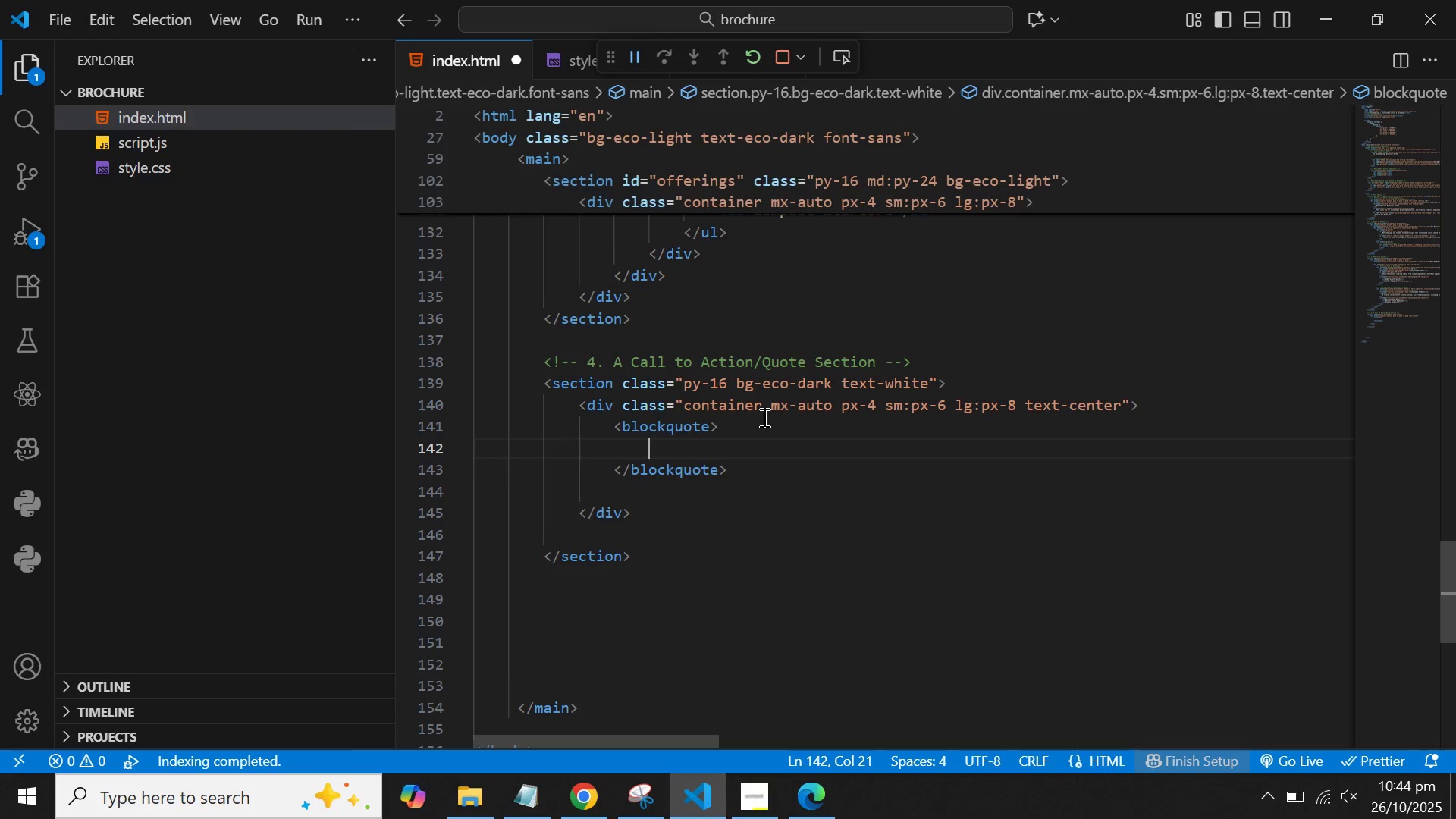 
key(ArrowUp)
 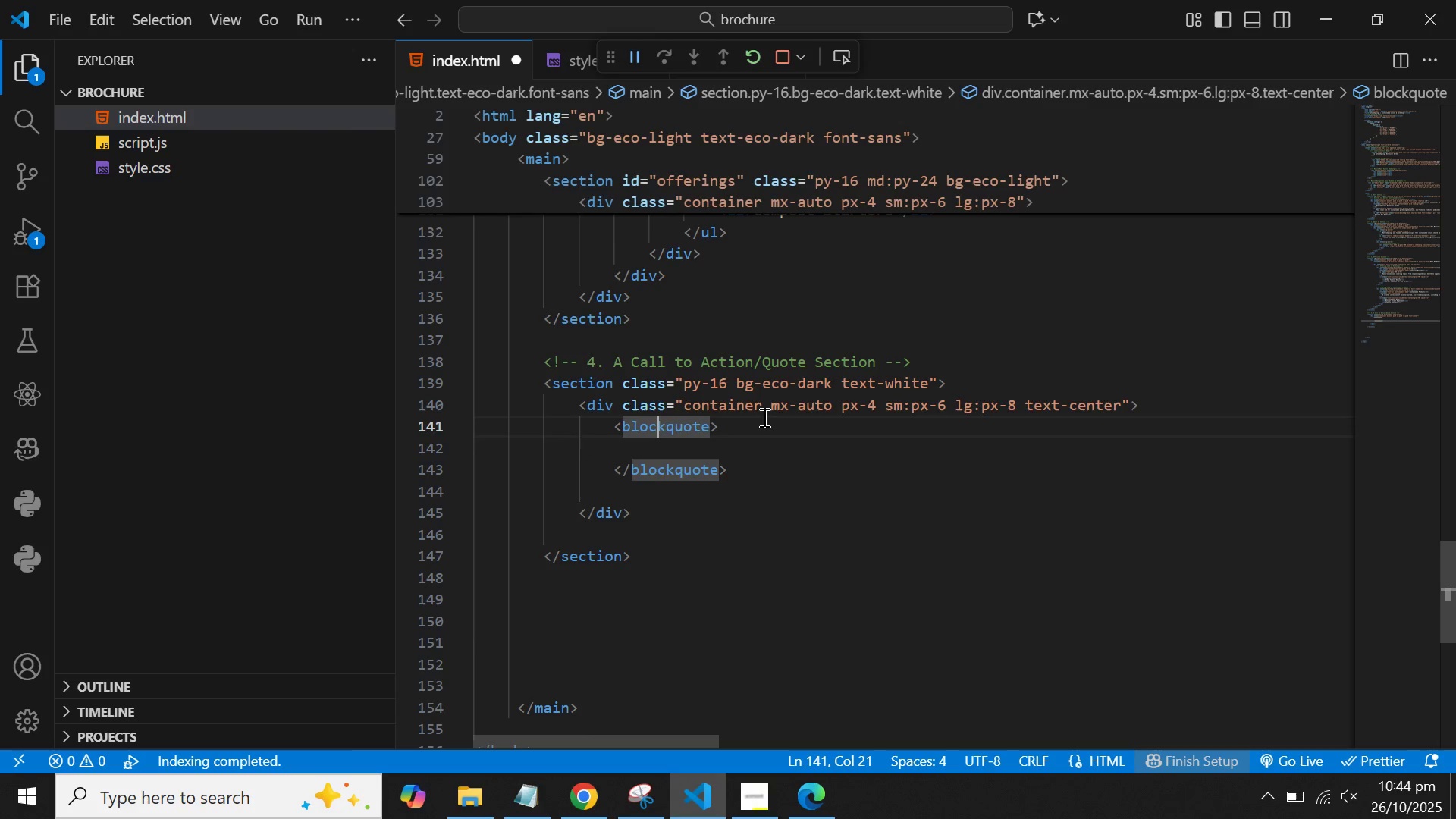 
key(ArrowRight)
 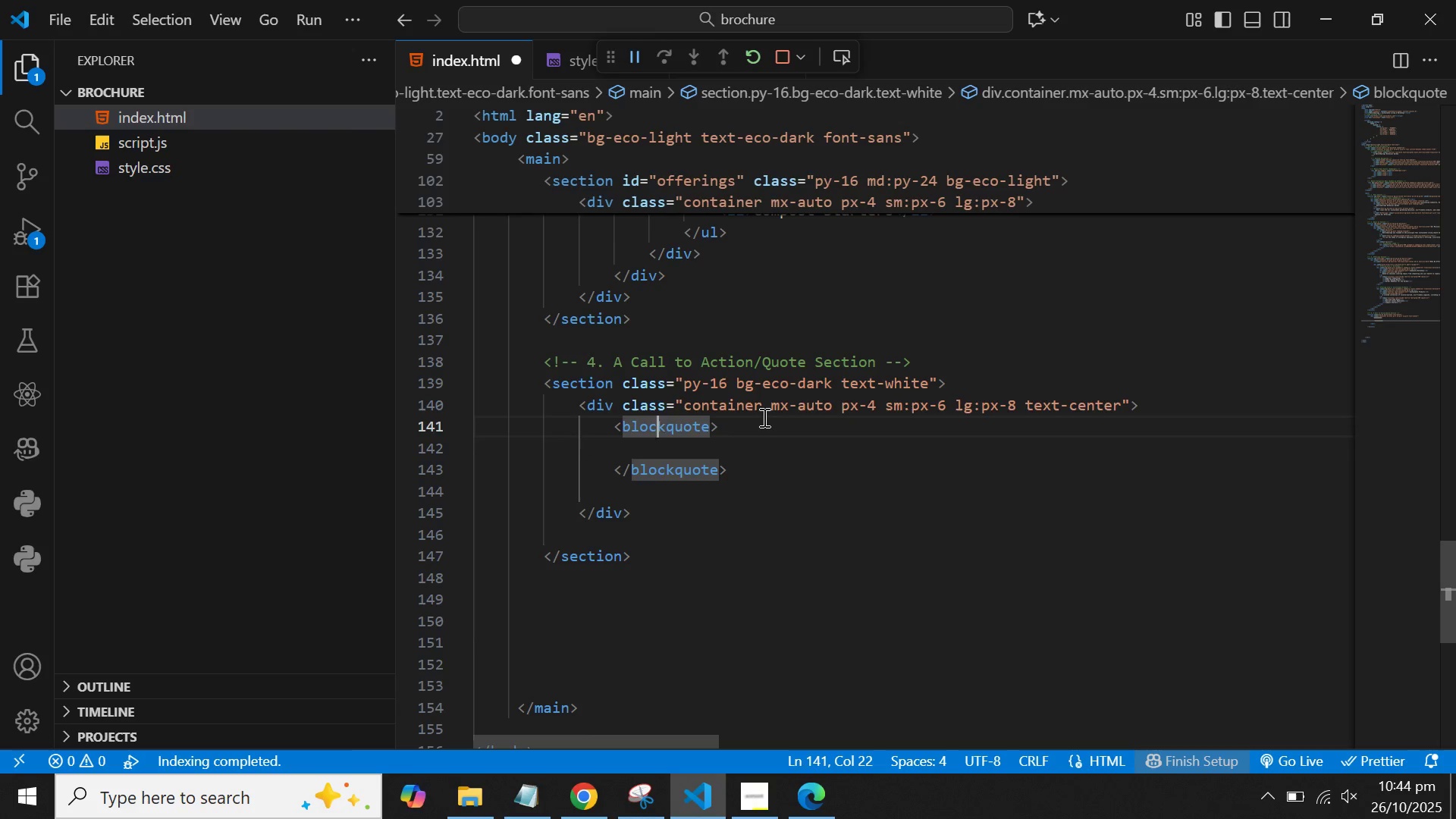 
key(ArrowRight)
 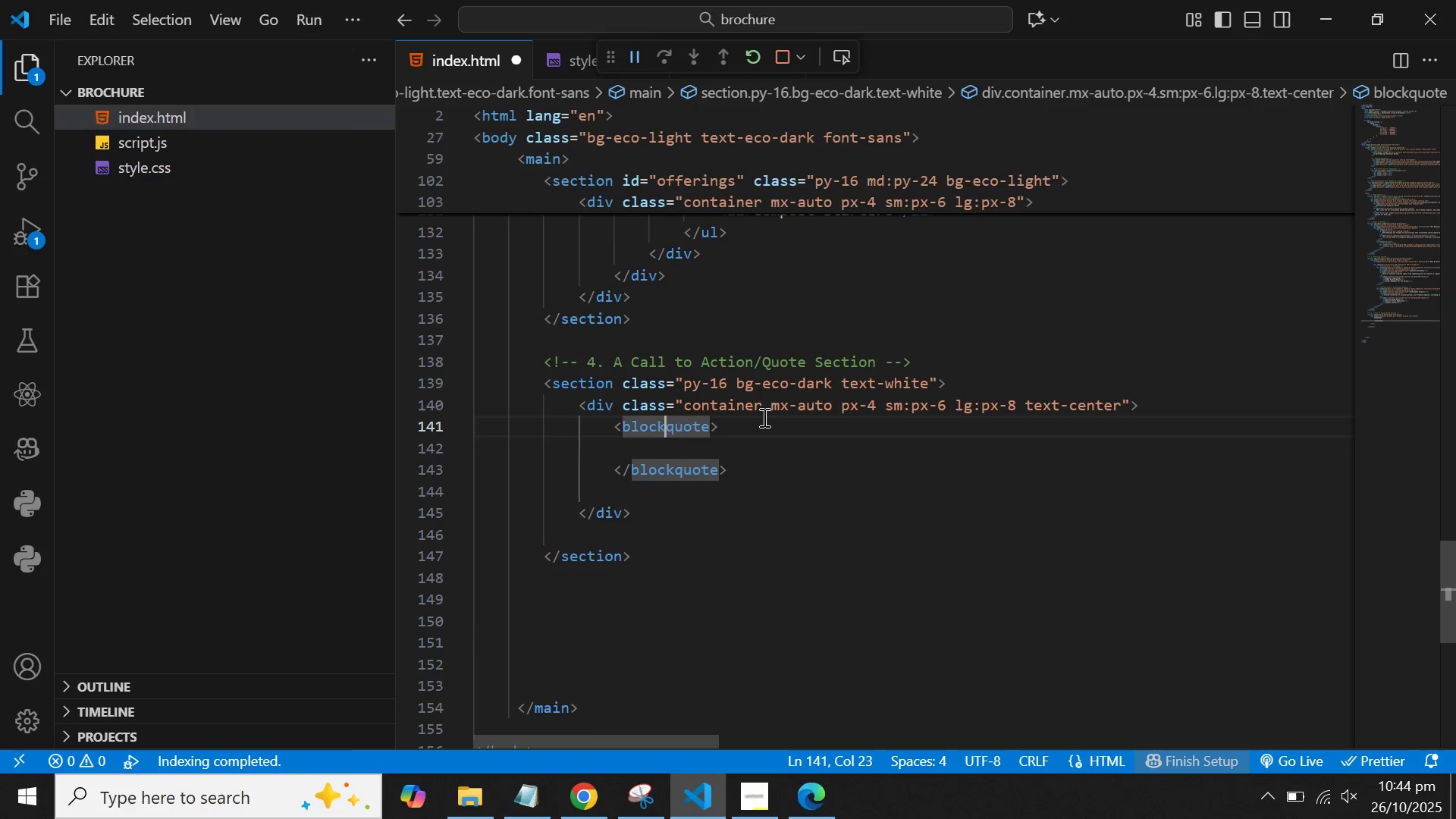 
key(ArrowRight)
 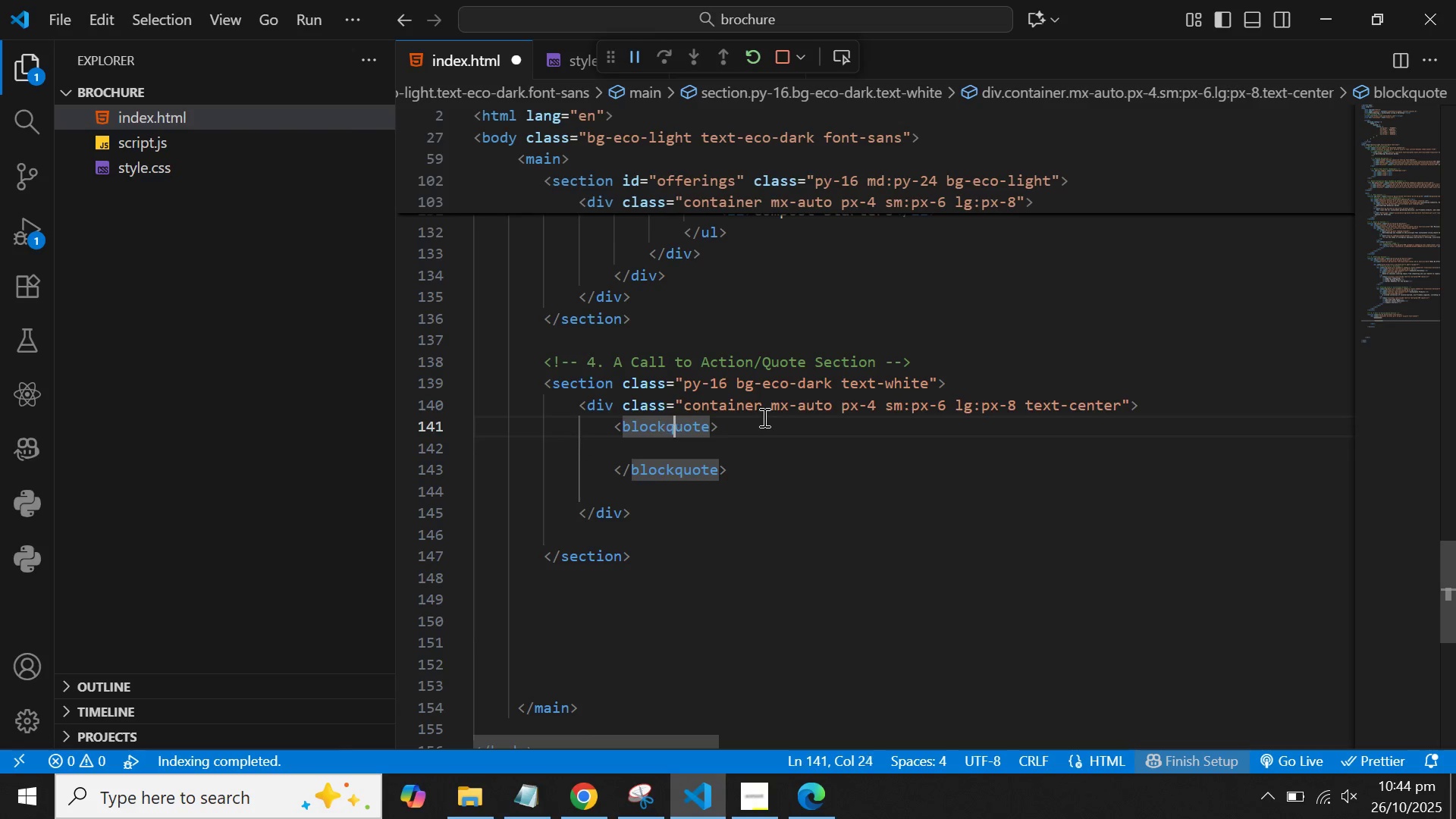 
key(ArrowRight)
 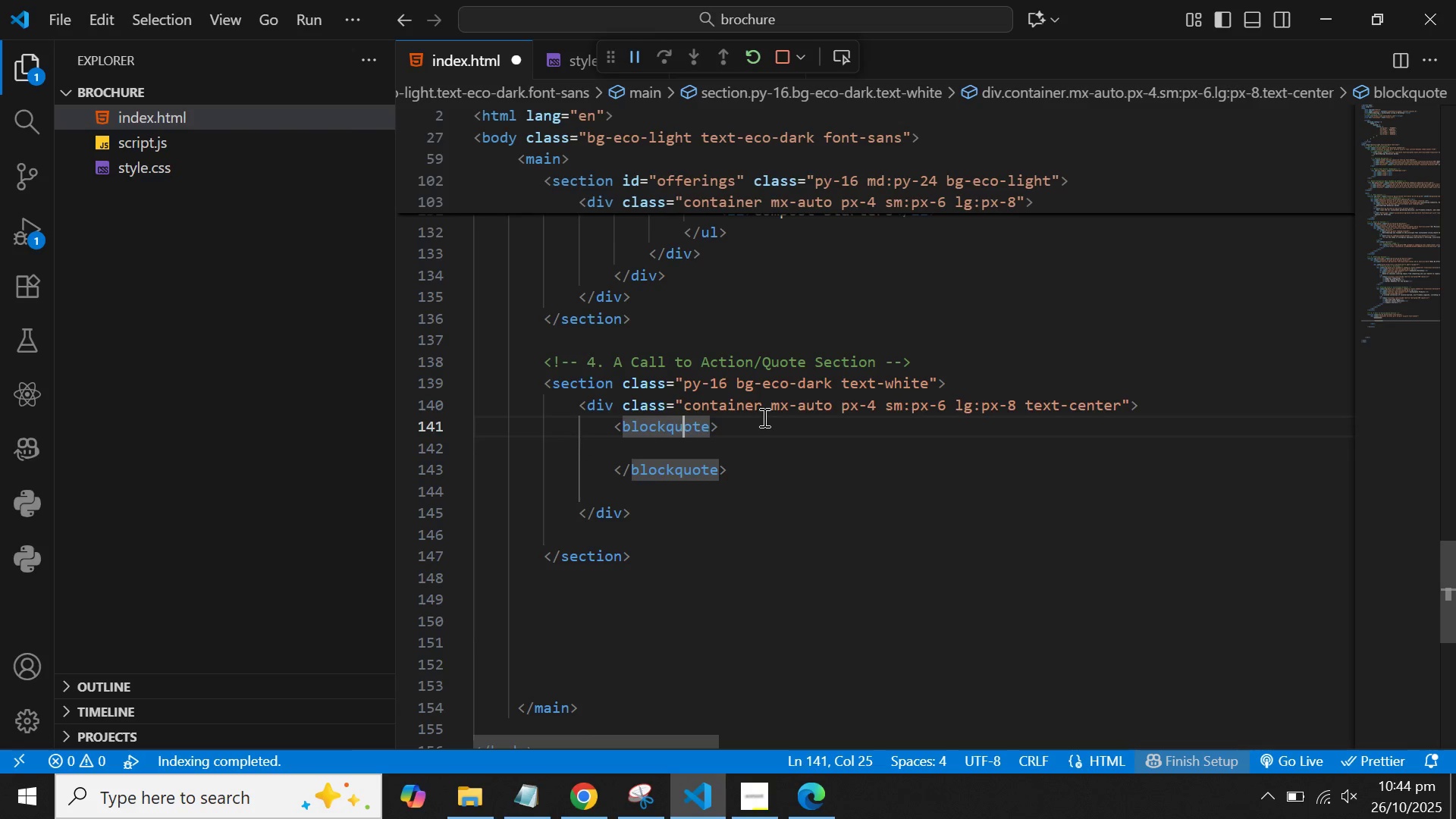 
key(ArrowRight)
 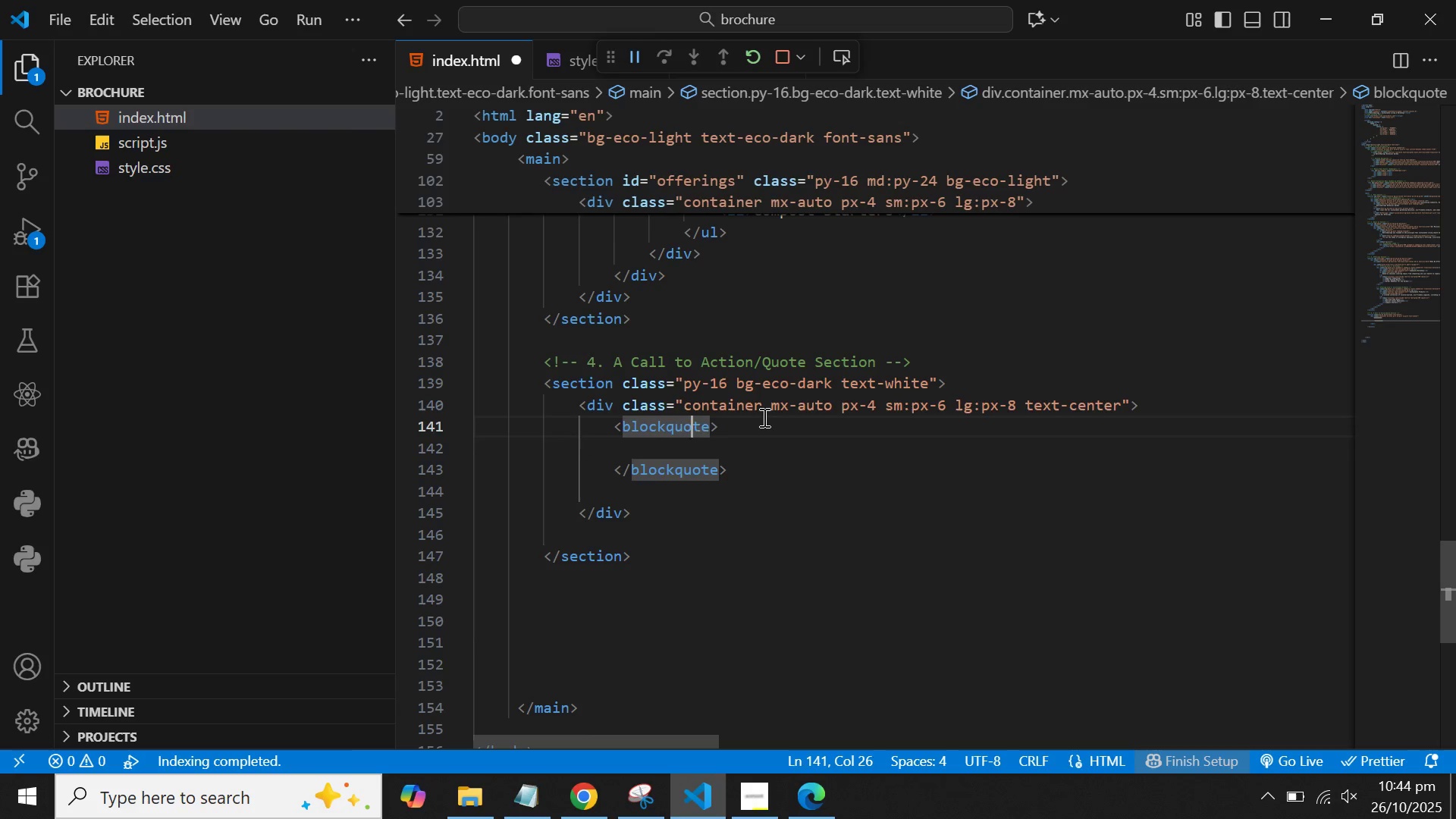 
key(ArrowRight)
 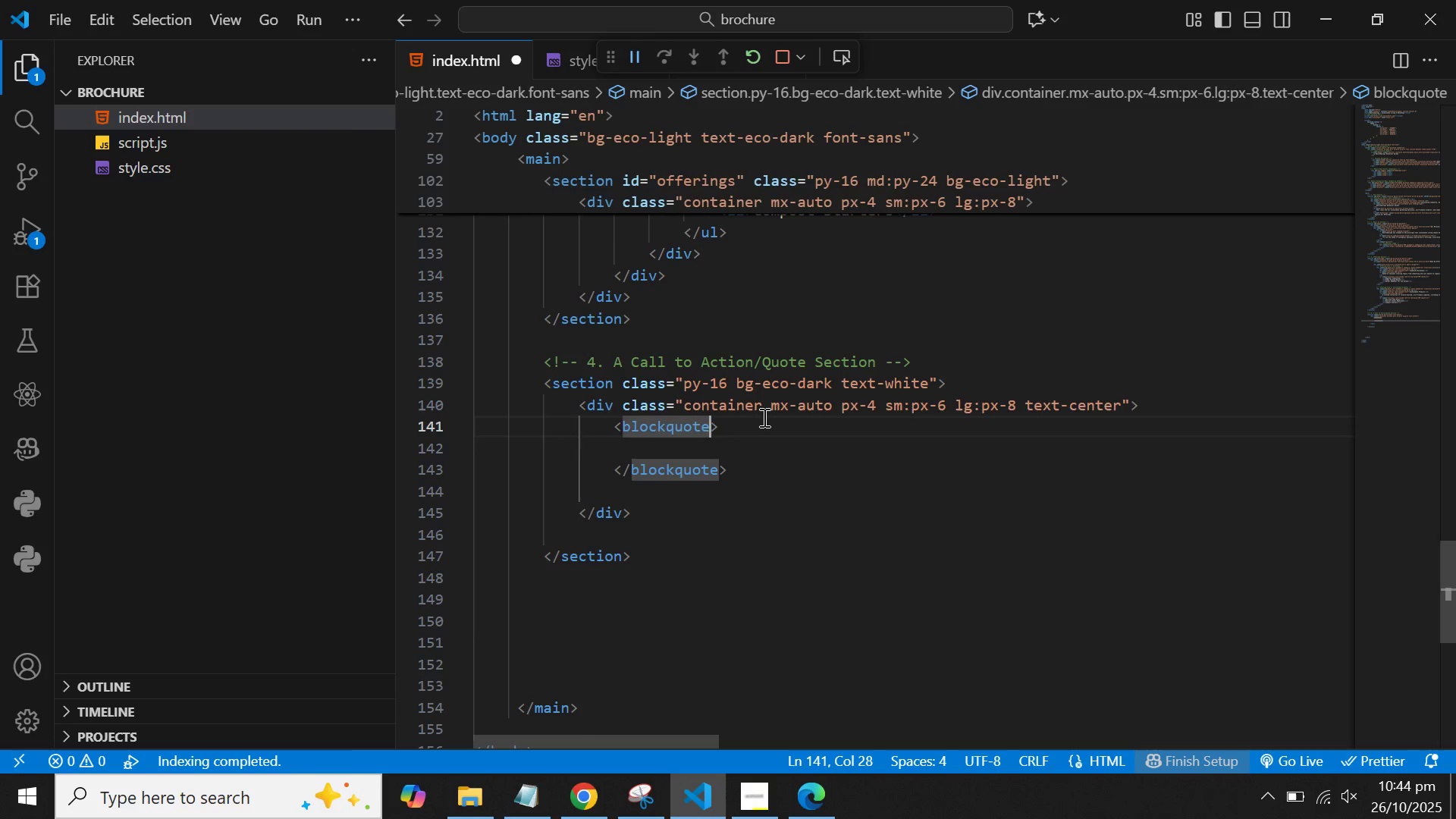 
key(ArrowRight)
 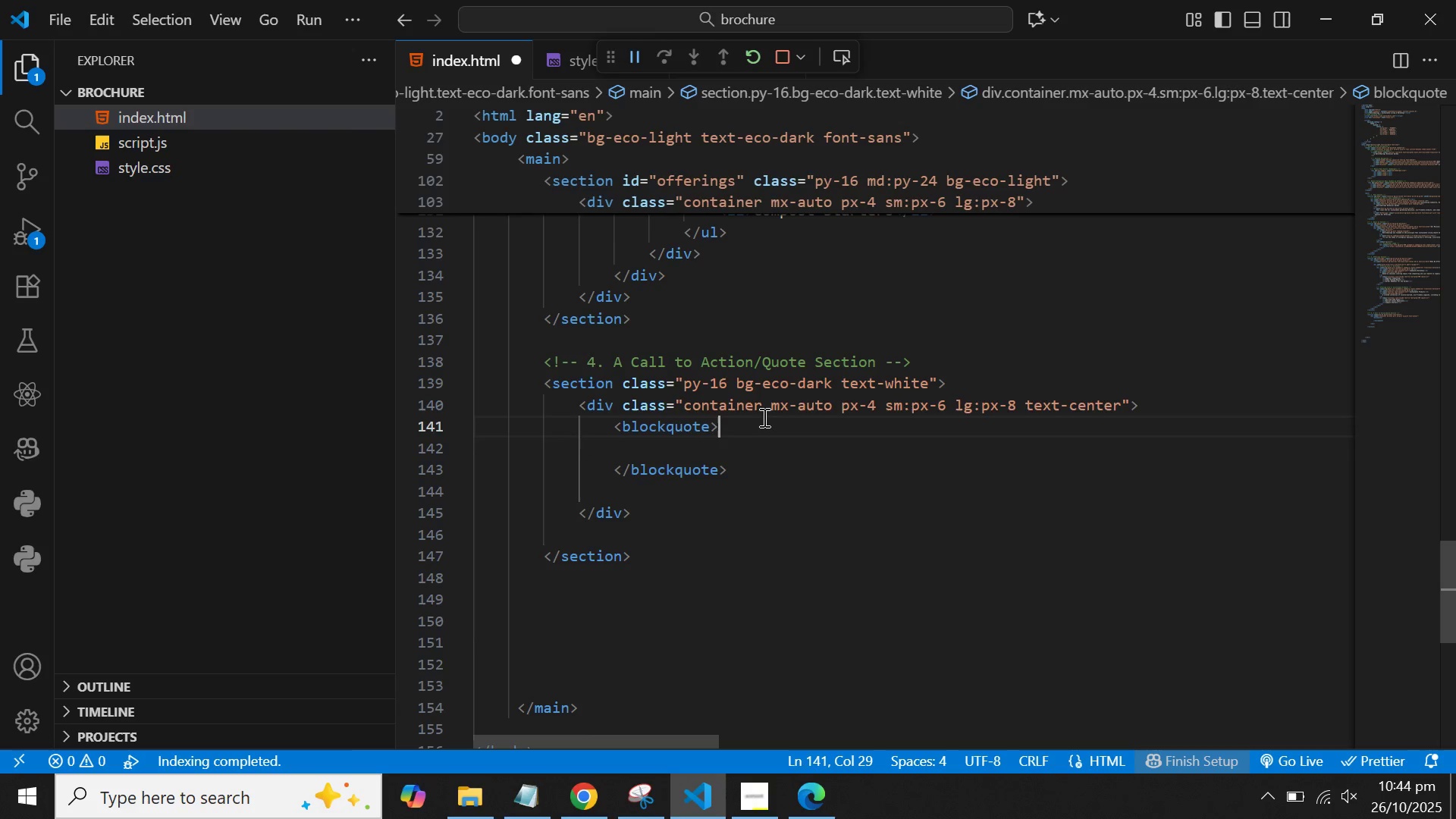 
key(ArrowRight)
 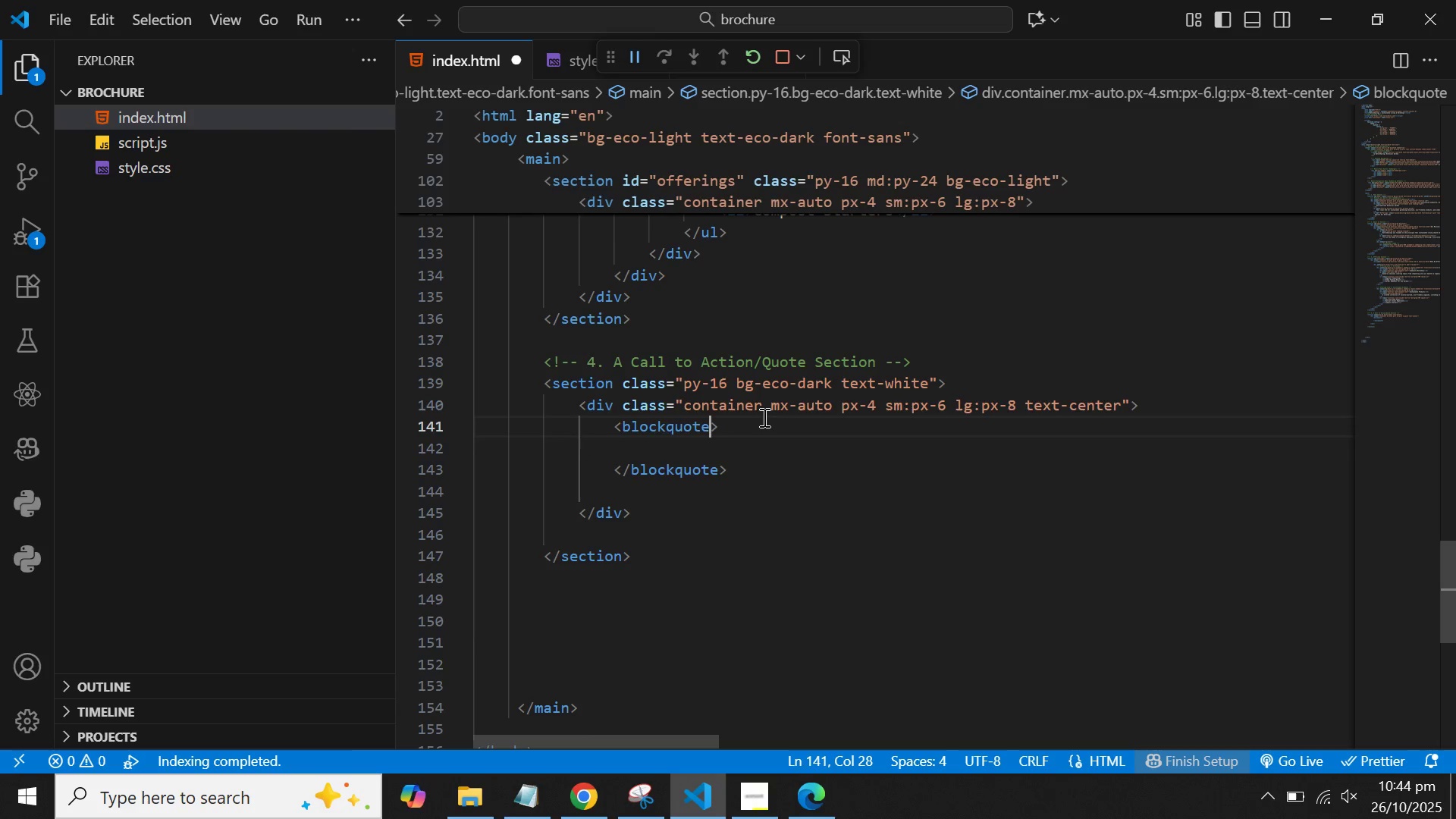 
key(ArrowLeft)
 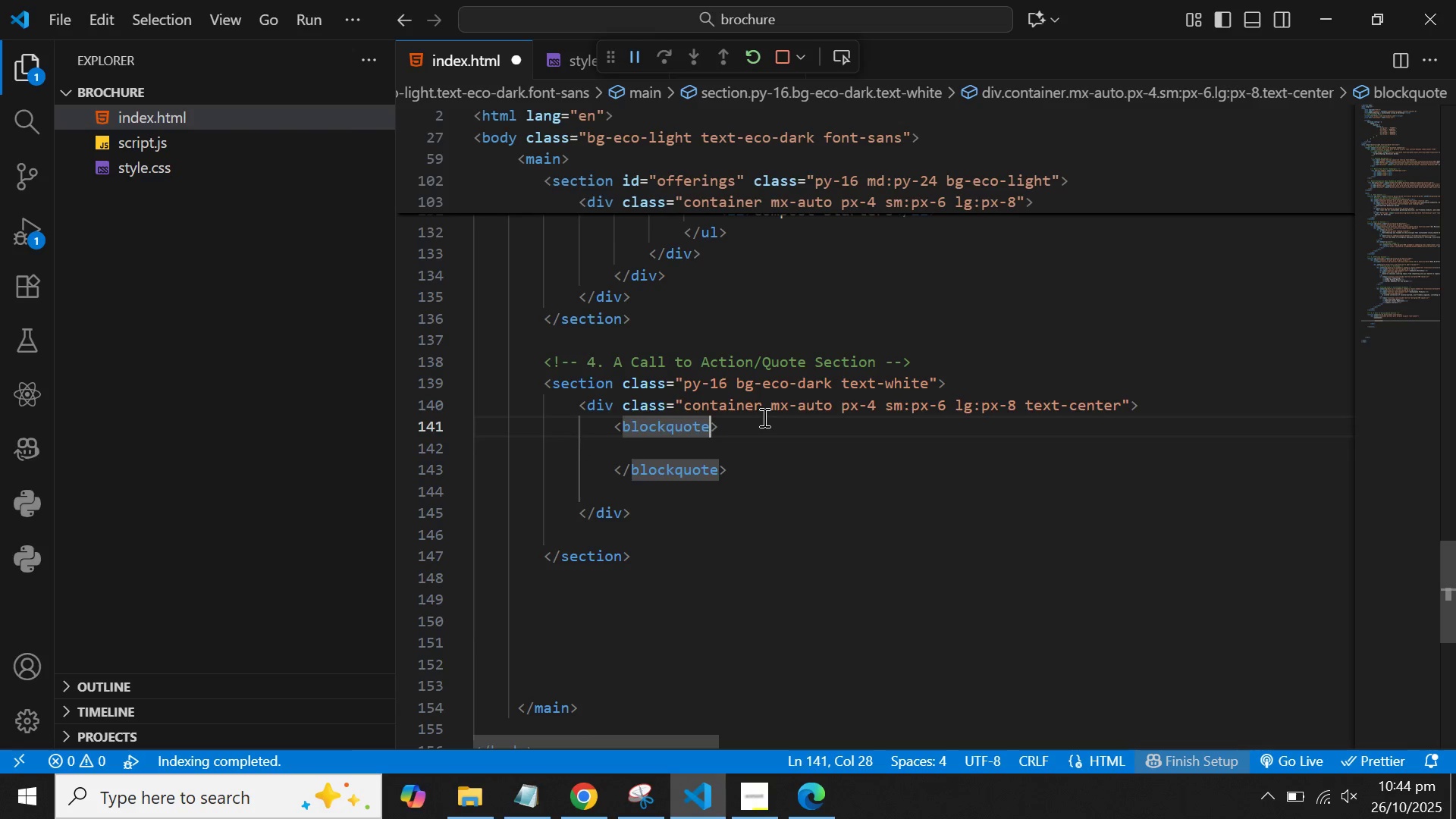 
type( class=text-xl md:text-2xl italic font-light max0)
key(Backspace)
type(-)
 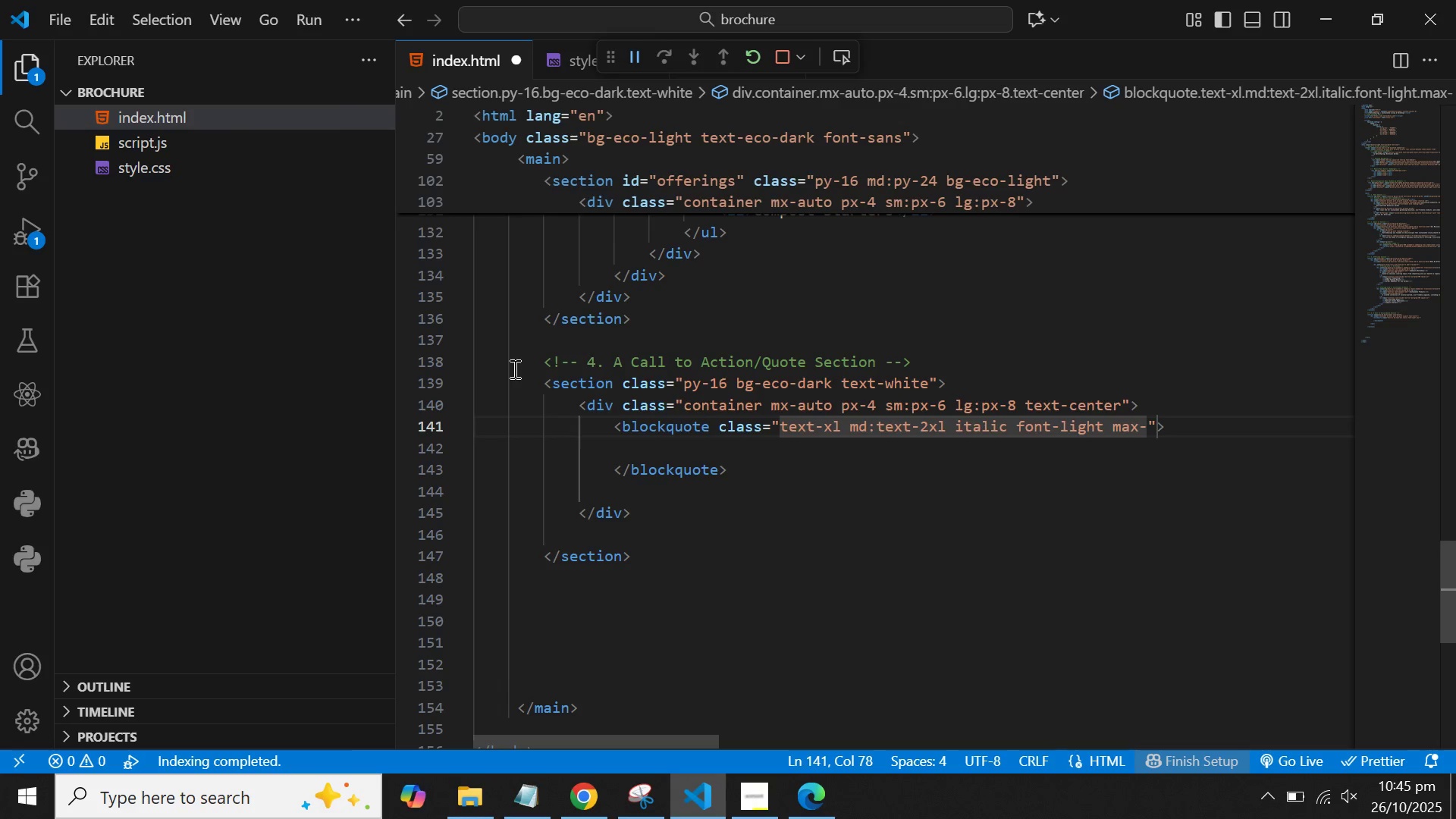 
type(w-4xl)
 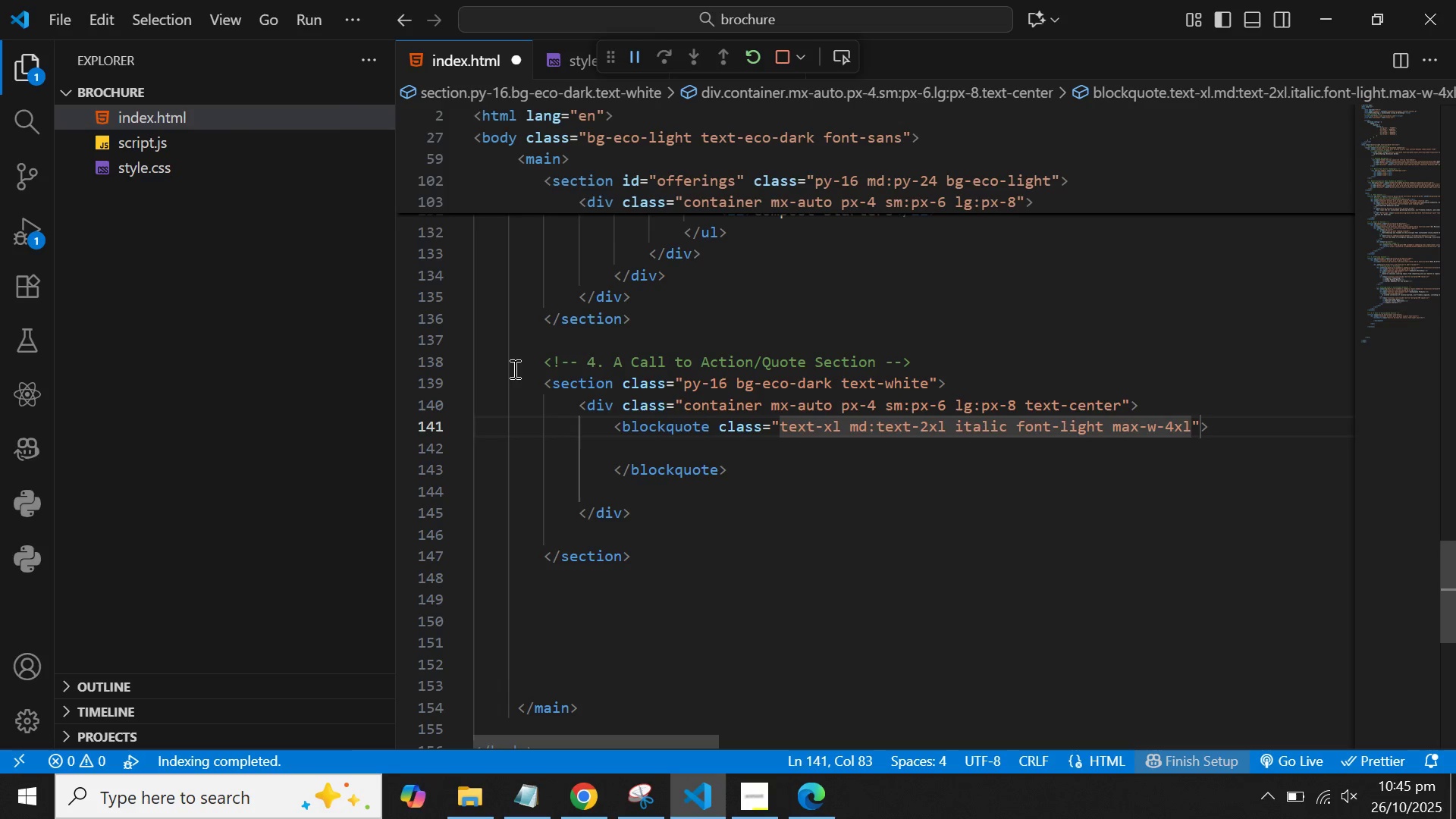 
wait(8.46)
 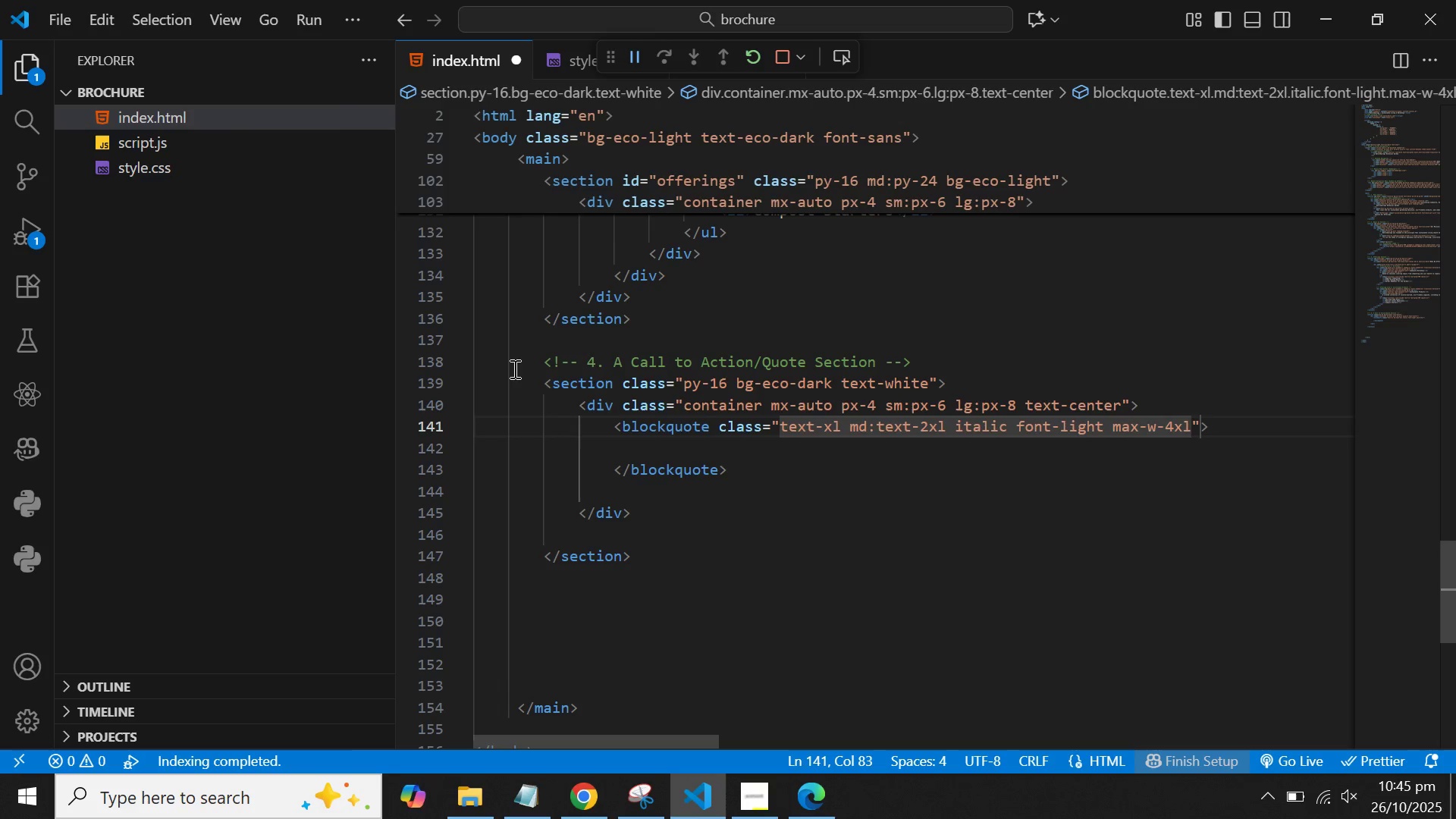 
type( mx-auto)
 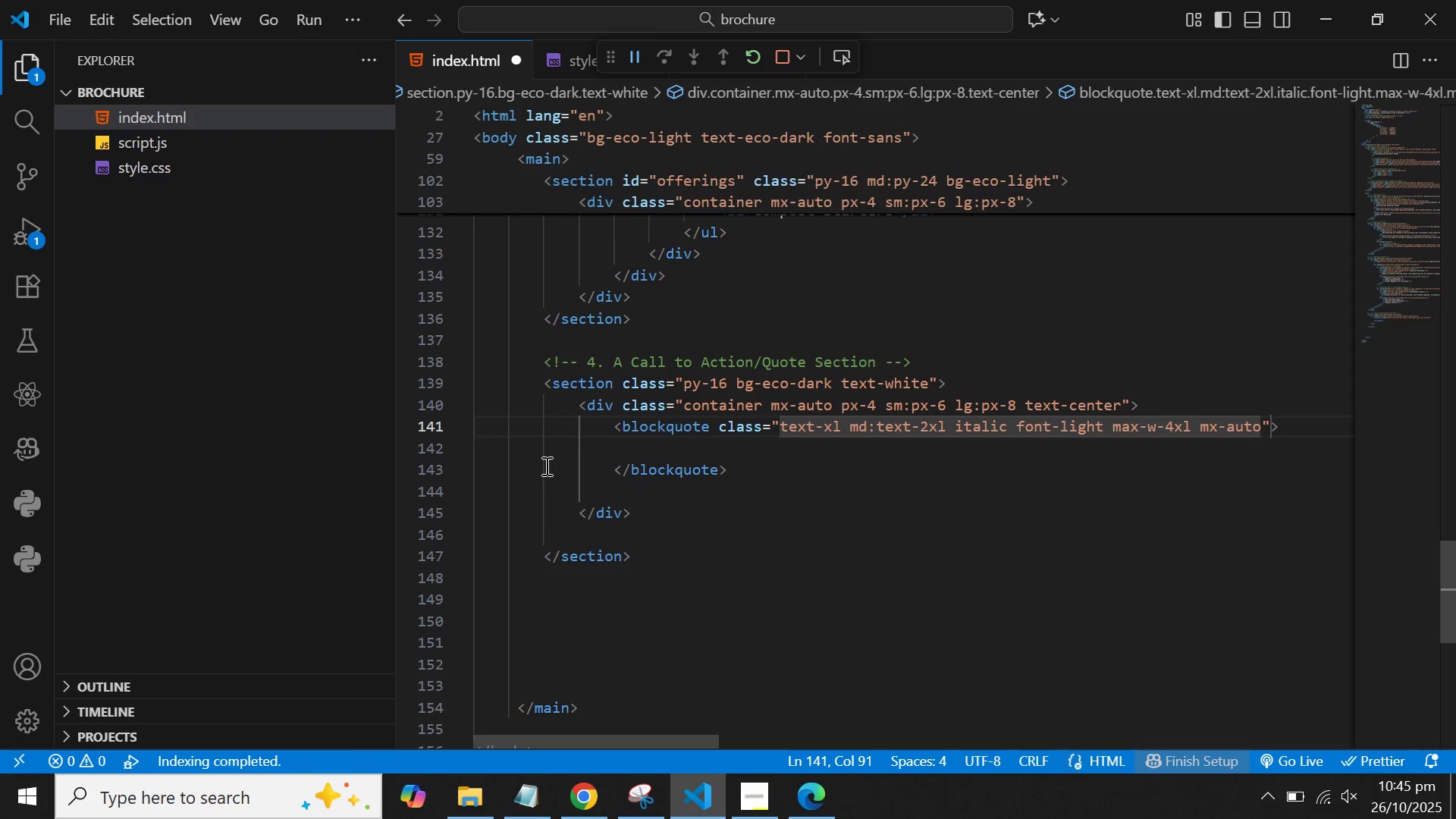 
key(ArrowRight)
 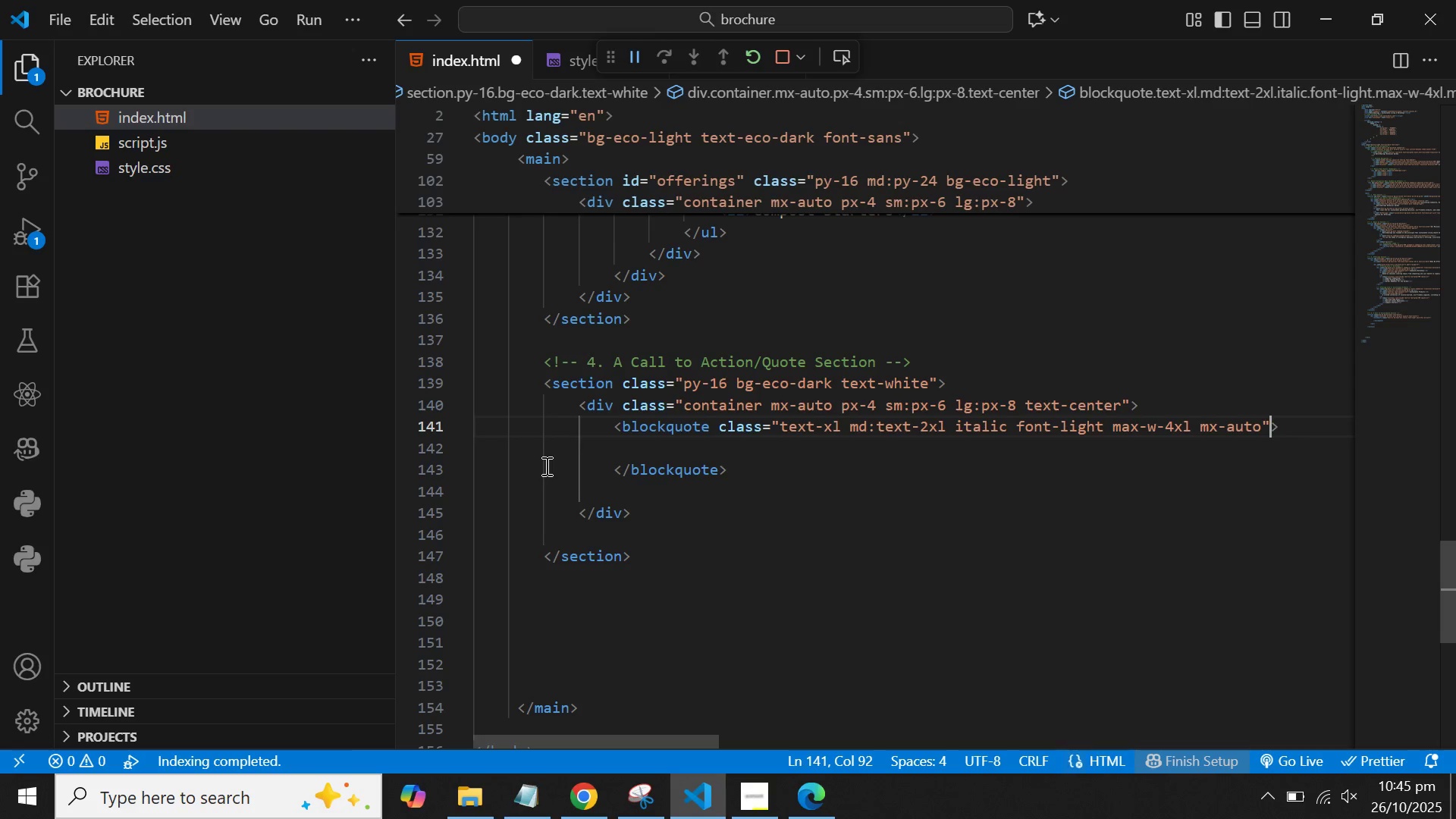 
key(ArrowRight)
 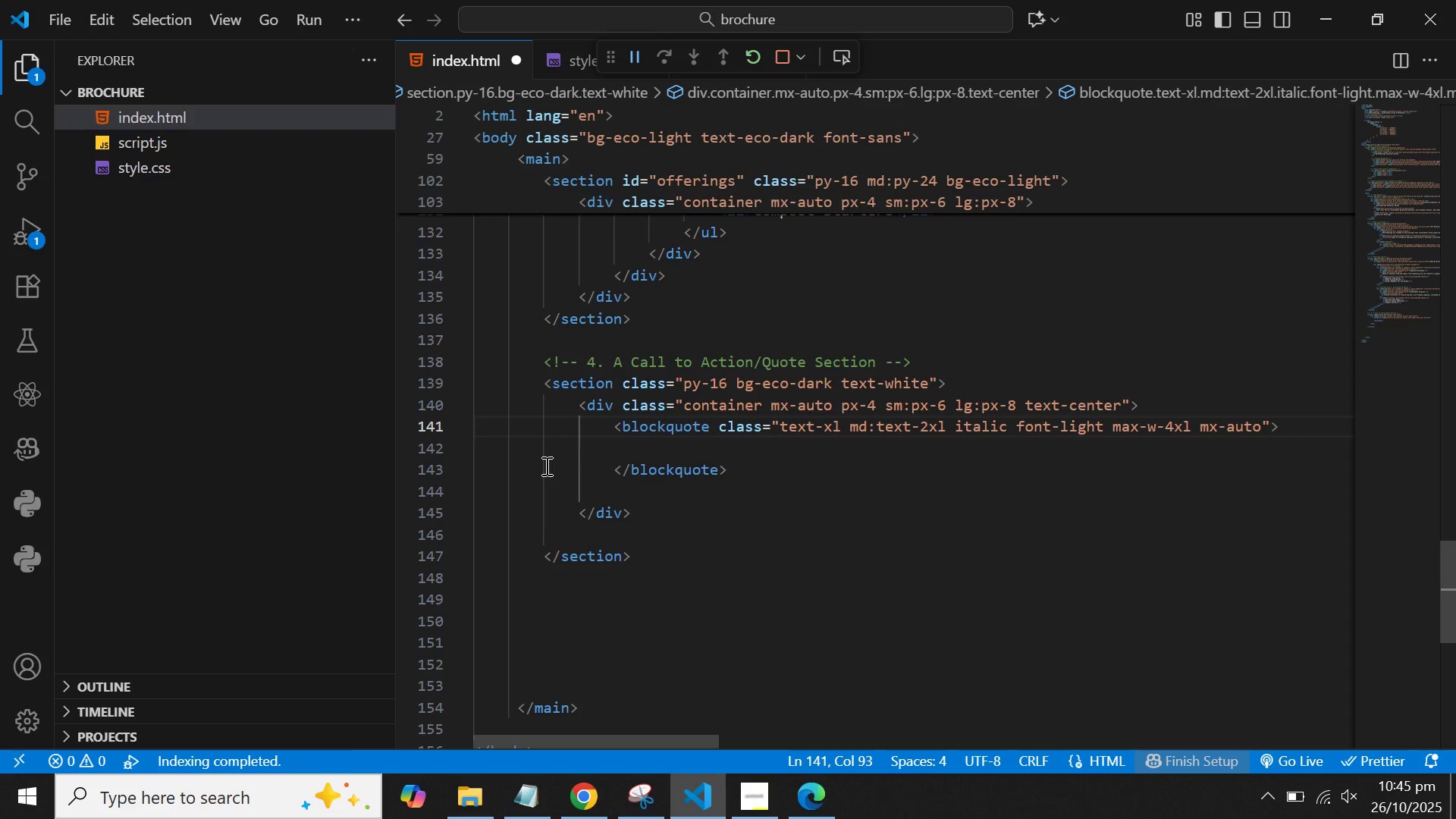 
key(ArrowDown)
 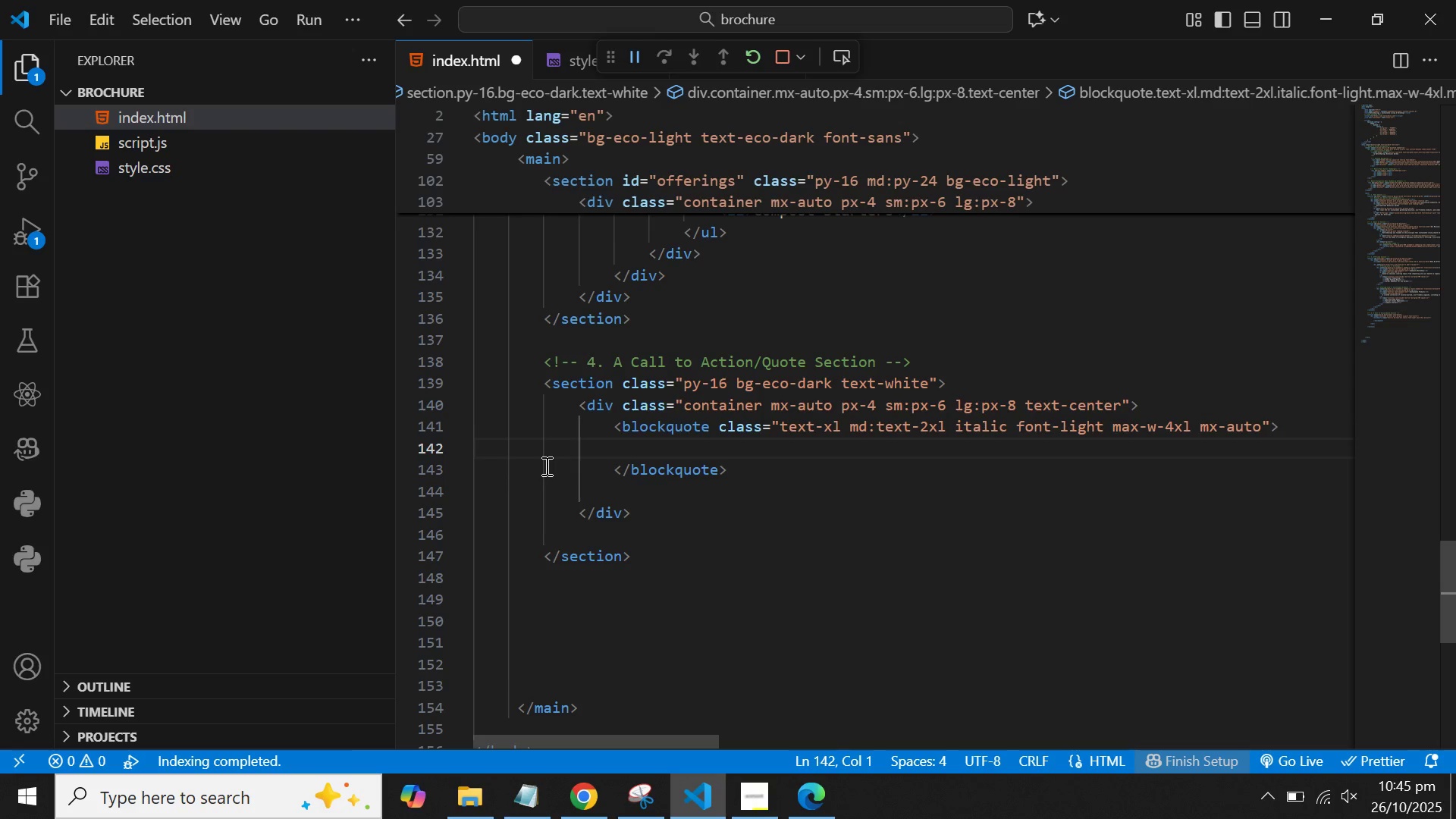 
key(Tab)
 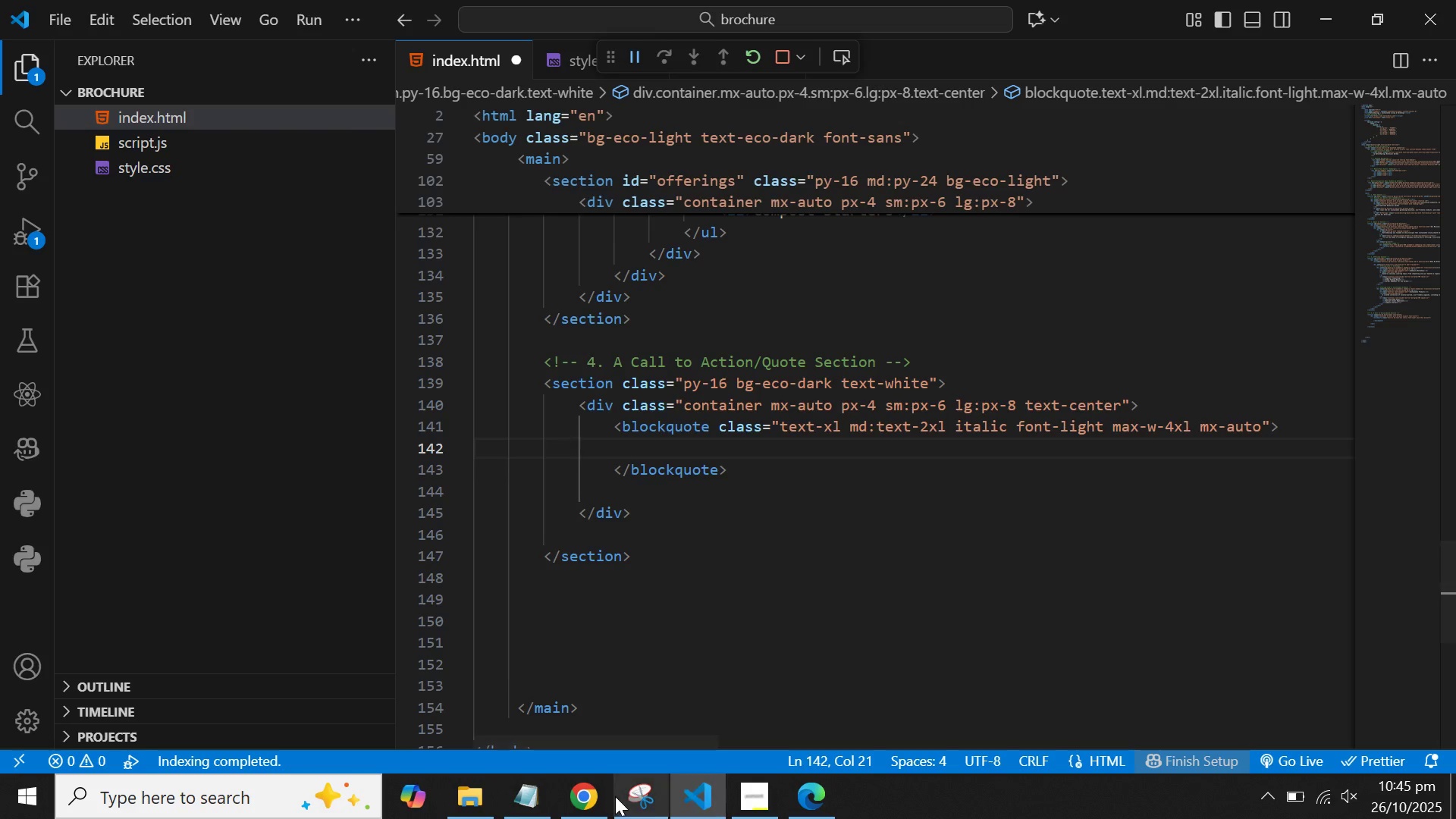 
left_click([585, 796])
 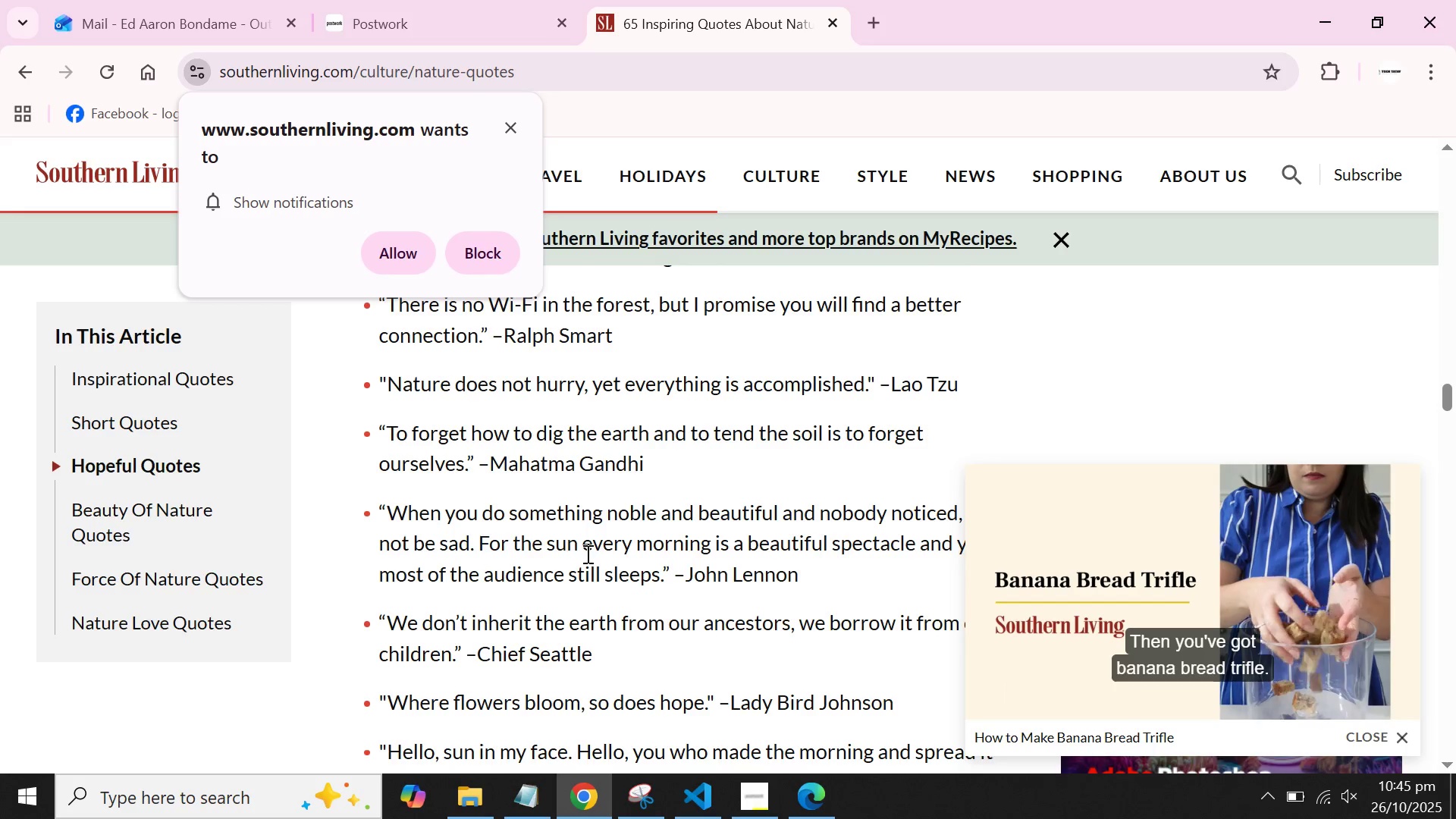 
left_click_drag(start_coordinate=[672, 575], to_coordinate=[364, 500])
 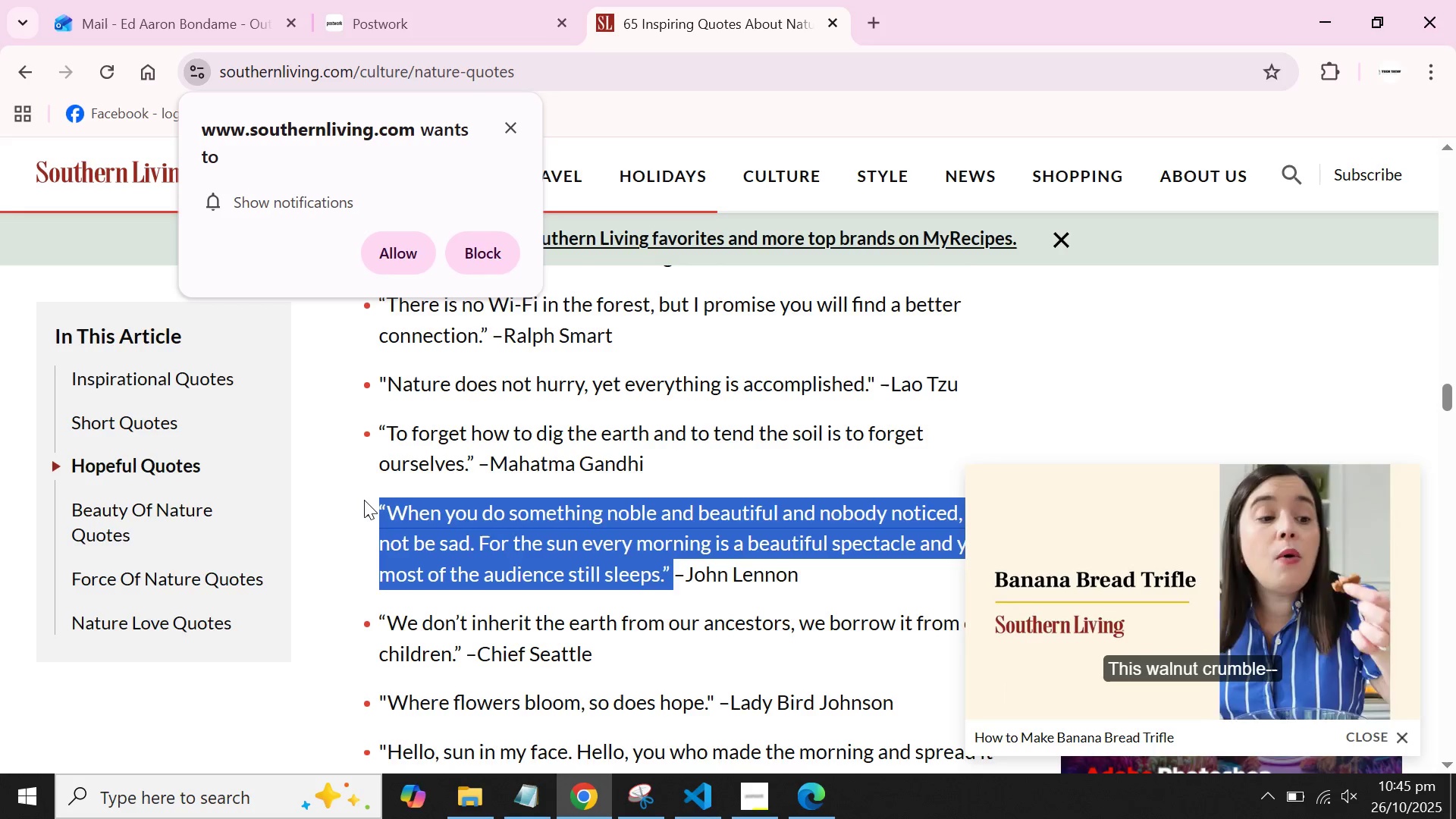 
key(Control+C)
 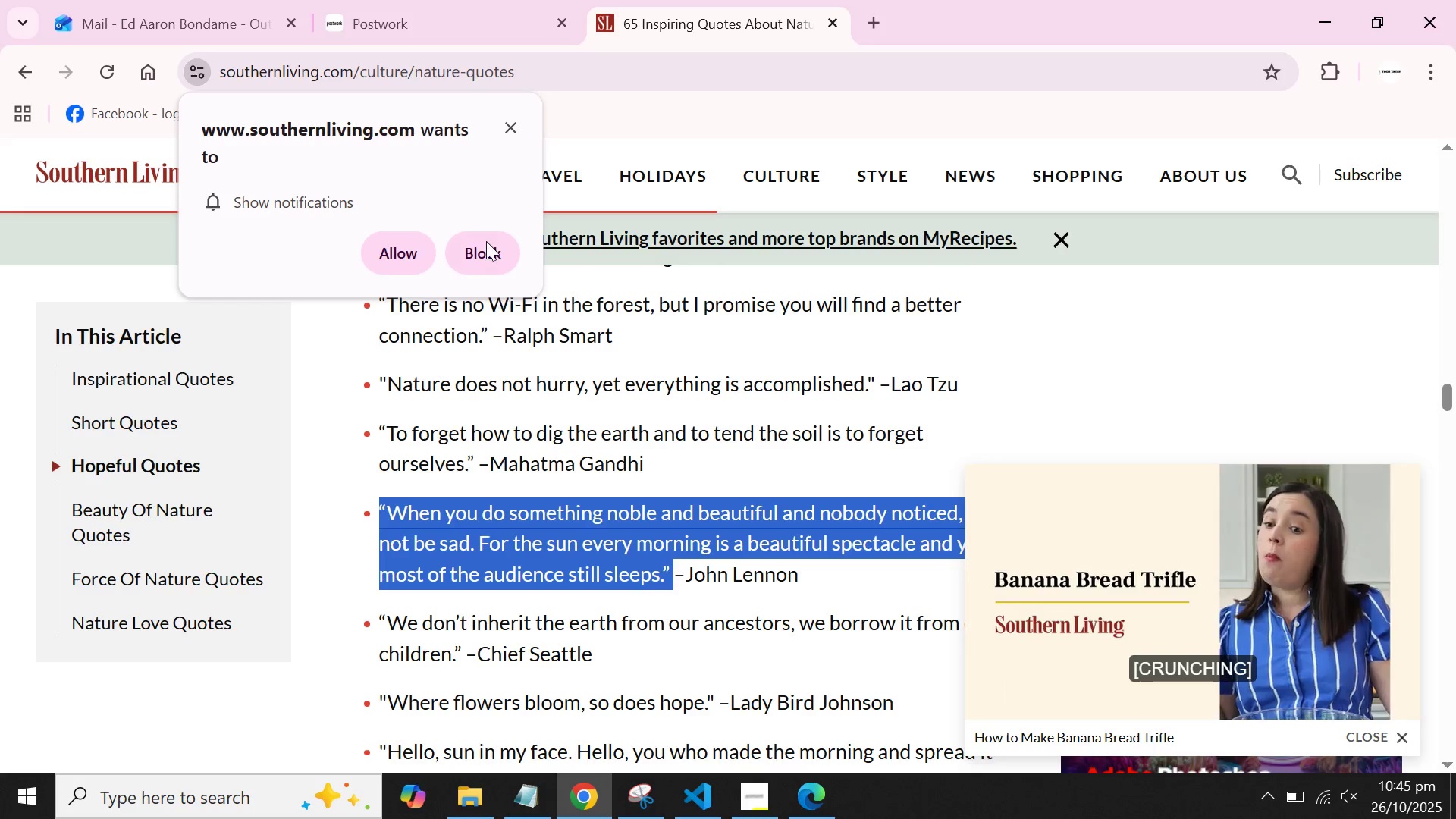 
left_click([486, 241])
 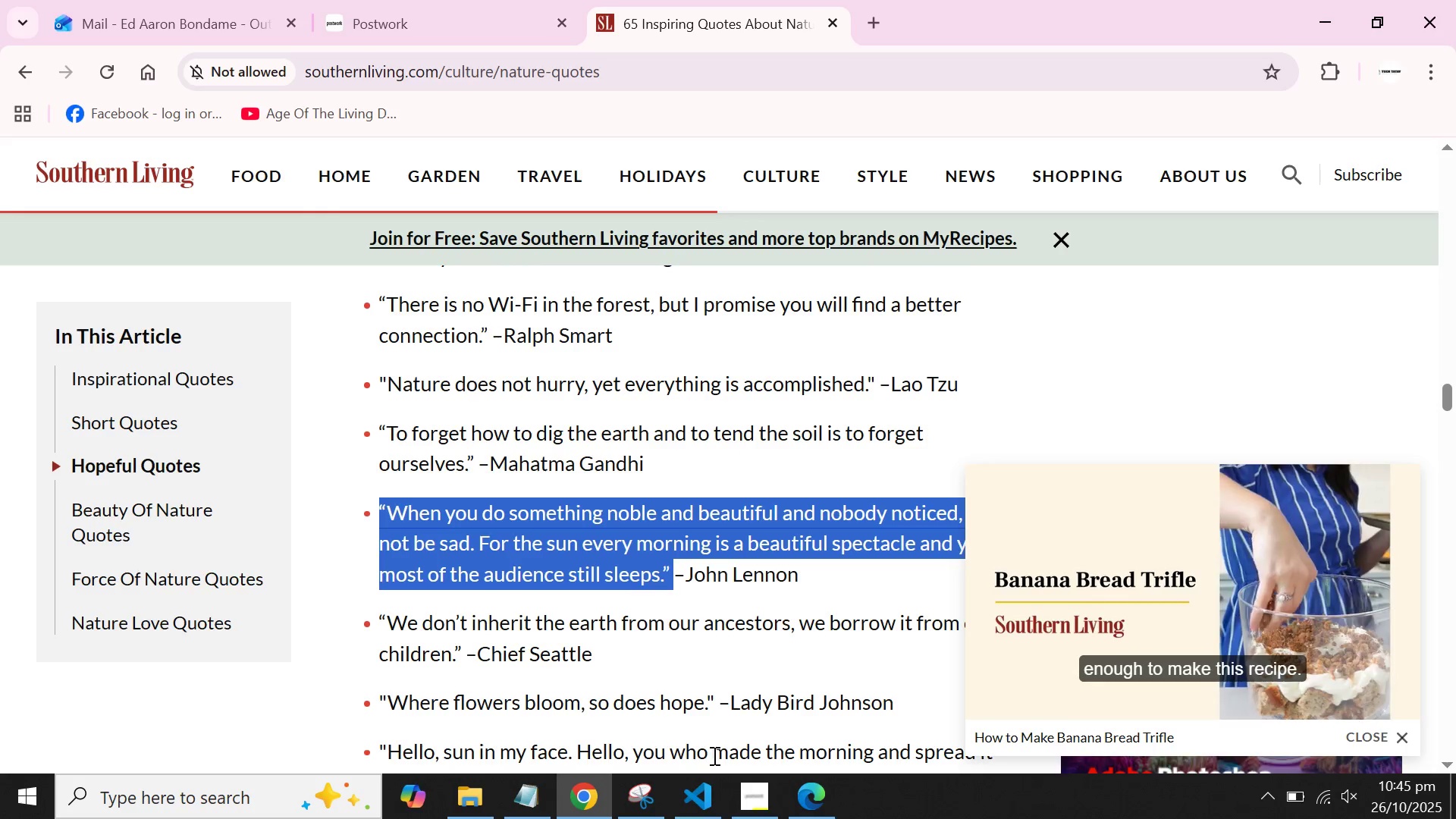 
left_click([708, 815])
 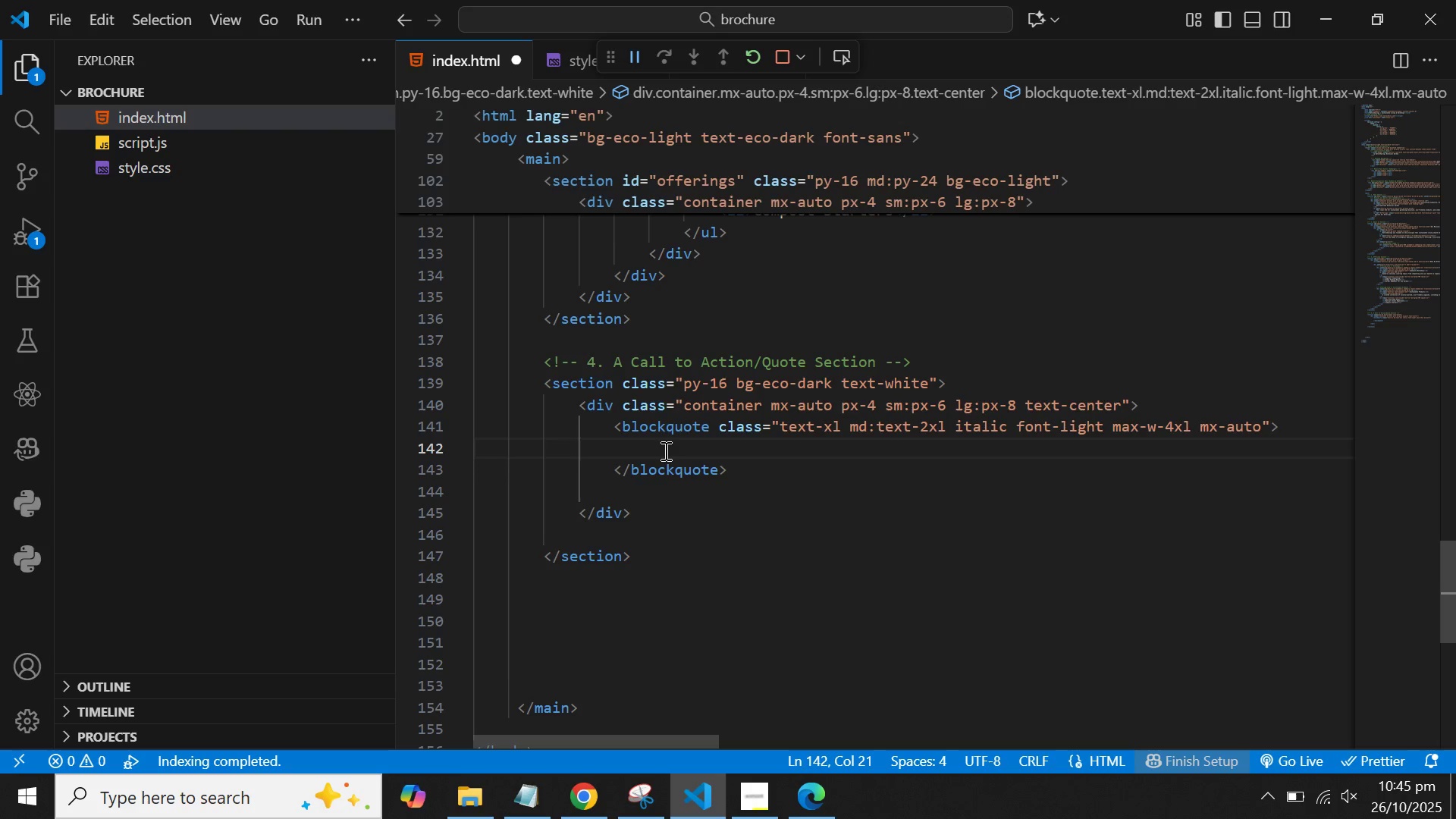 
key(Control+V)
 